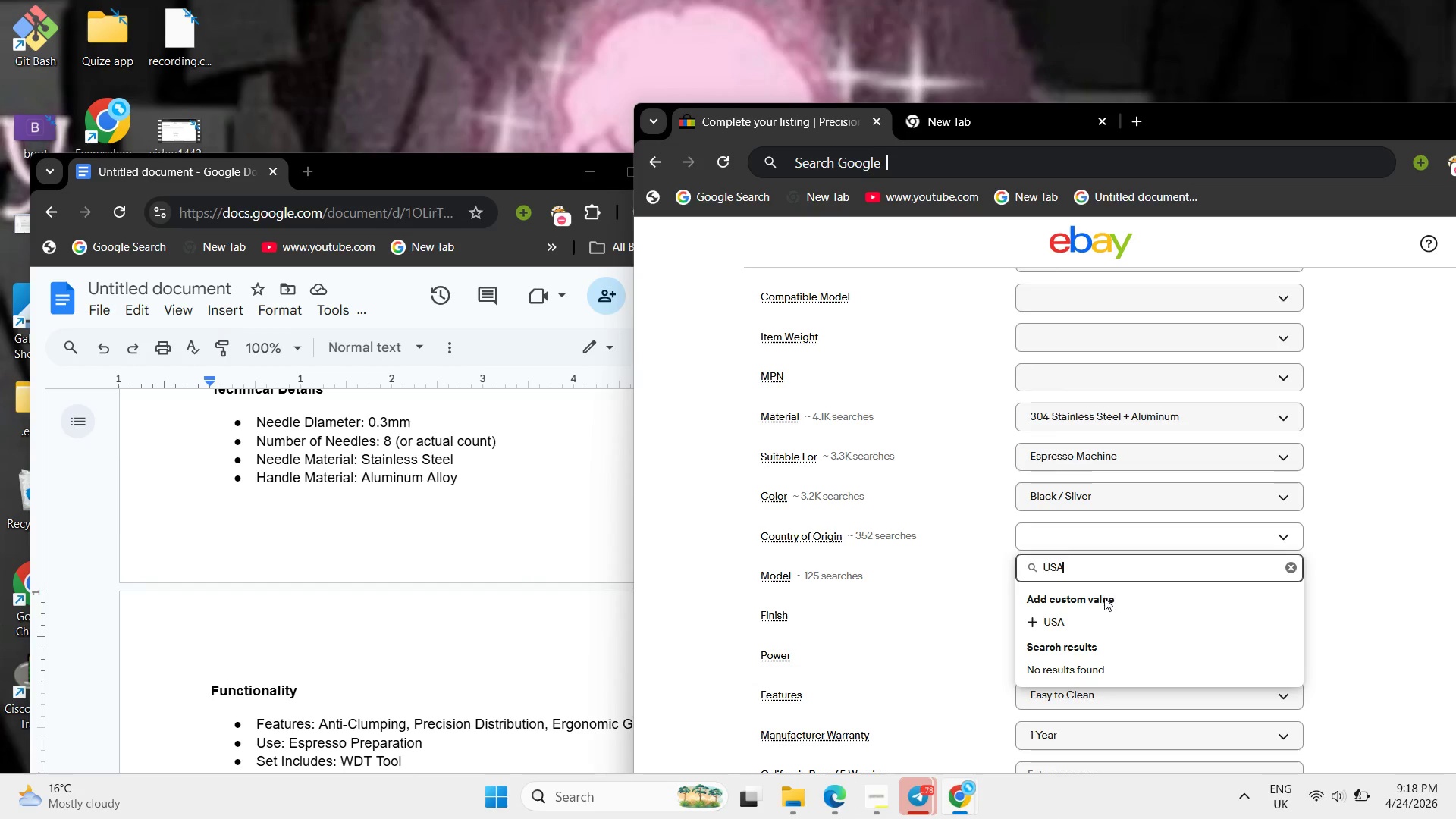 
left_click([1106, 611])
 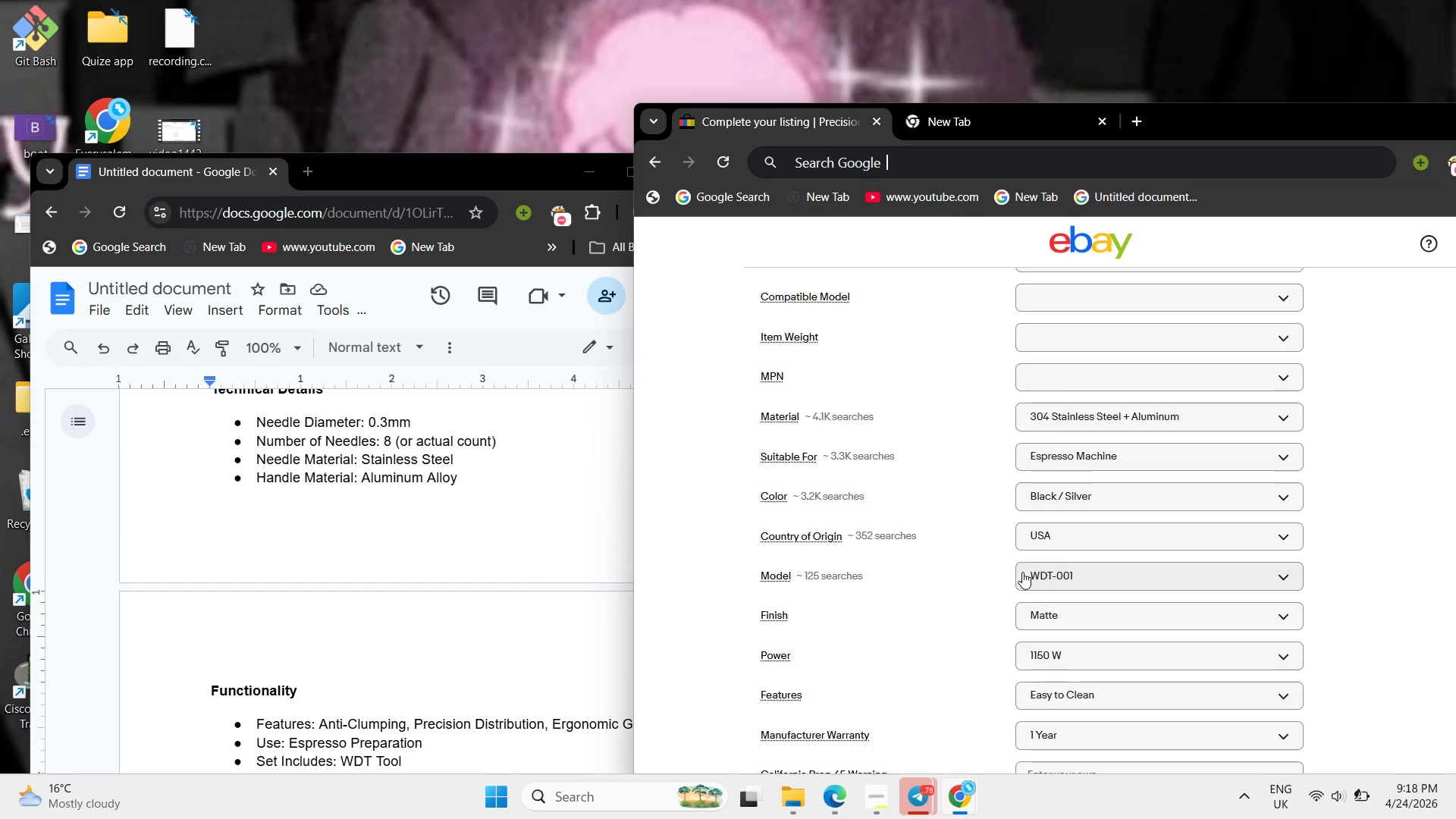 
scroll: coordinate [1022, 572], scroll_direction: up, amount: 1.0
 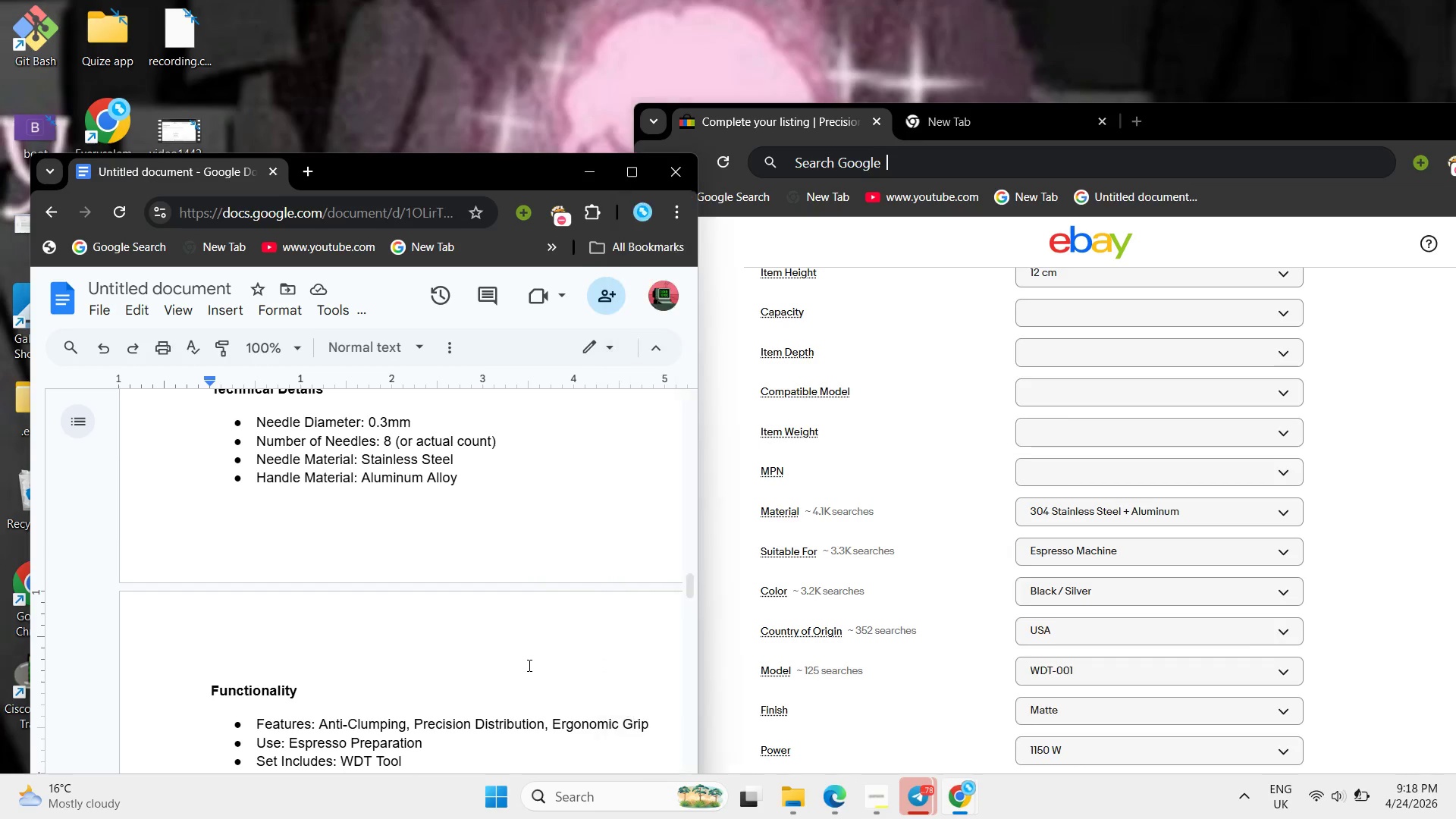 
left_click([528, 665])
 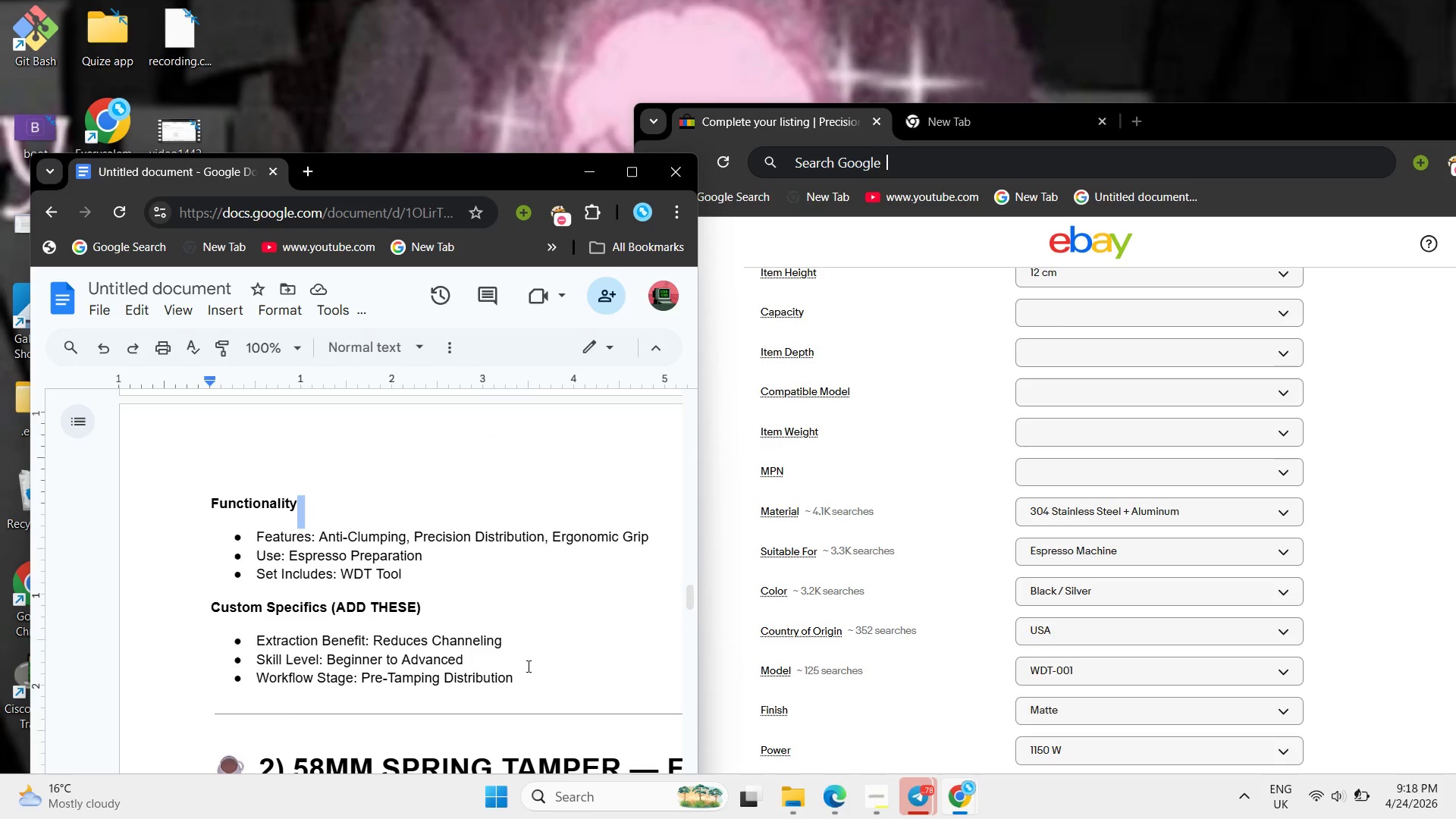 
scroll: coordinate [527, 666], scroll_direction: down, amount: 2.0
 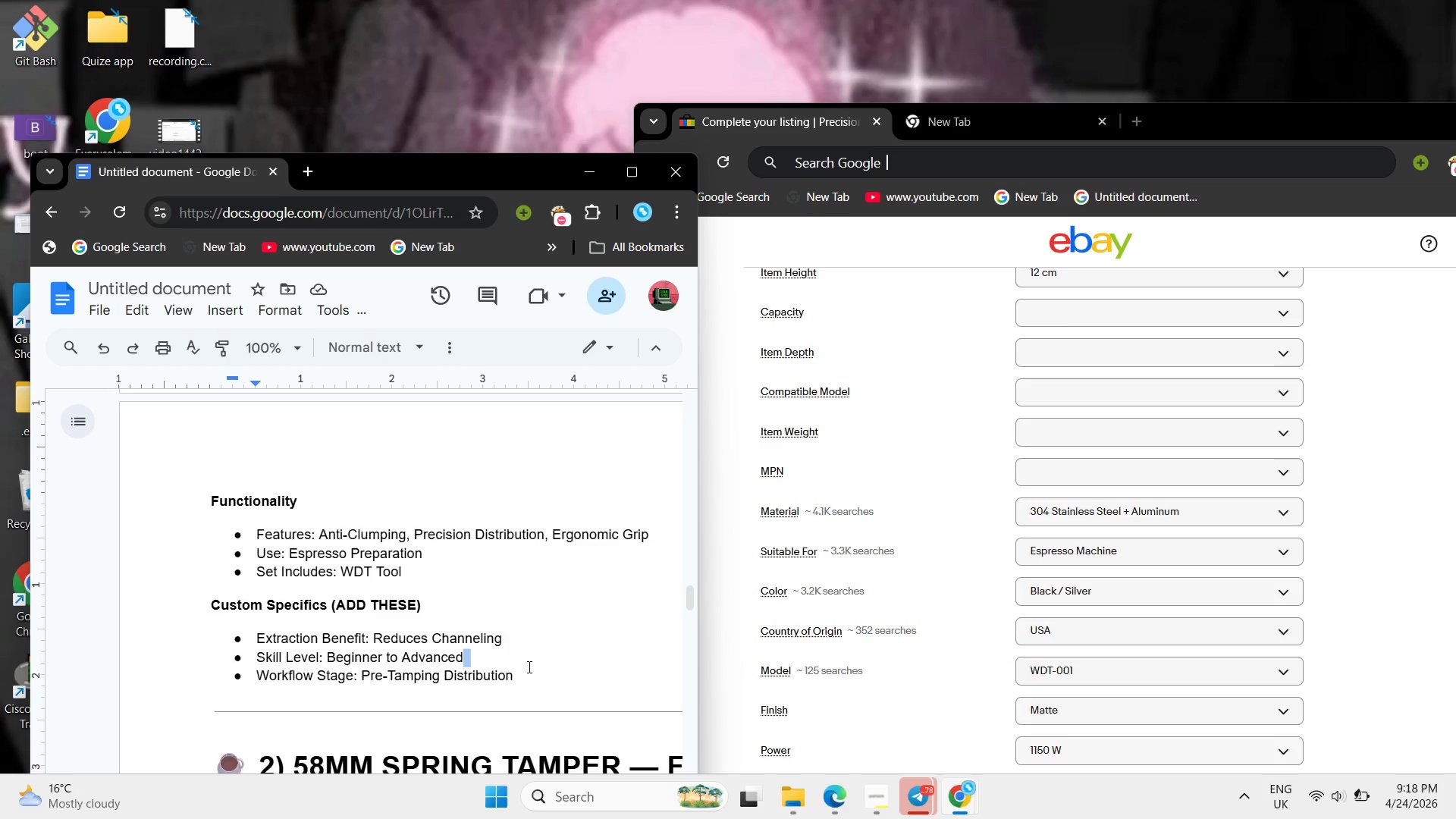 
scroll: coordinate [528, 667], scroll_direction: up, amount: 6.0
 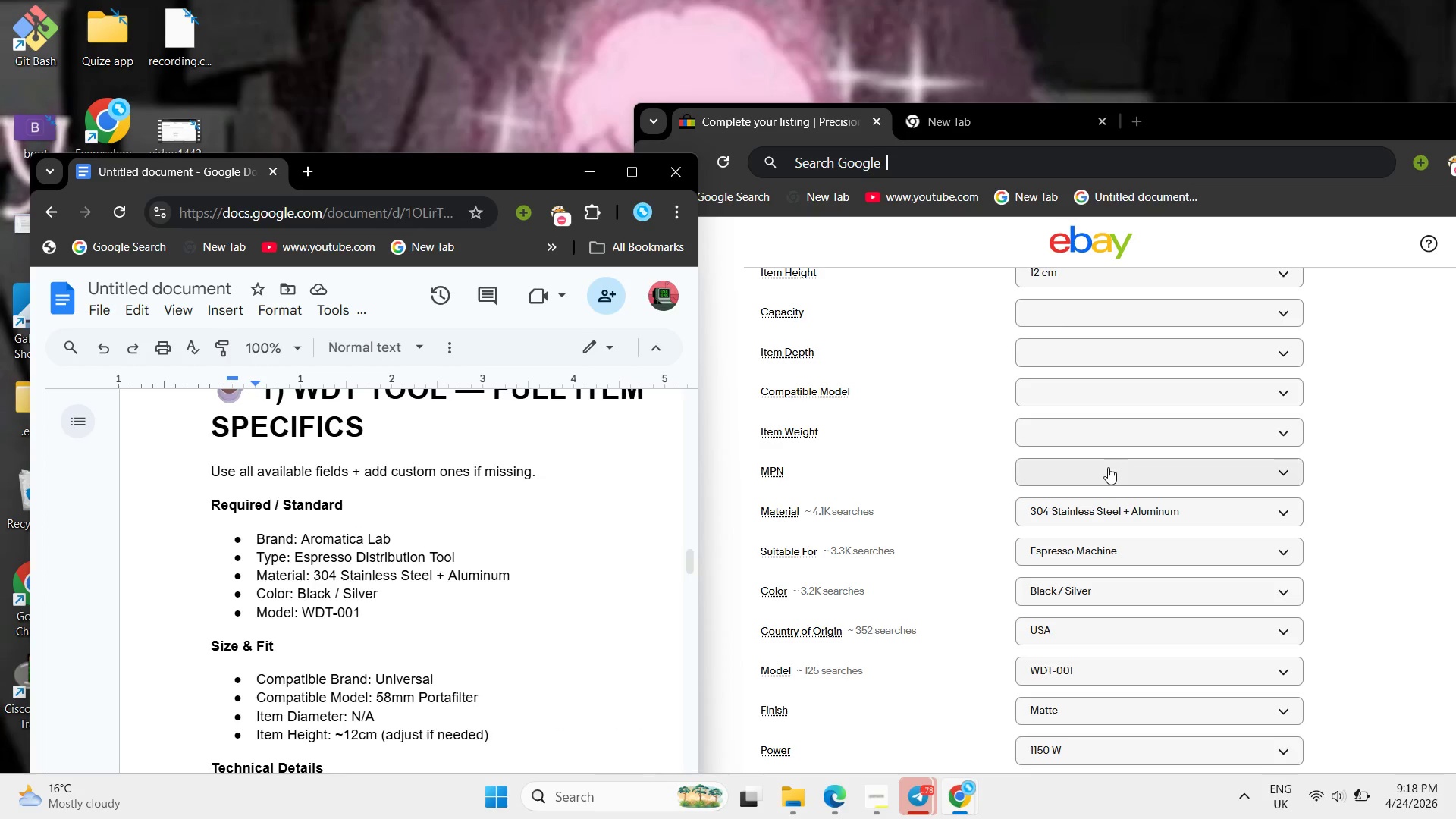 
left_click([1108, 467])
 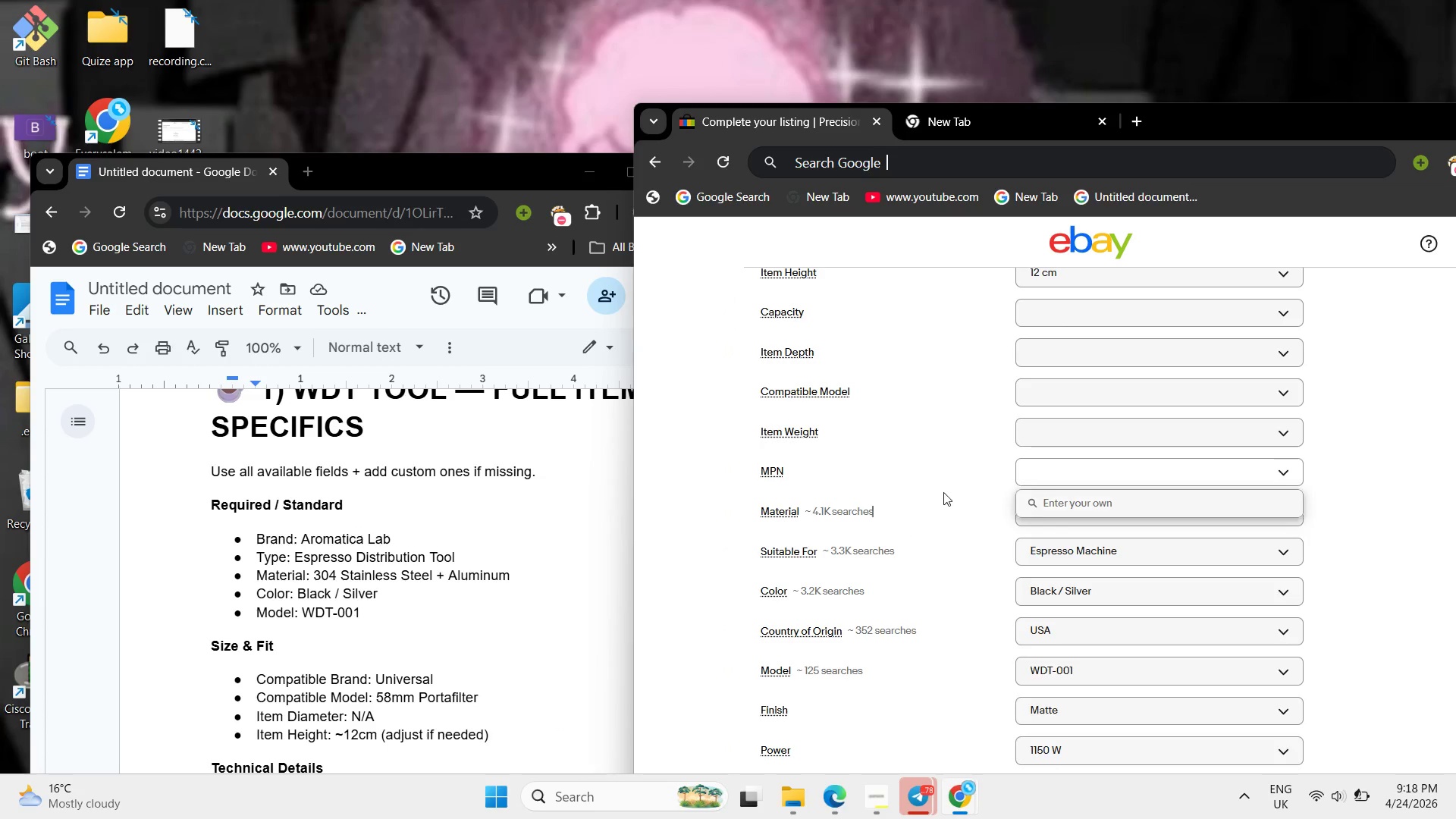 
left_click([943, 492])
 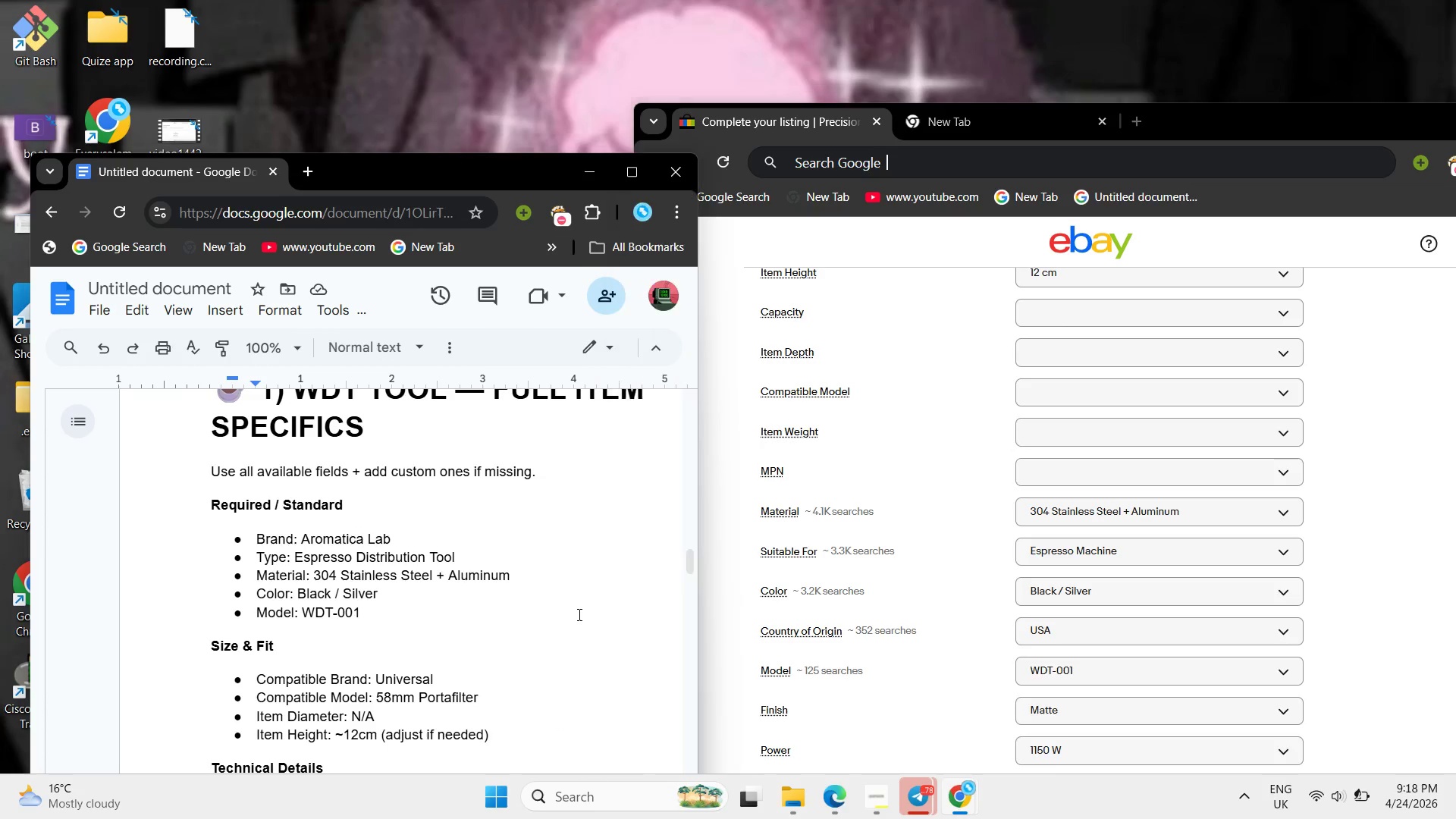 
left_click([578, 614])
 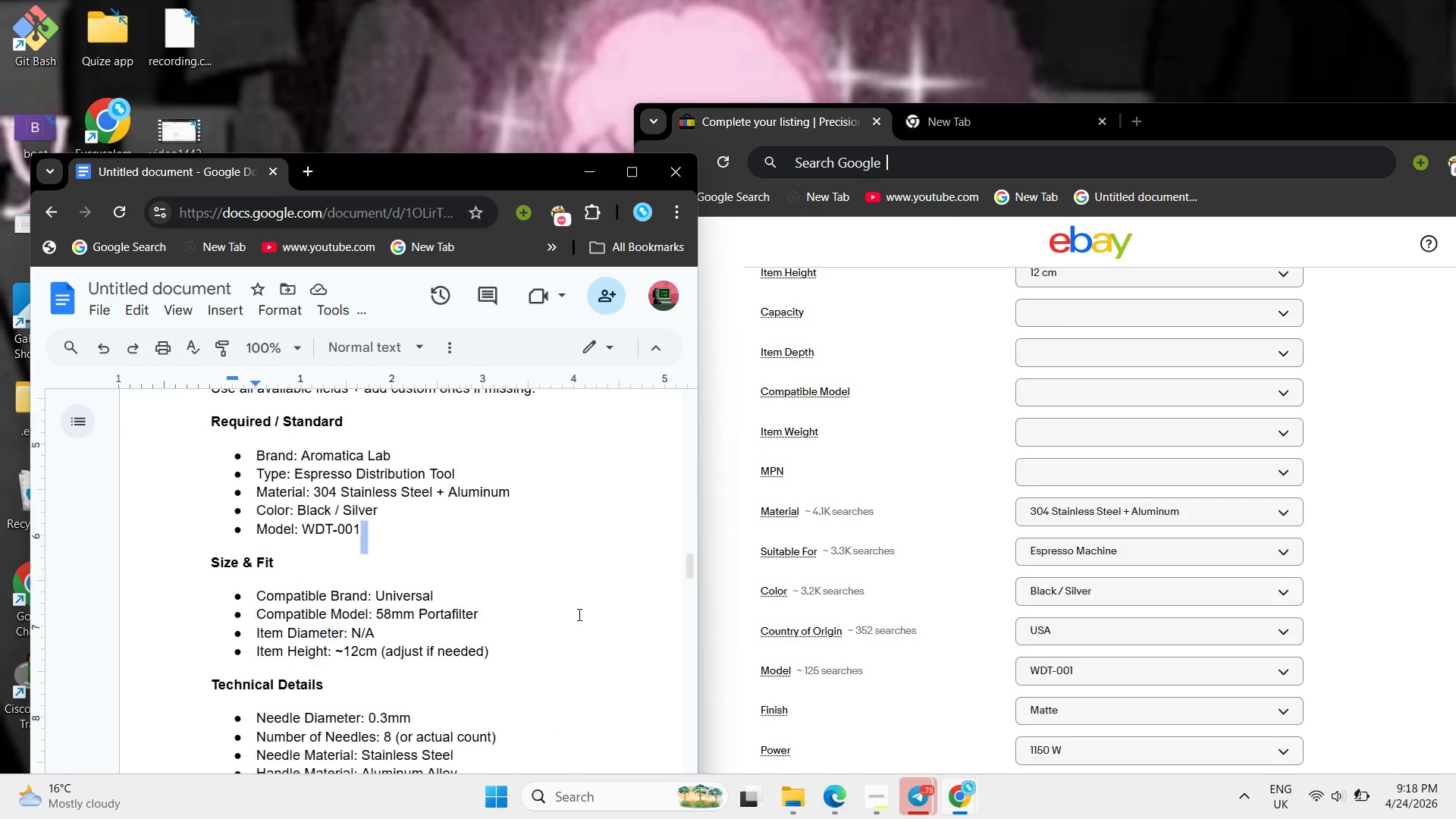 
scroll: coordinate [578, 614], scroll_direction: down, amount: 3.0
 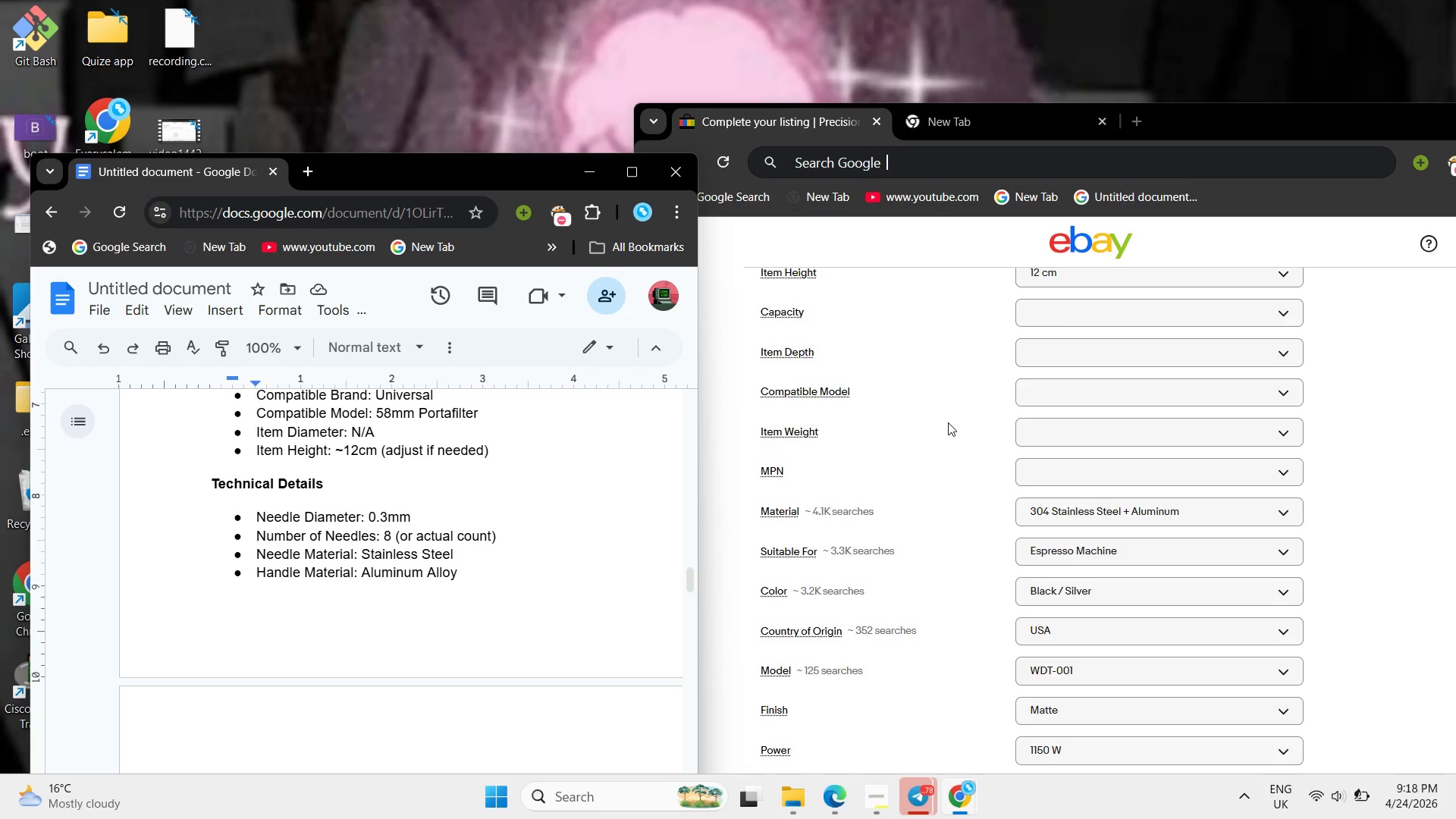 
left_click([1143, 366])
 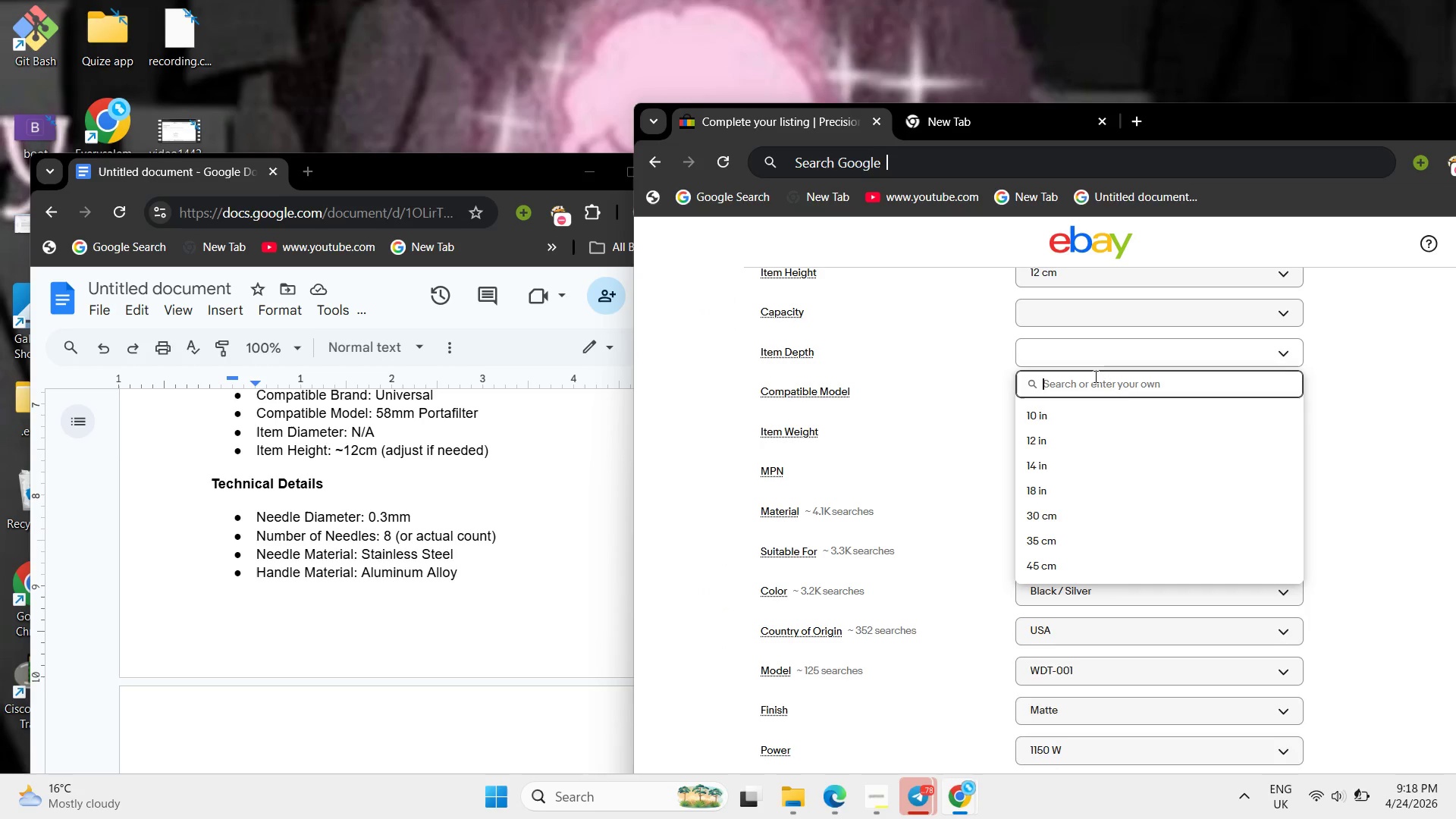 
type(6 in)
 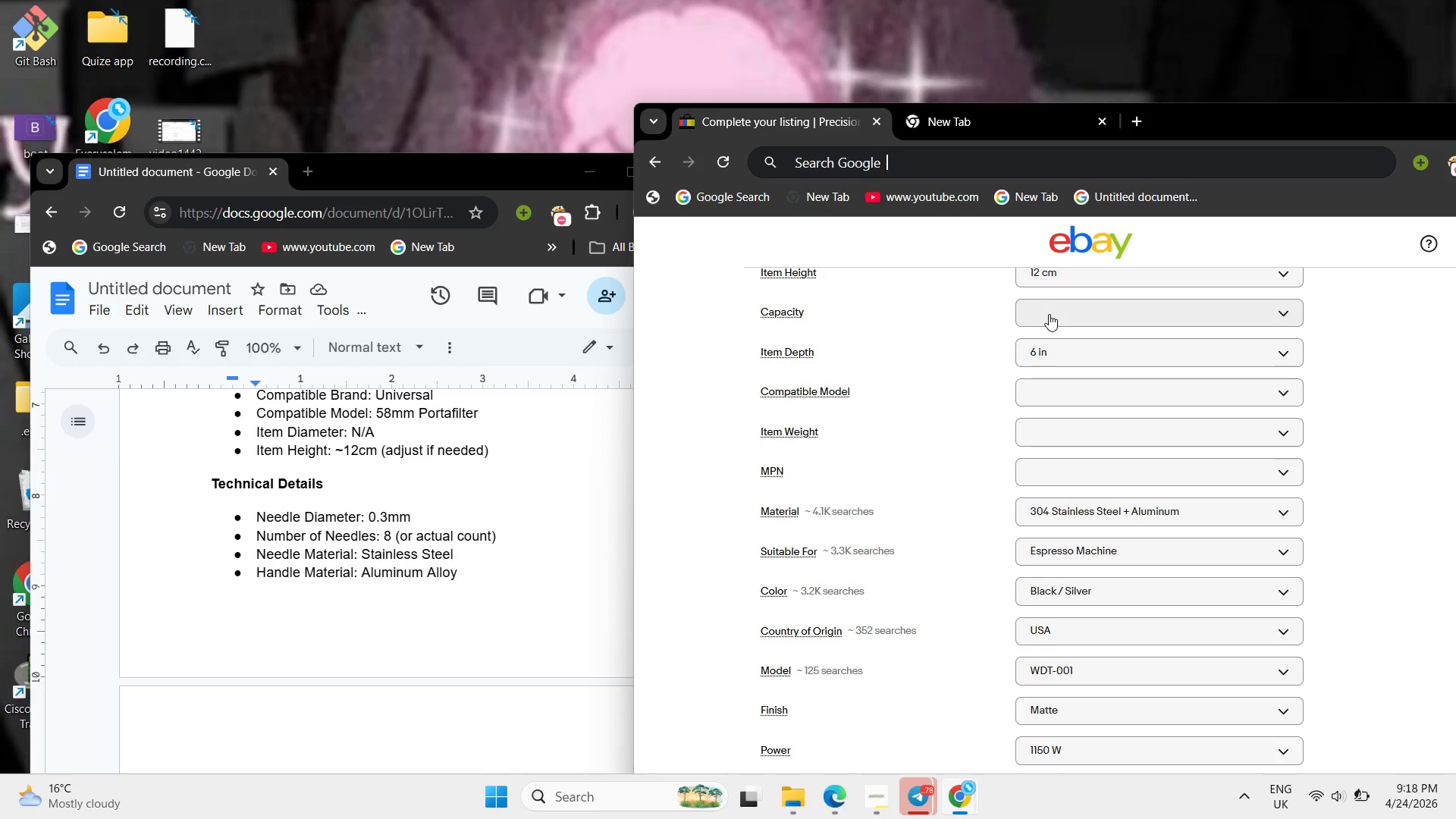 
left_click([486, 500])
 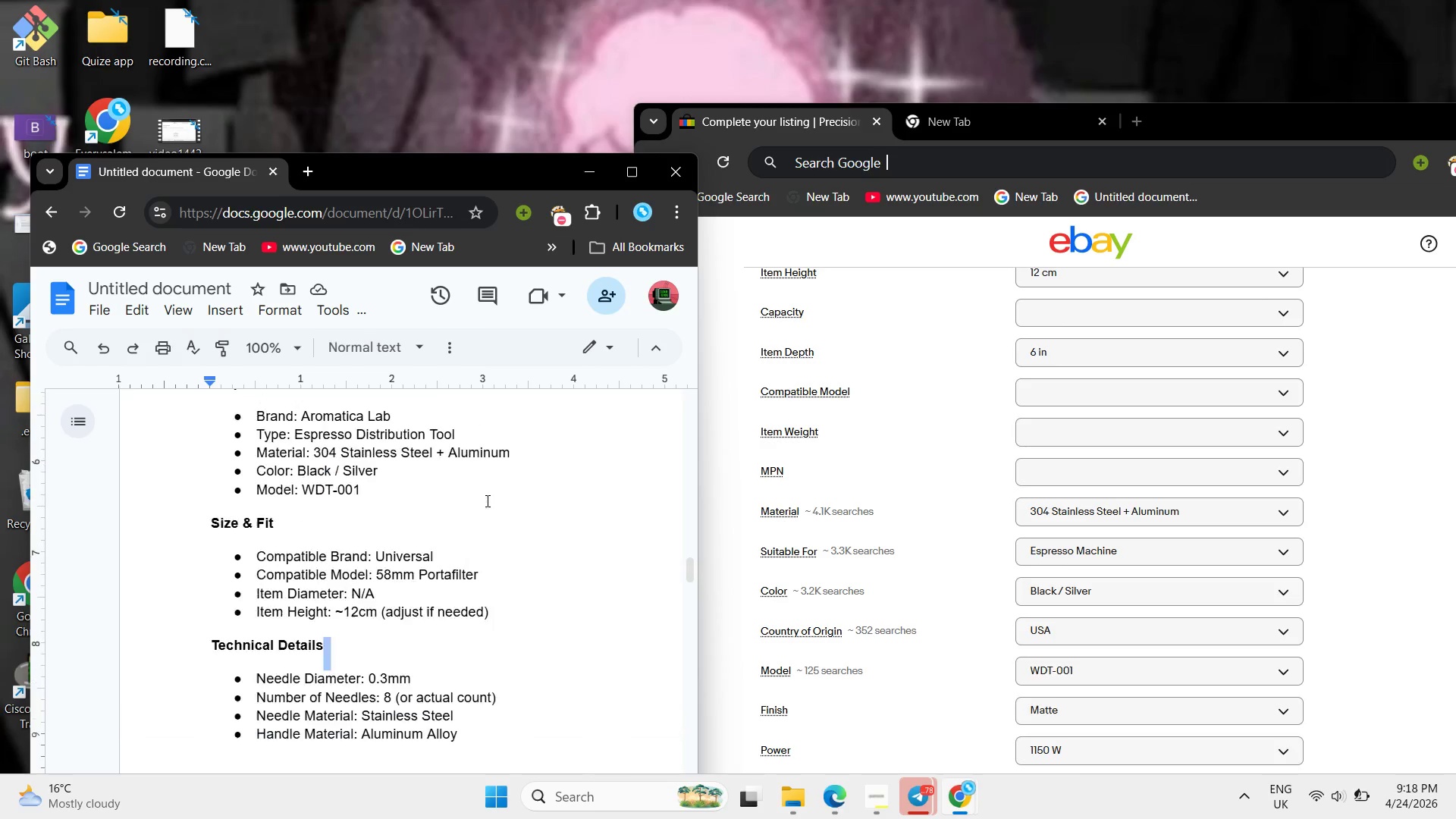 
scroll: coordinate [486, 500], scroll_direction: up, amount: 2.0
 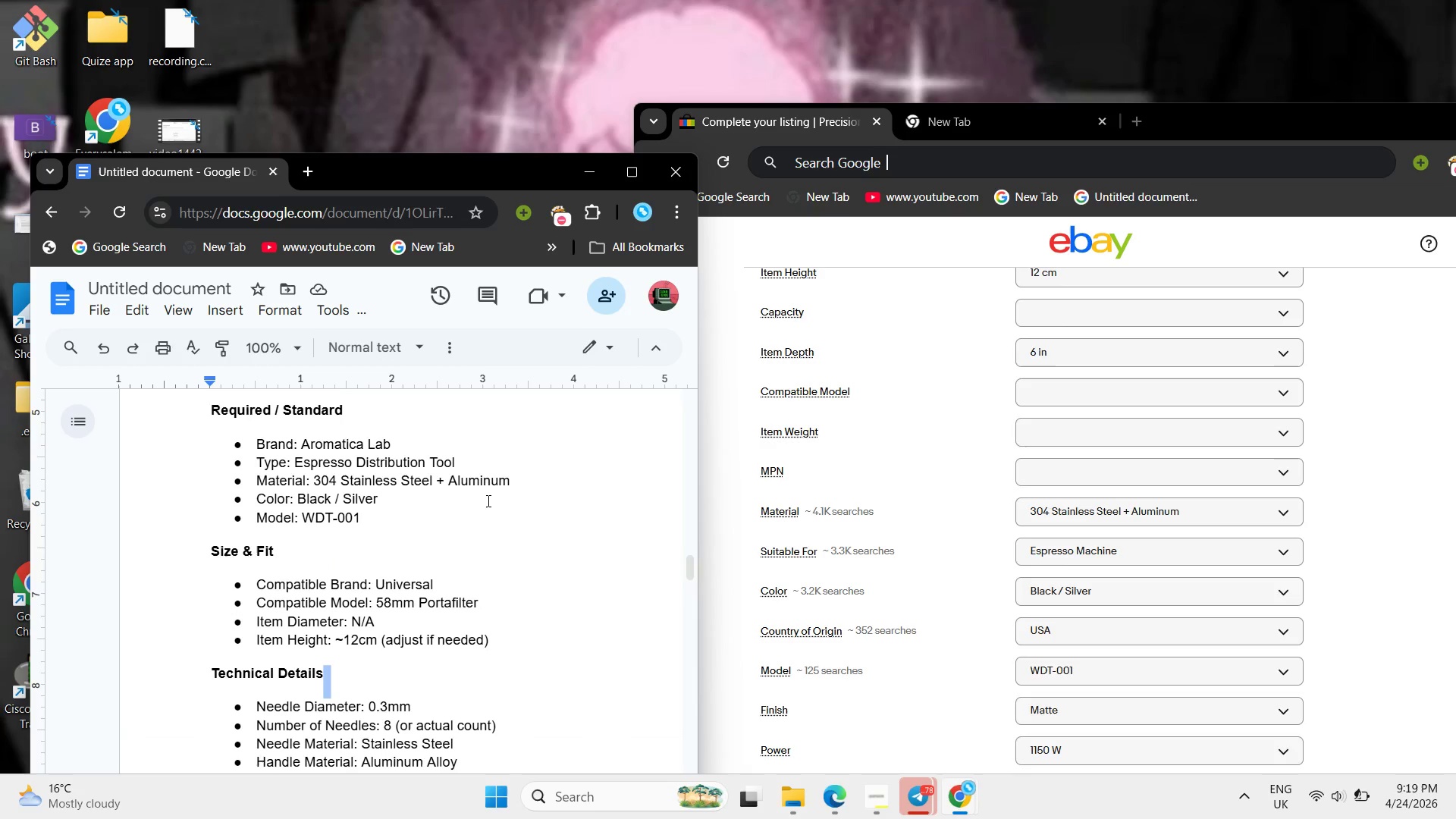 
scroll: coordinate [487, 500], scroll_direction: down, amount: 5.0
 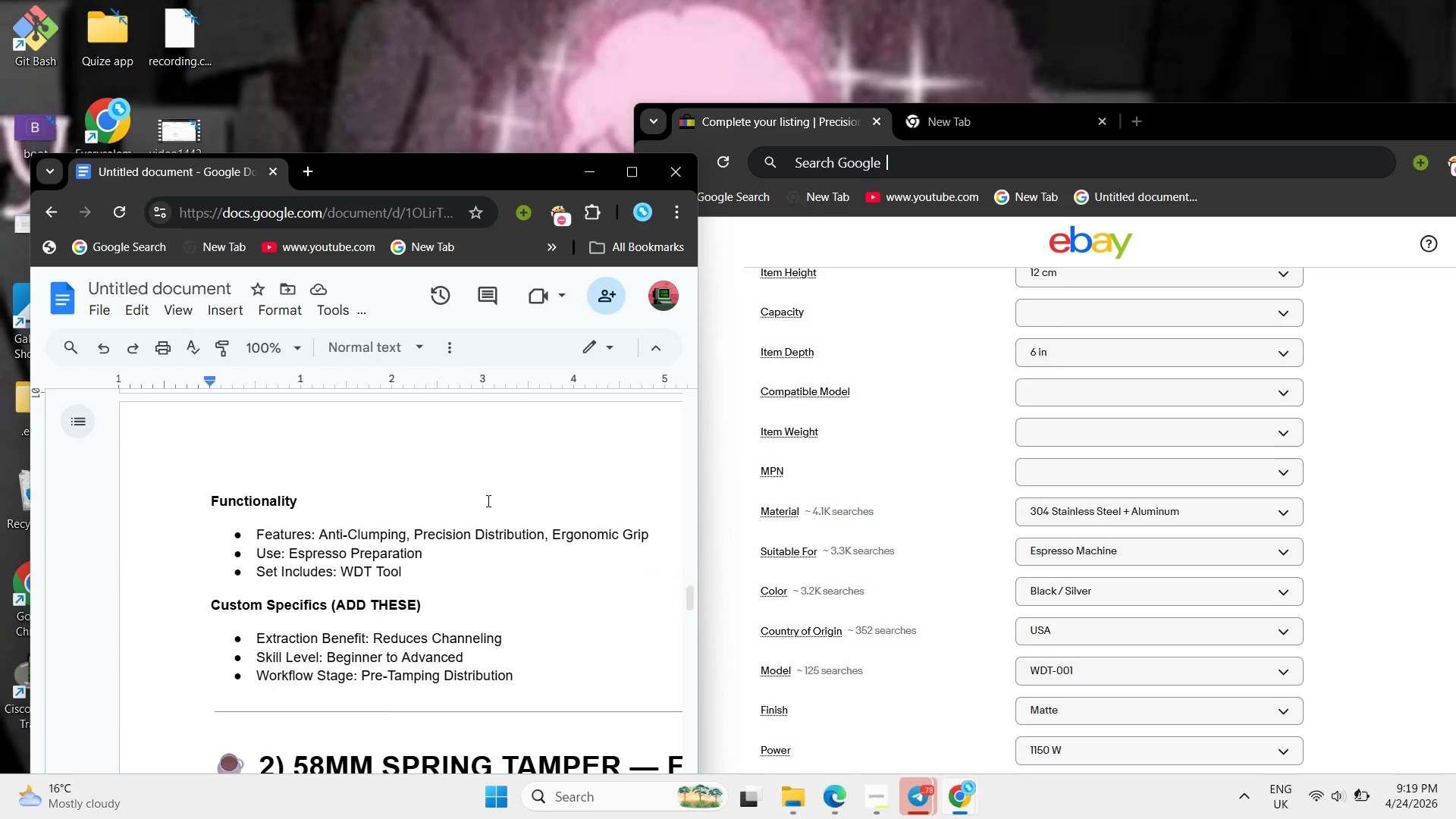 
scroll: coordinate [497, 501], scroll_direction: up, amount: 39.0
 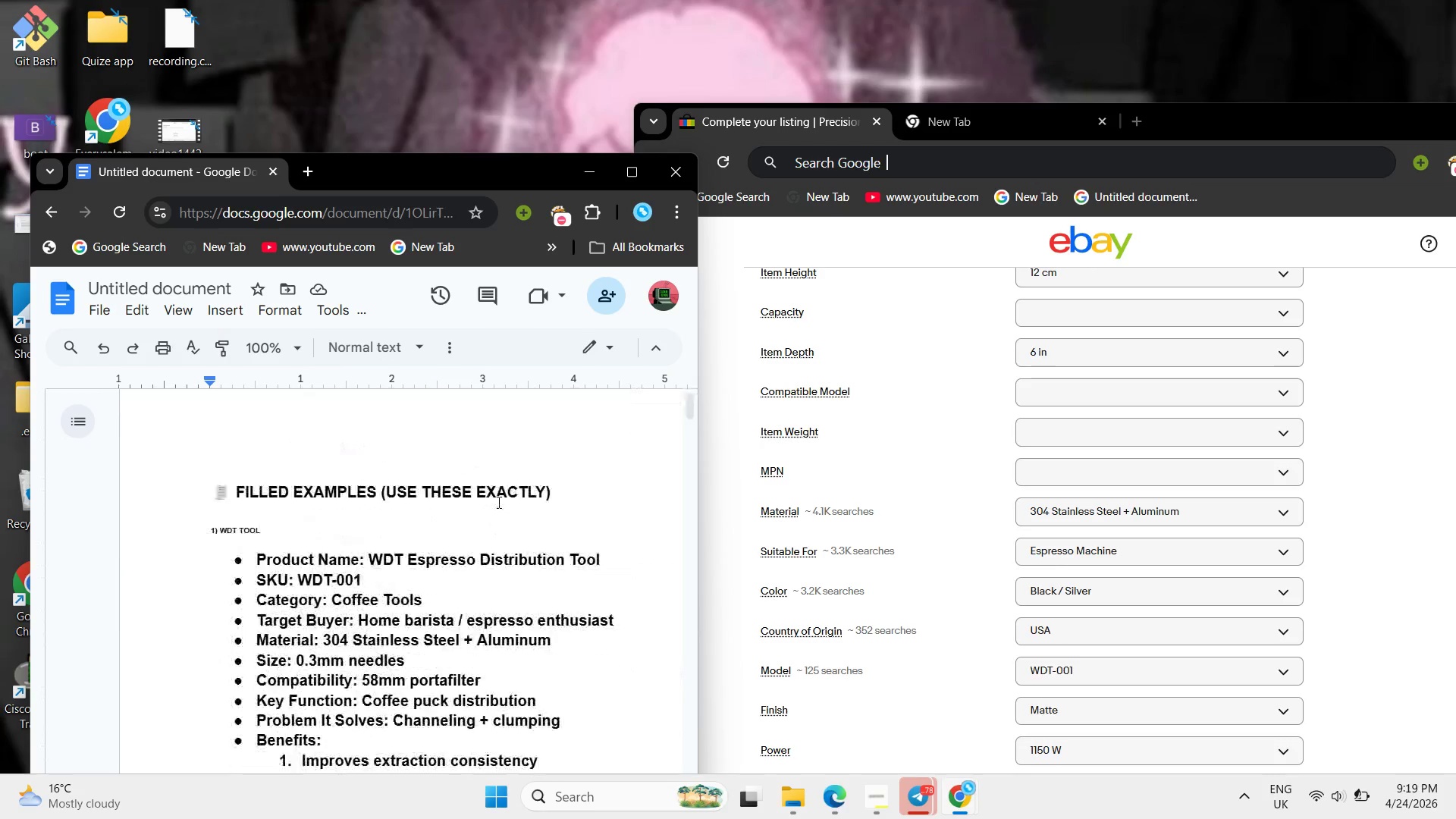 
scroll: coordinate [497, 502], scroll_direction: down, amount: 2.0
 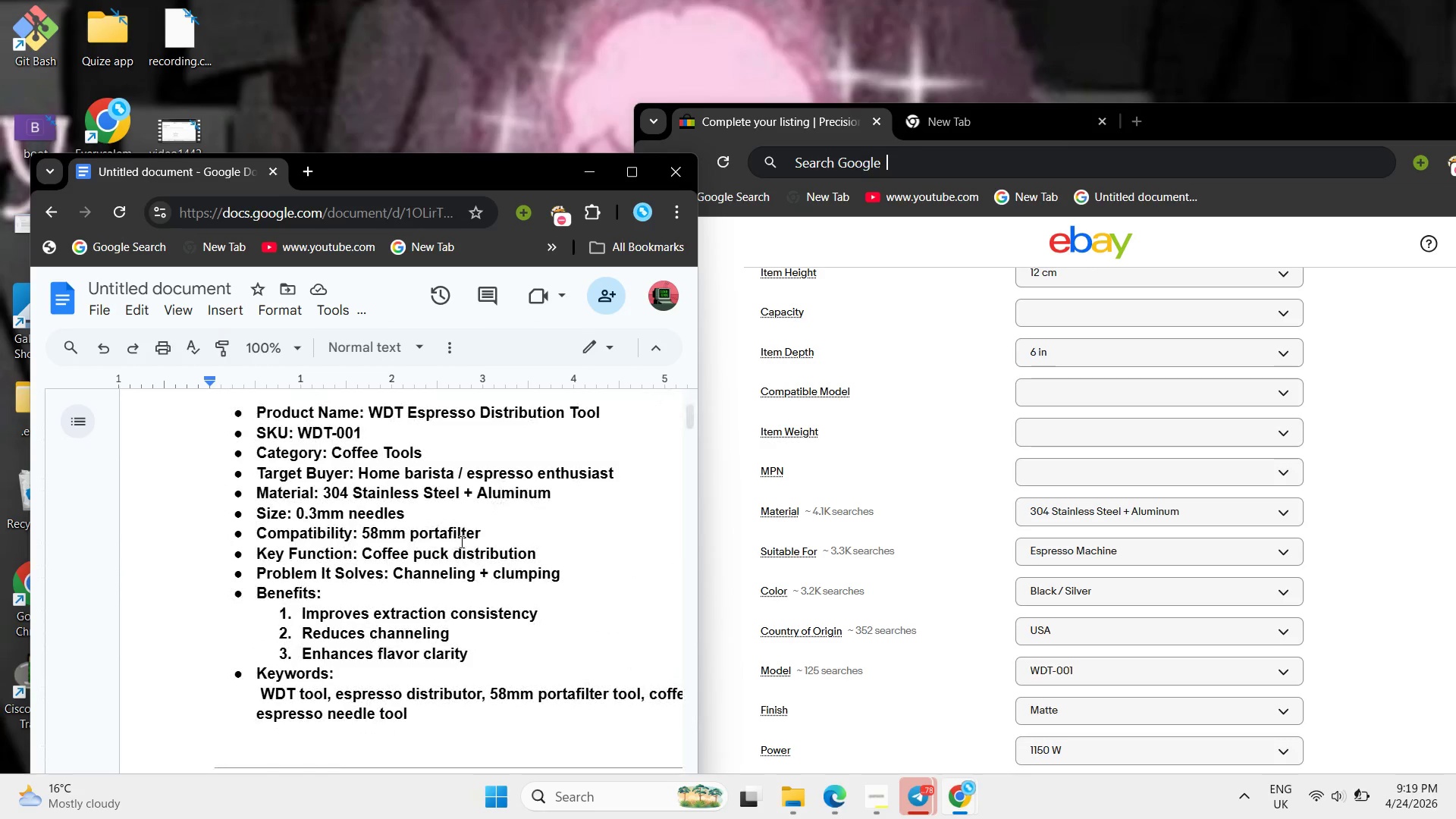 
scroll: coordinate [460, 541], scroll_direction: up, amount: 1.0
 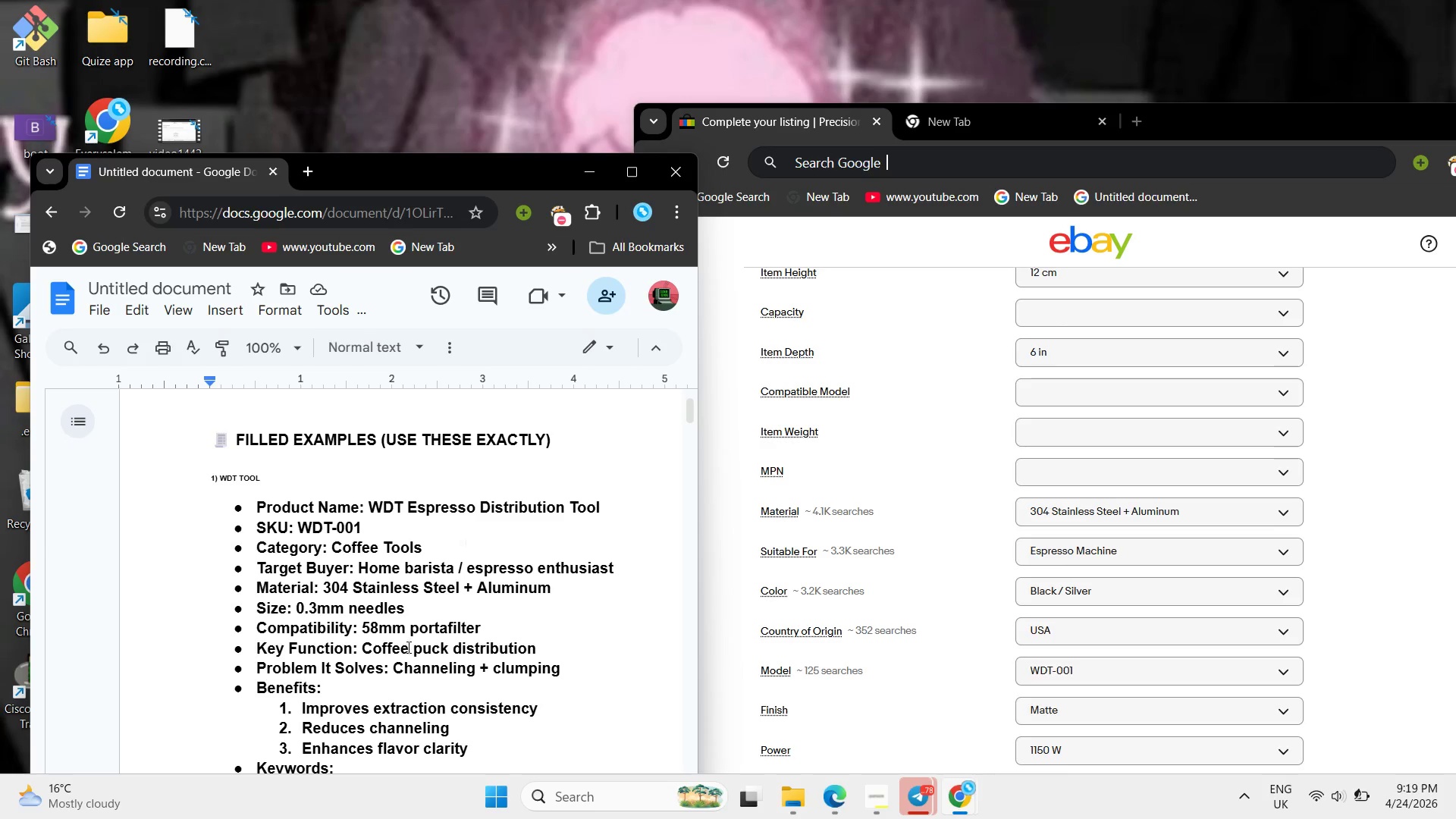 
wait(5.98)
 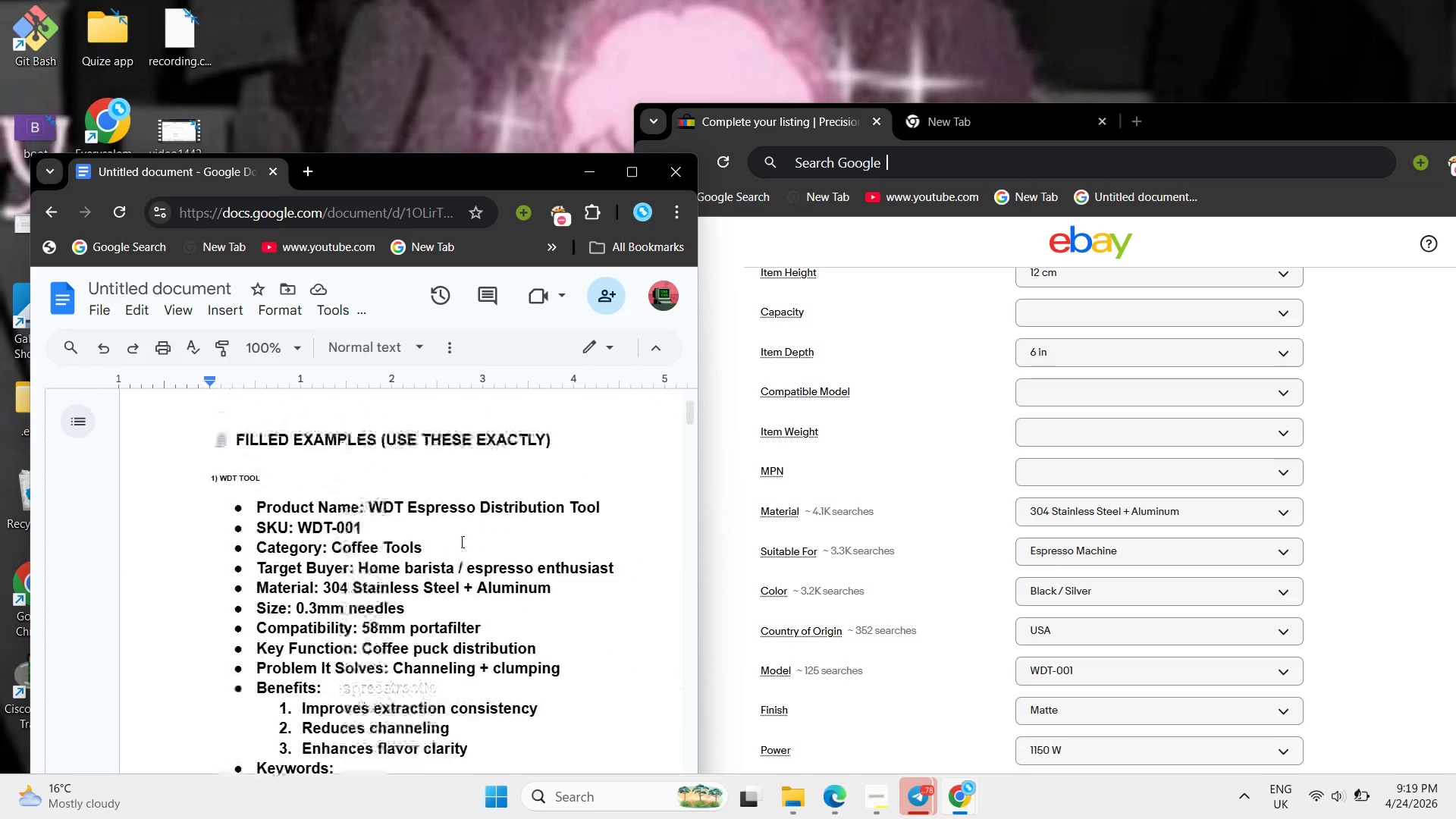 
left_click_drag(start_coordinate=[362, 625], to_coordinate=[480, 627])
 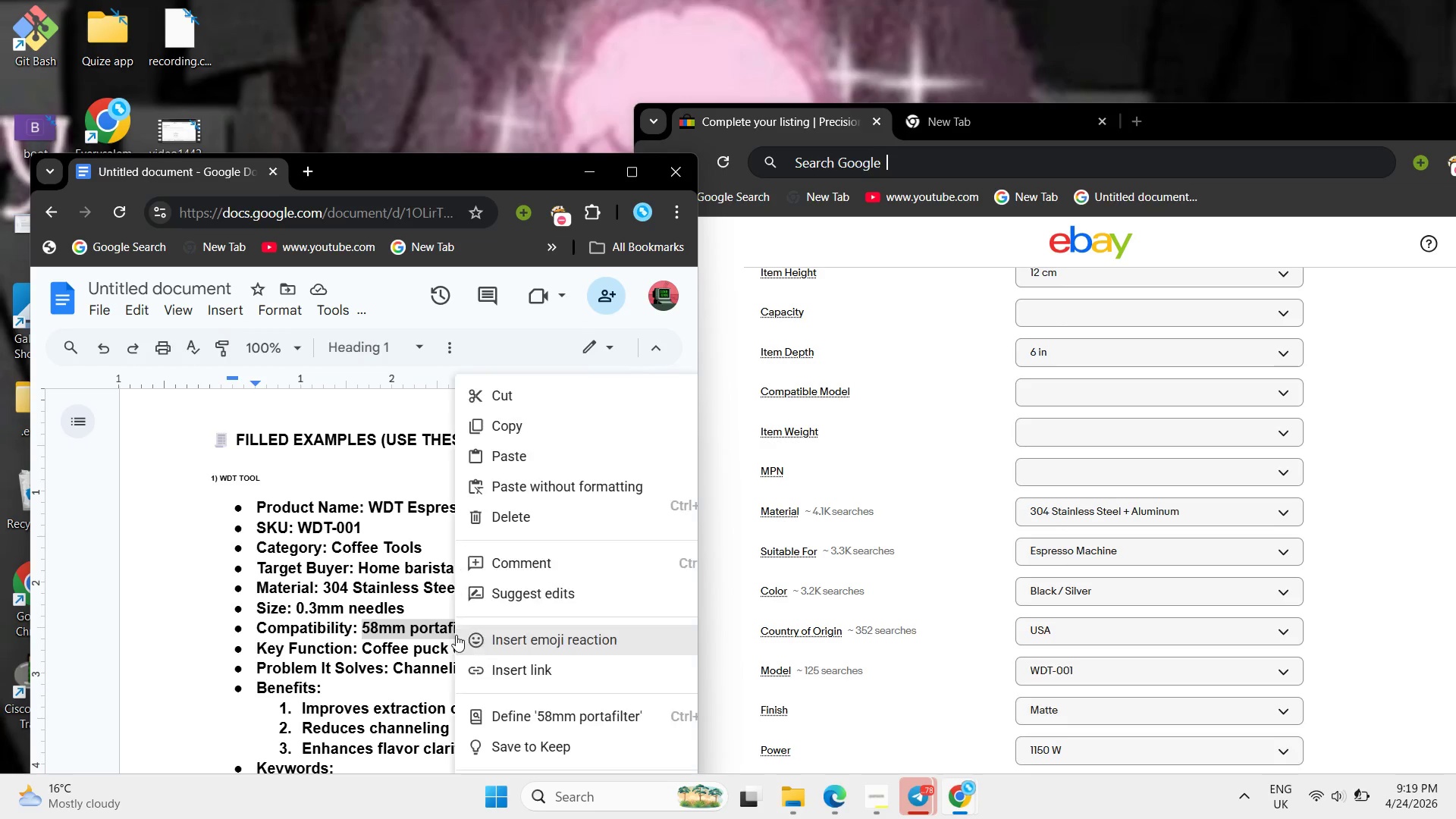 
right_click([456, 635])
 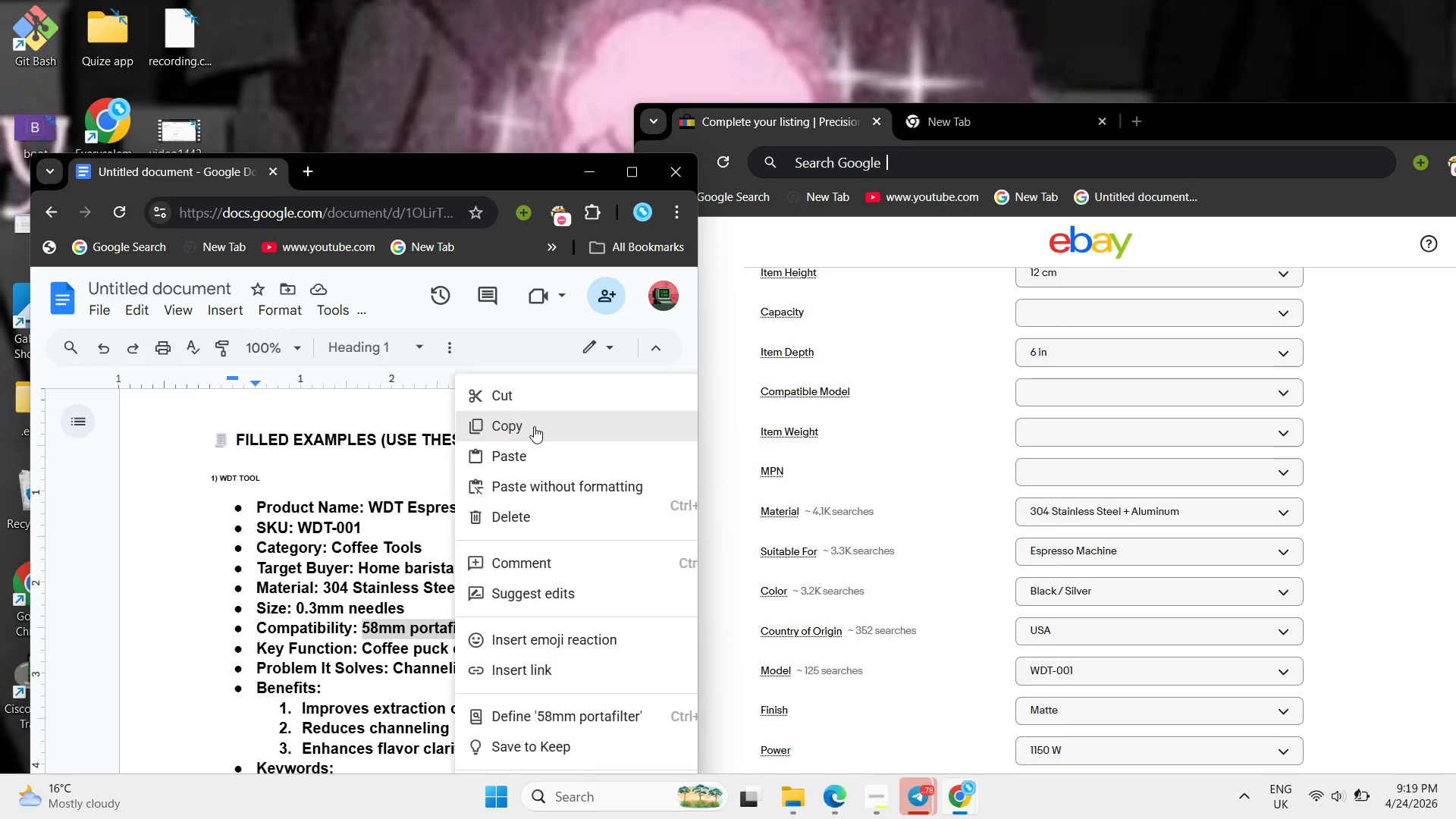 
left_click([534, 426])
 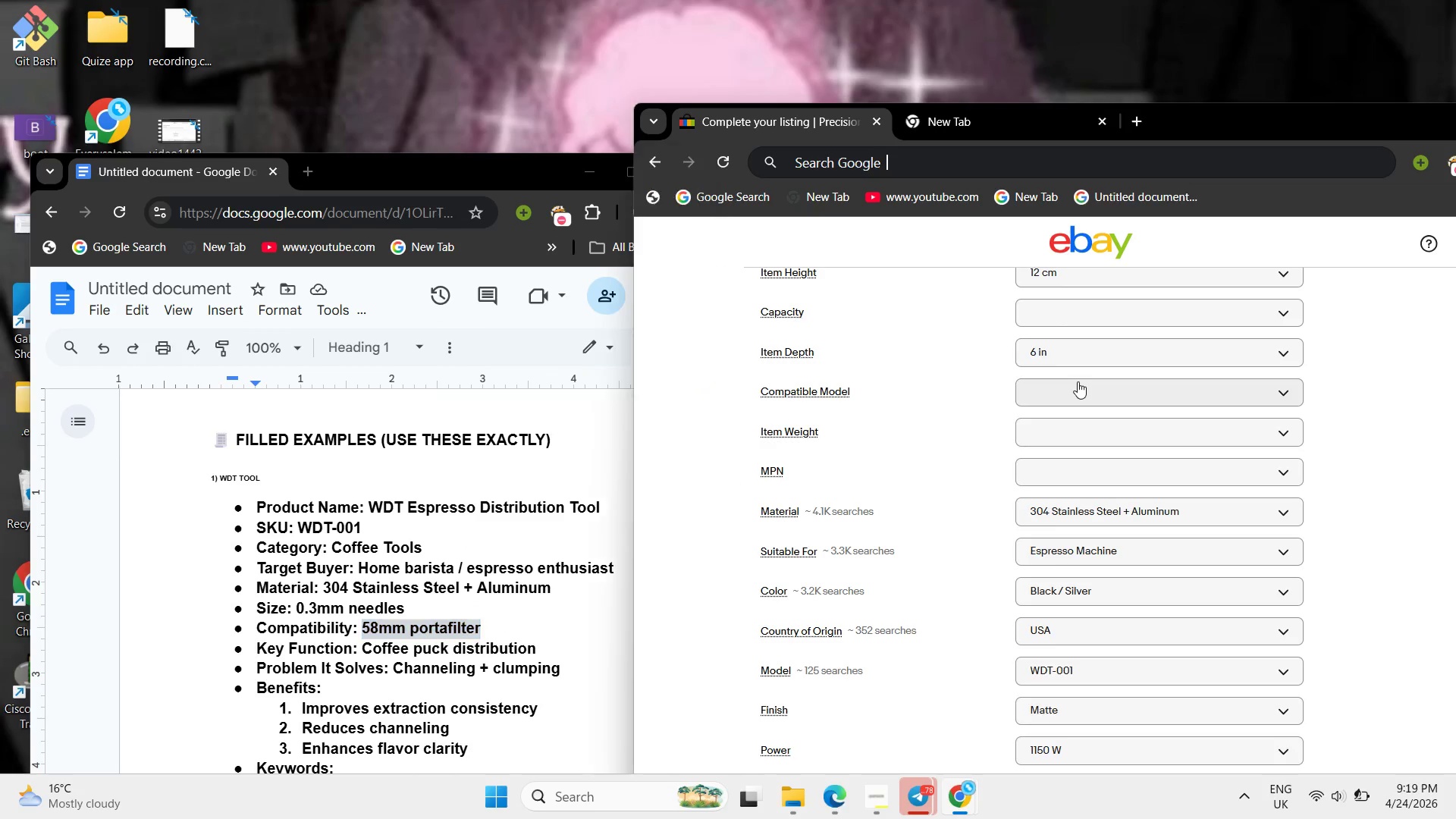 
left_click([1078, 381])
 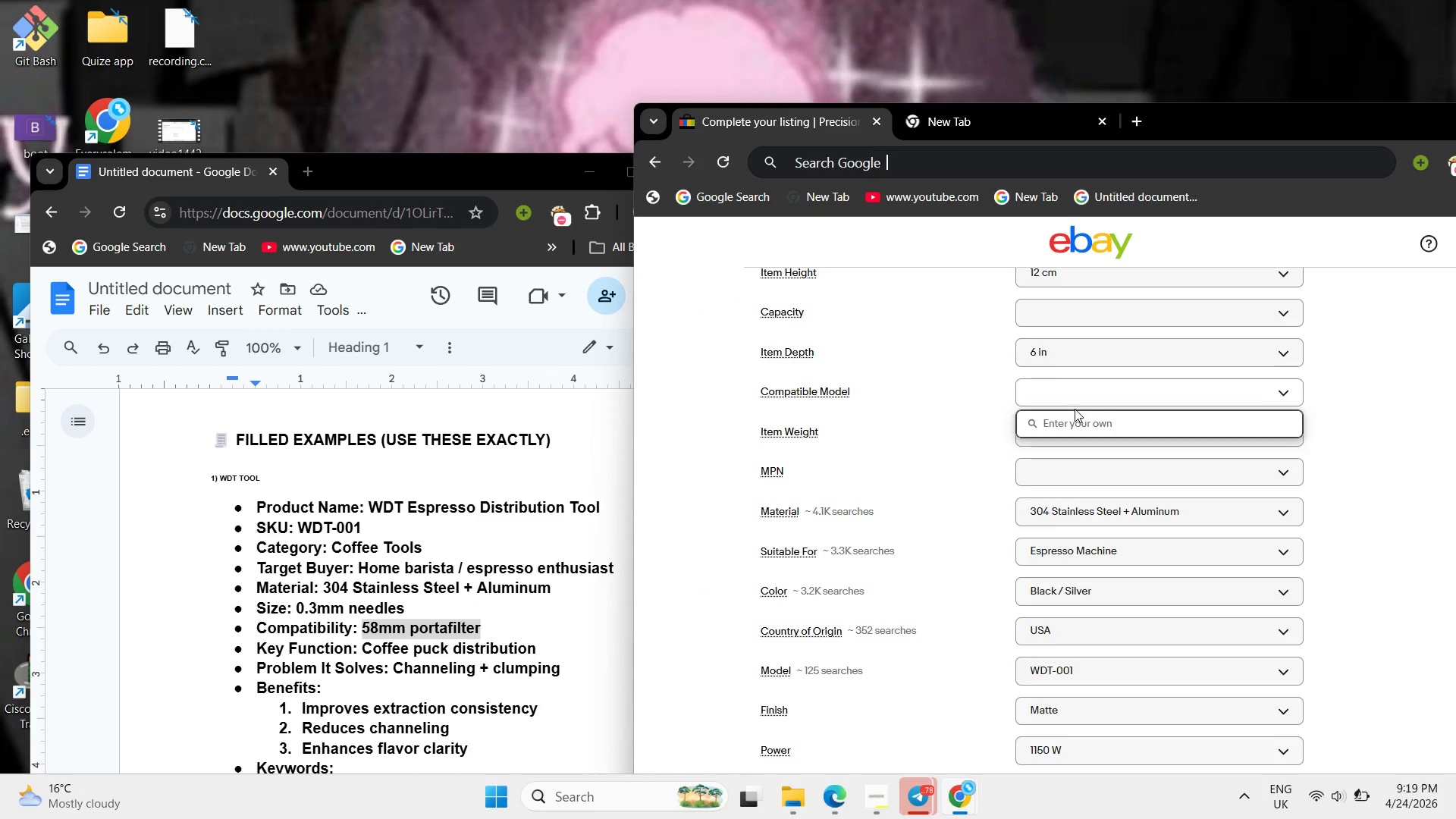 
hold_key(key=ControlLeft, duration=0.92)
 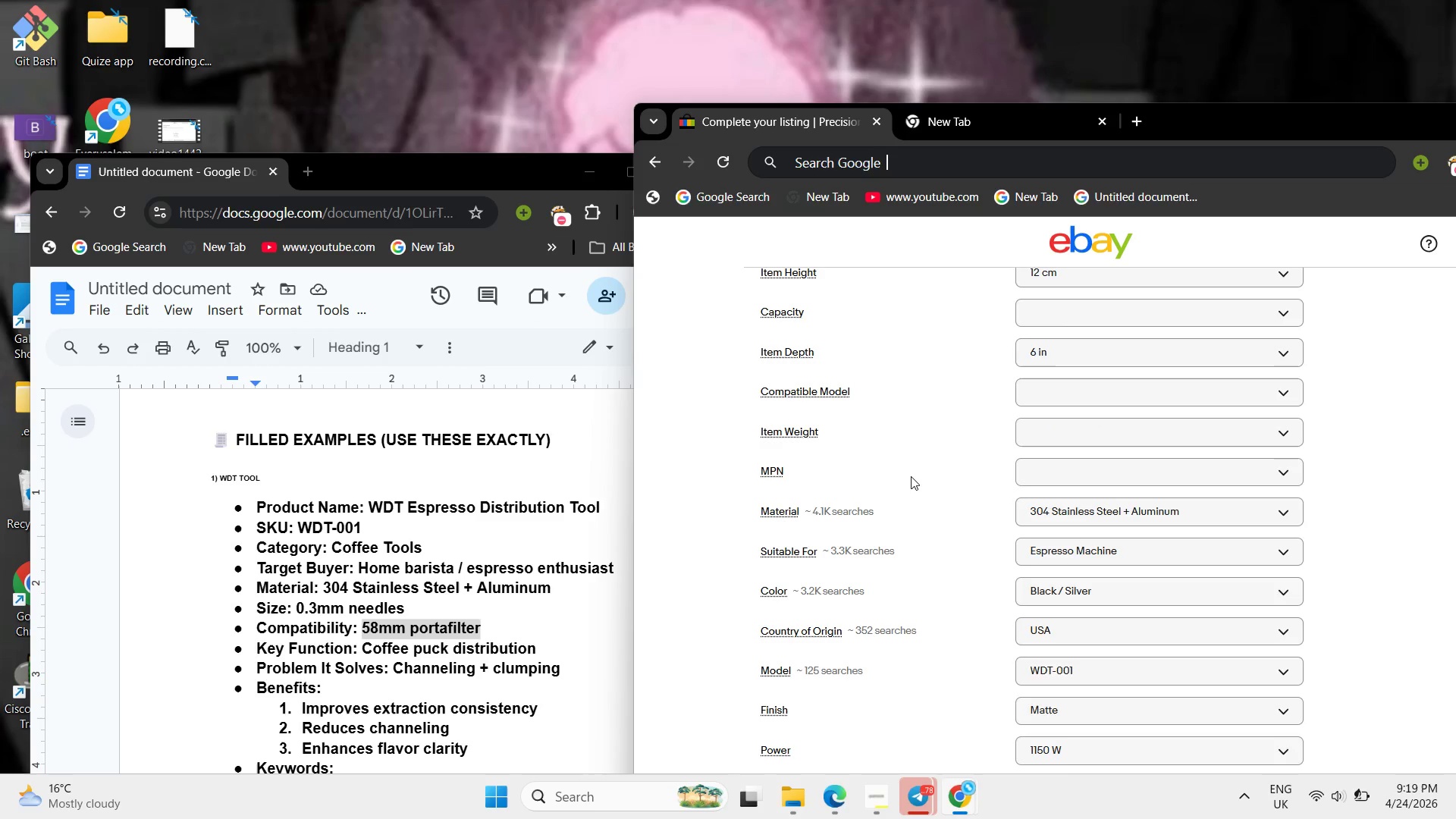 
left_click([911, 476])
 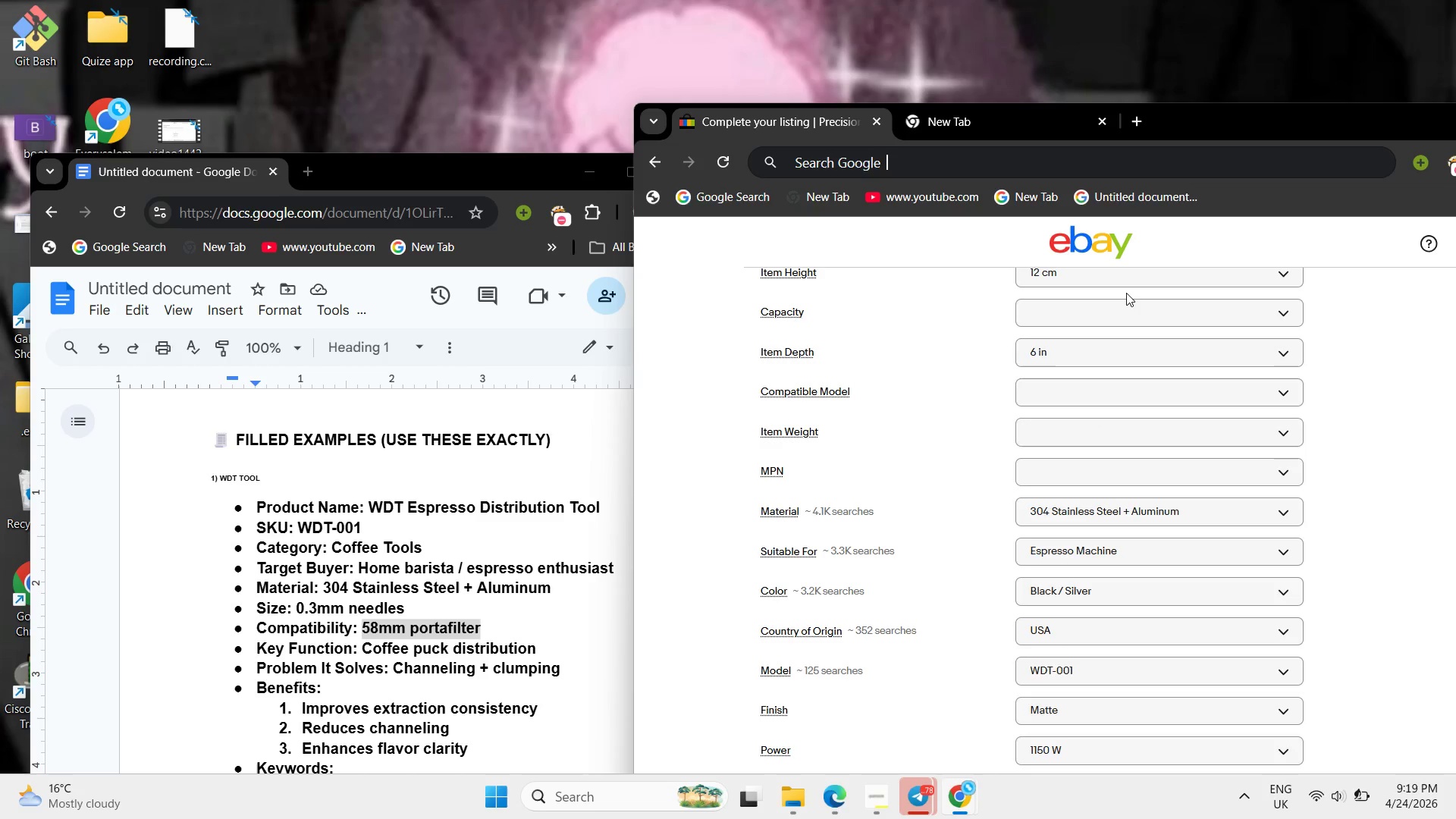 
left_click([1126, 297])
 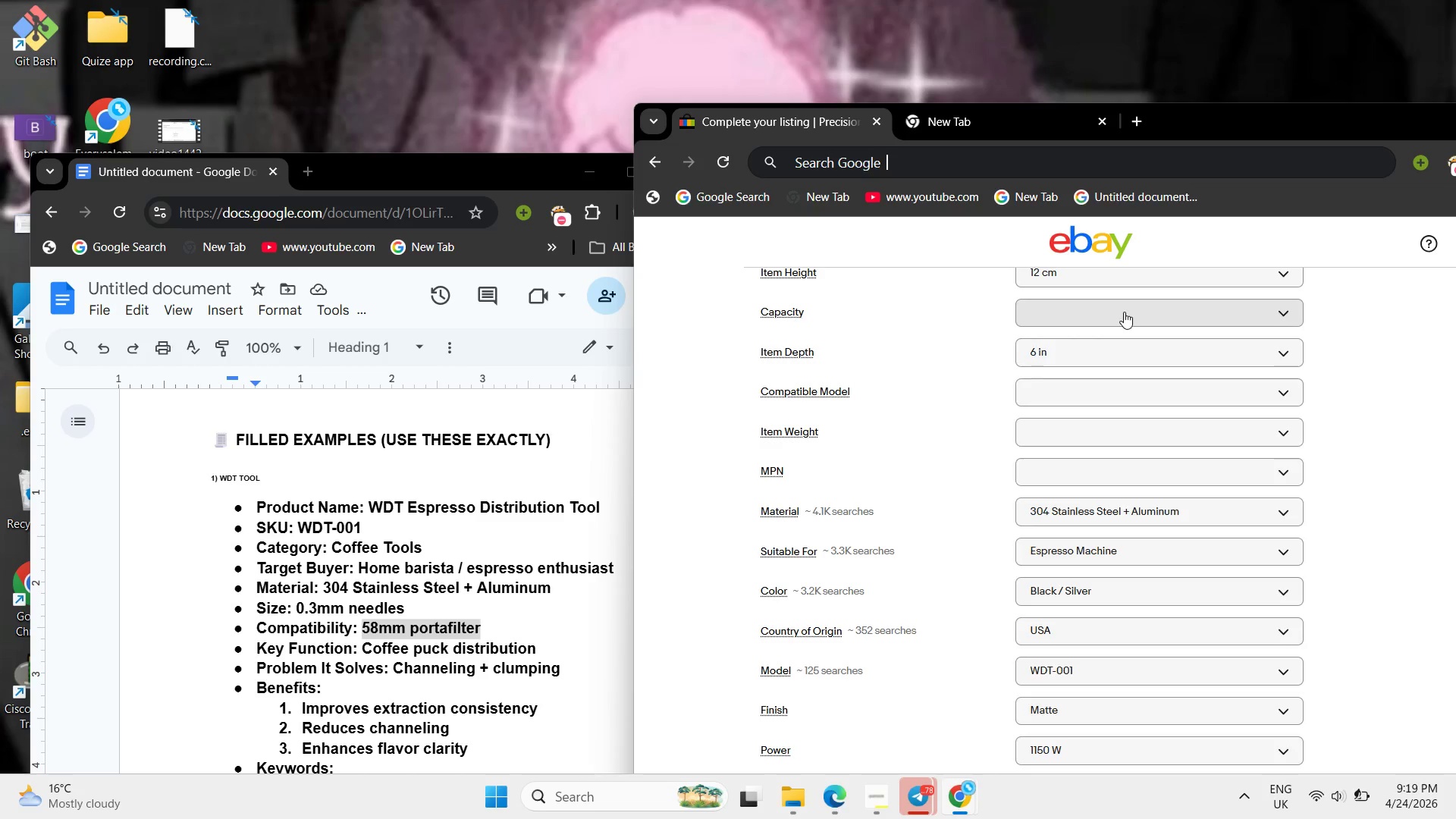 
left_click([1124, 312])
 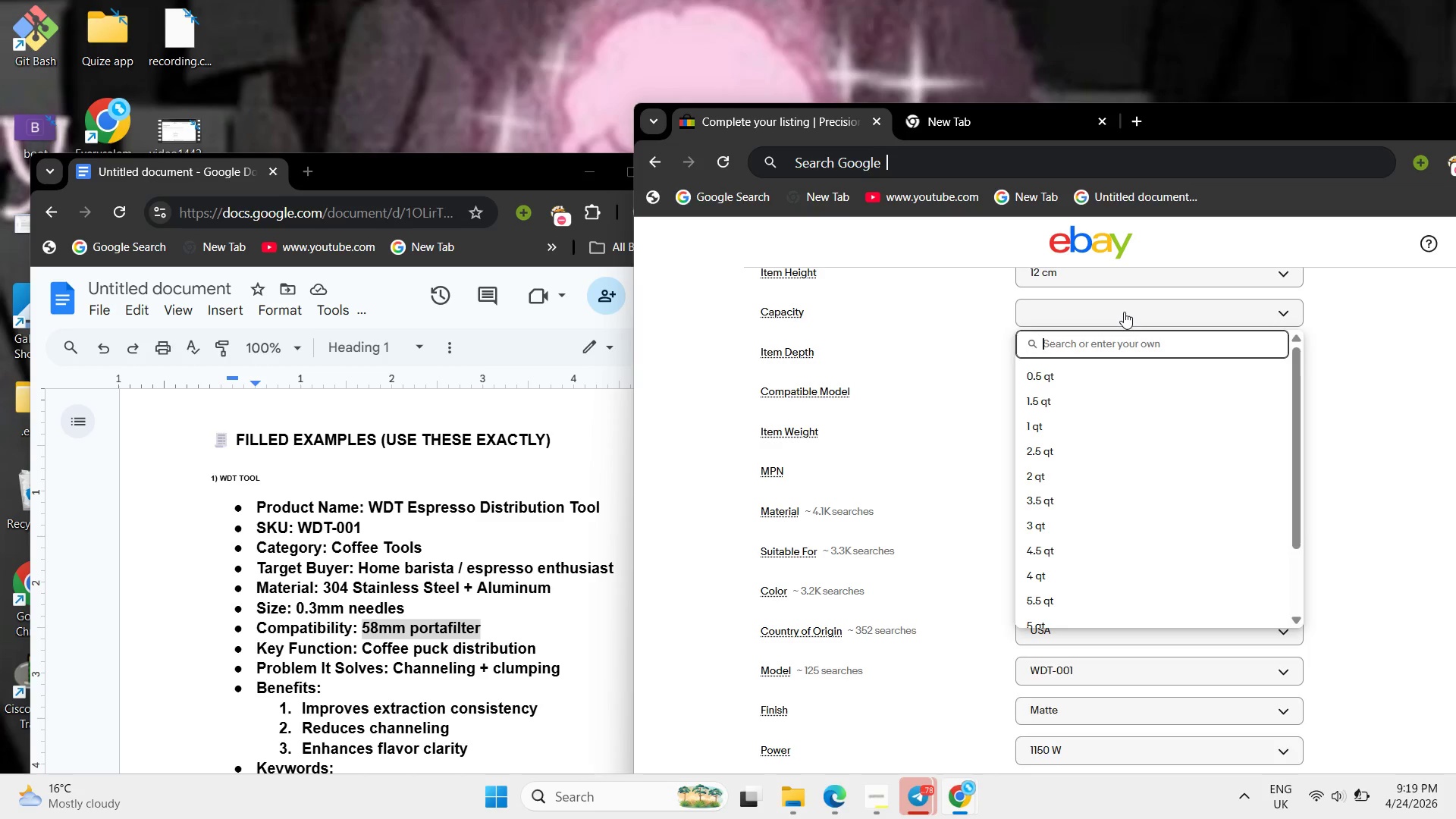 
key(Control+V)
 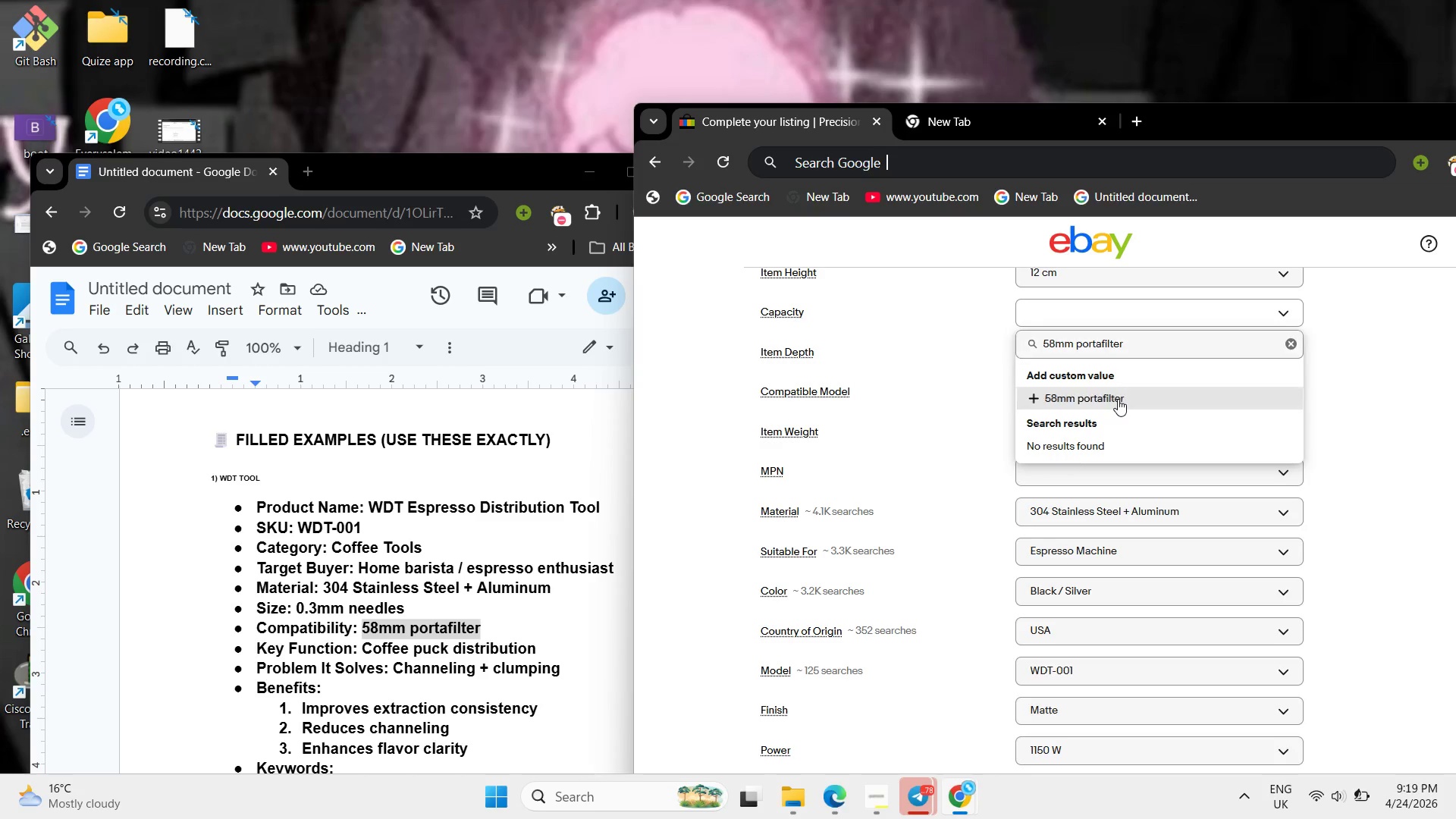 
left_click([1118, 399])
 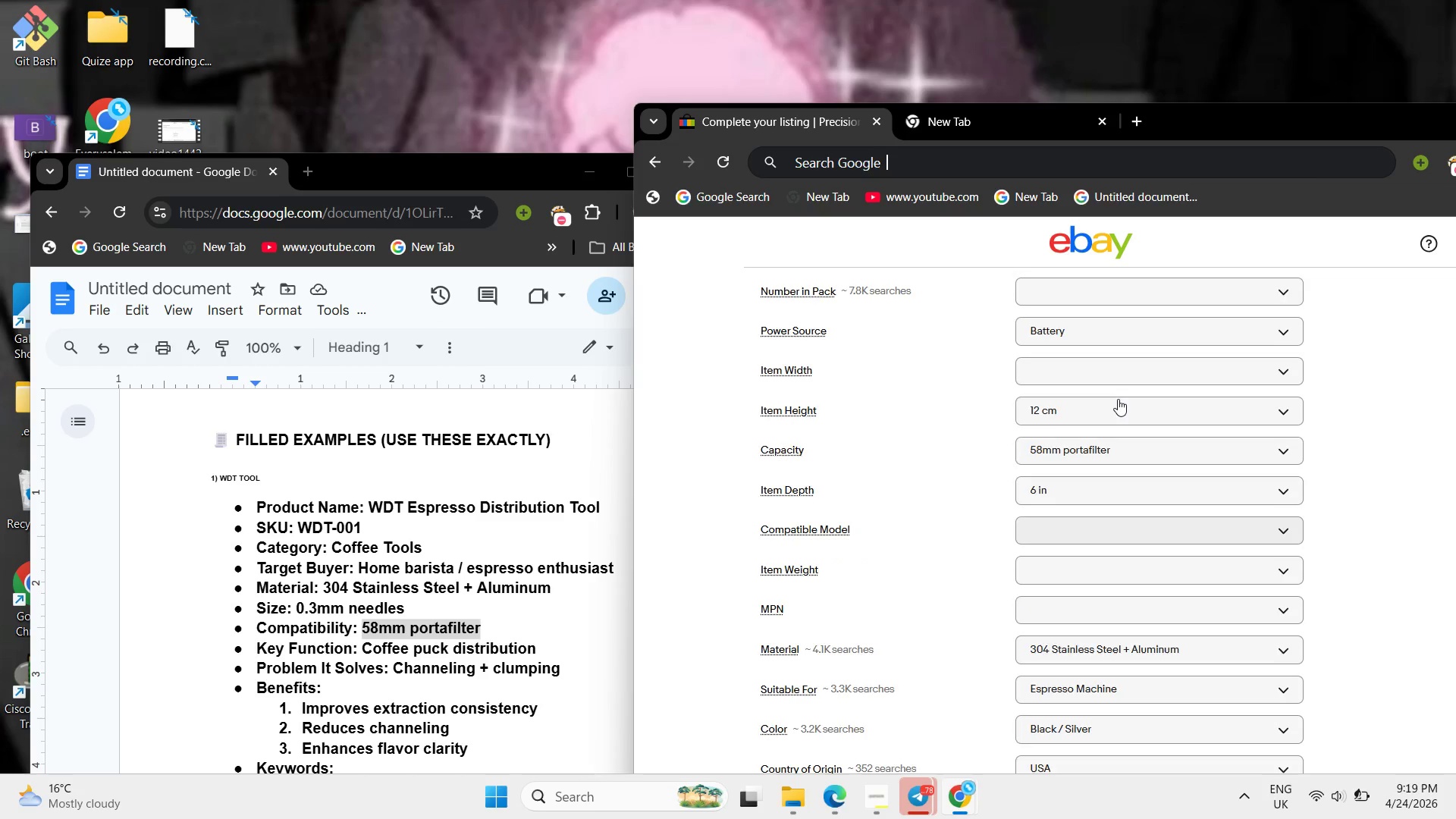 
scroll: coordinate [1118, 399], scroll_direction: up, amount: 2.0
 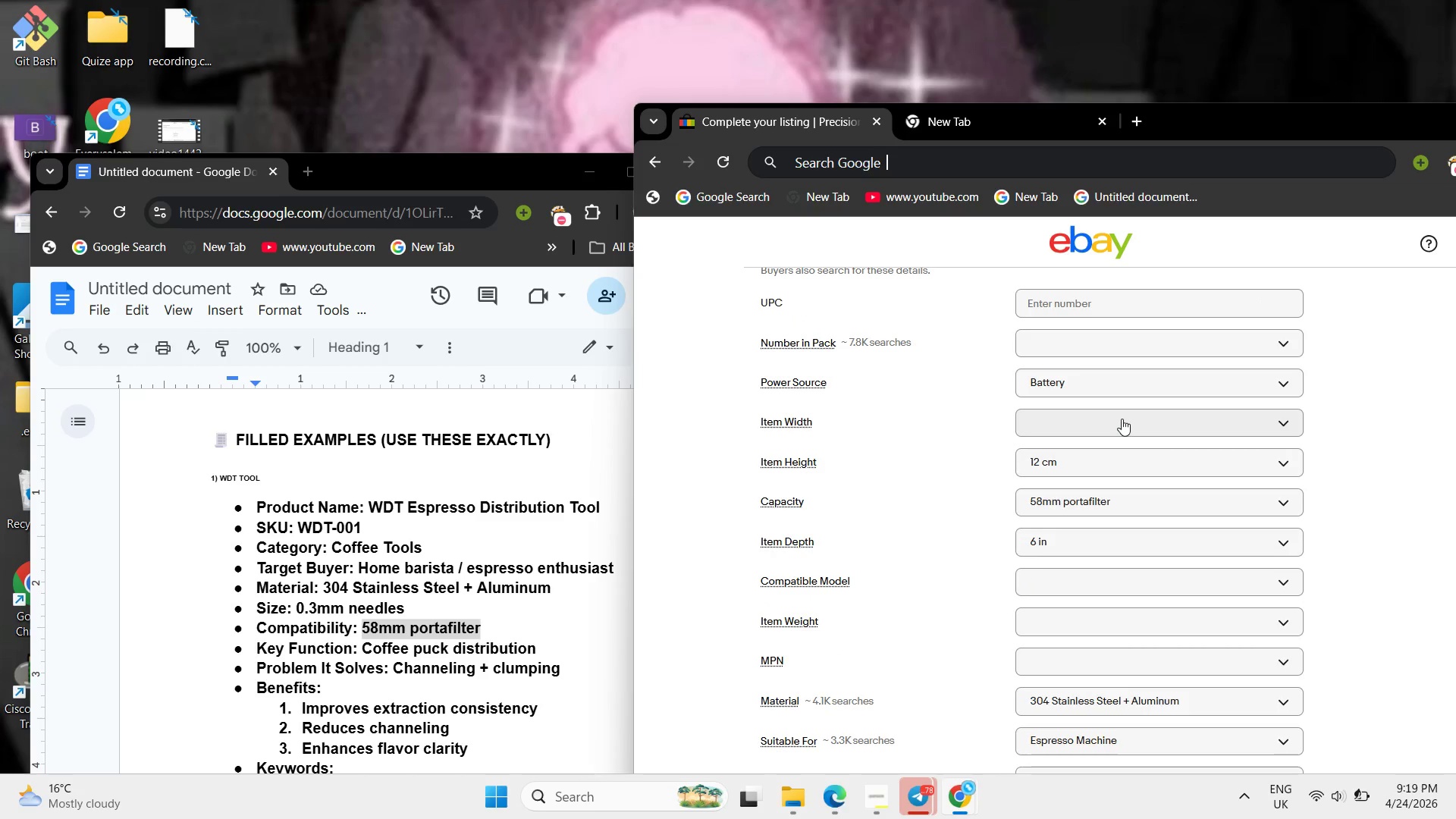 
left_click([1122, 419])
 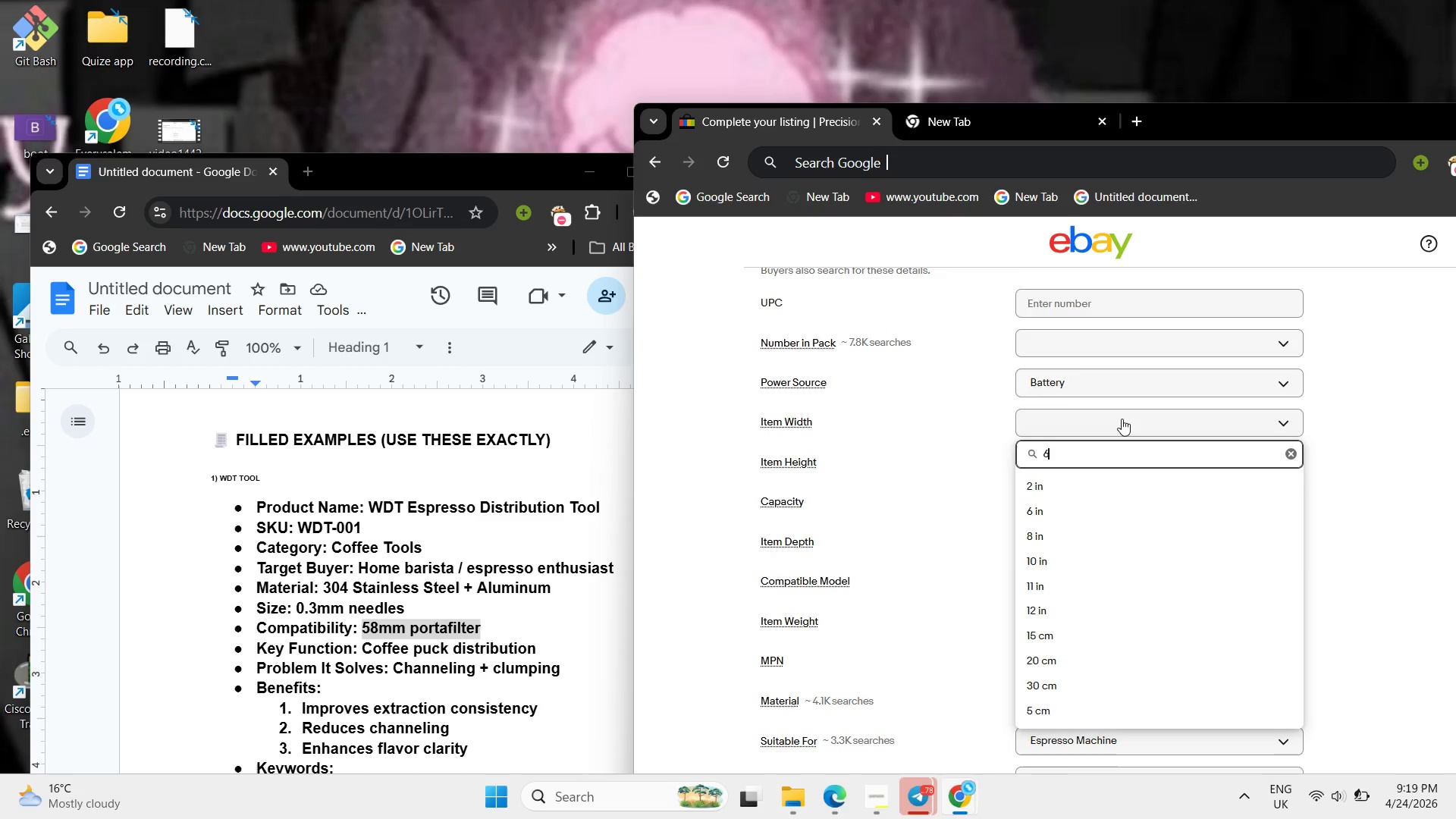 
type(6 inb)
 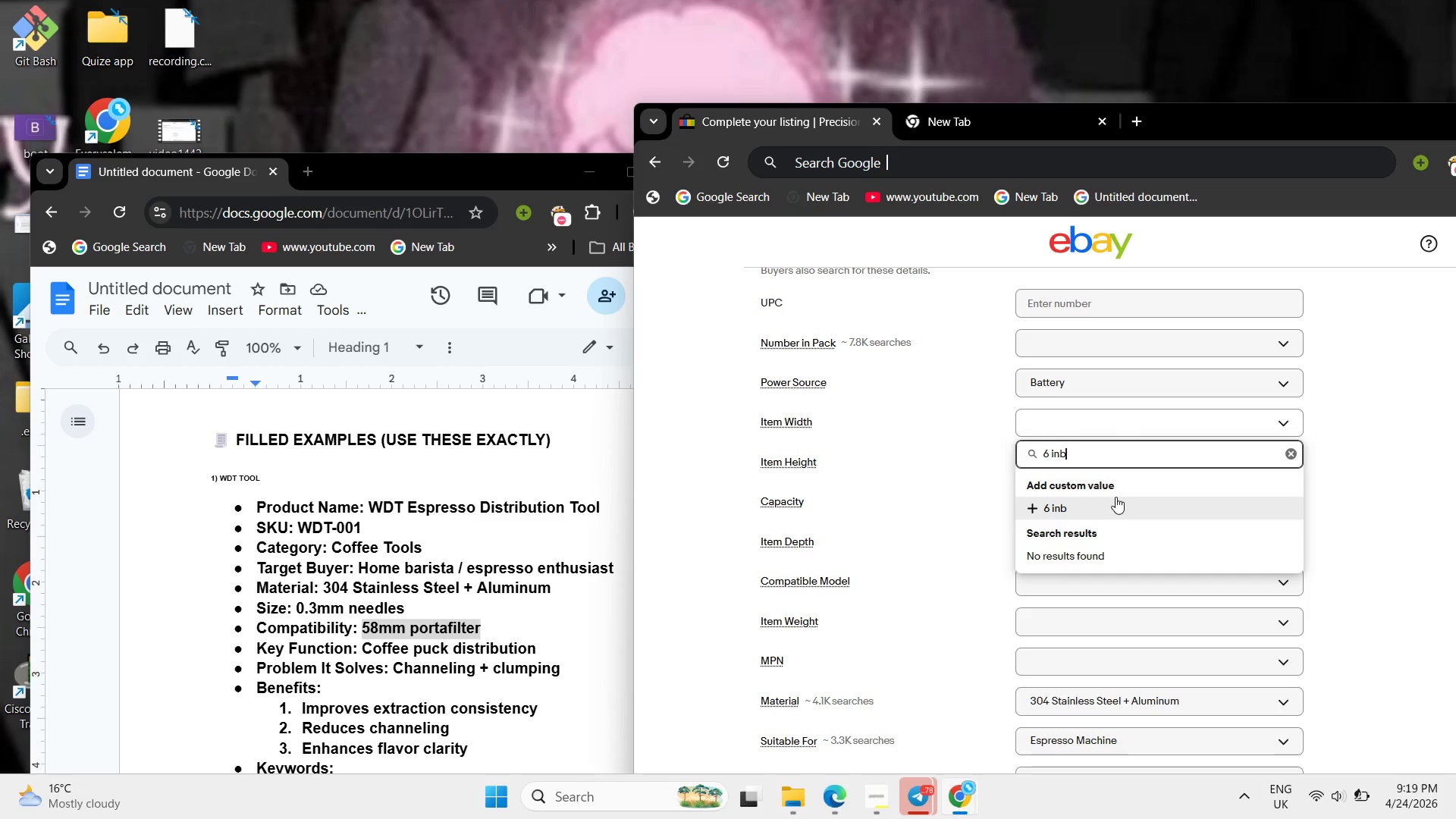 
key(Backspace)
 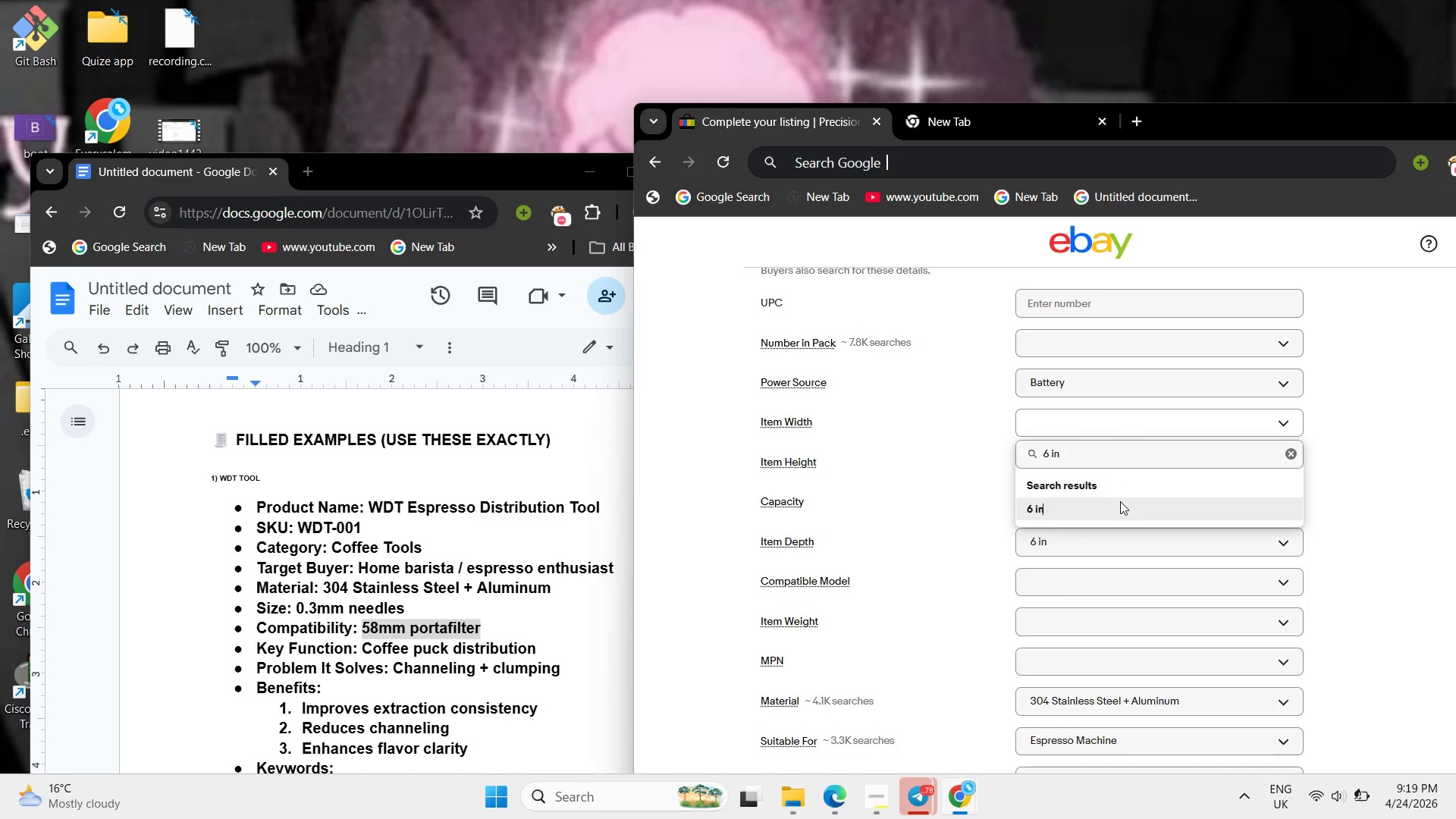 
left_click([1120, 501])
 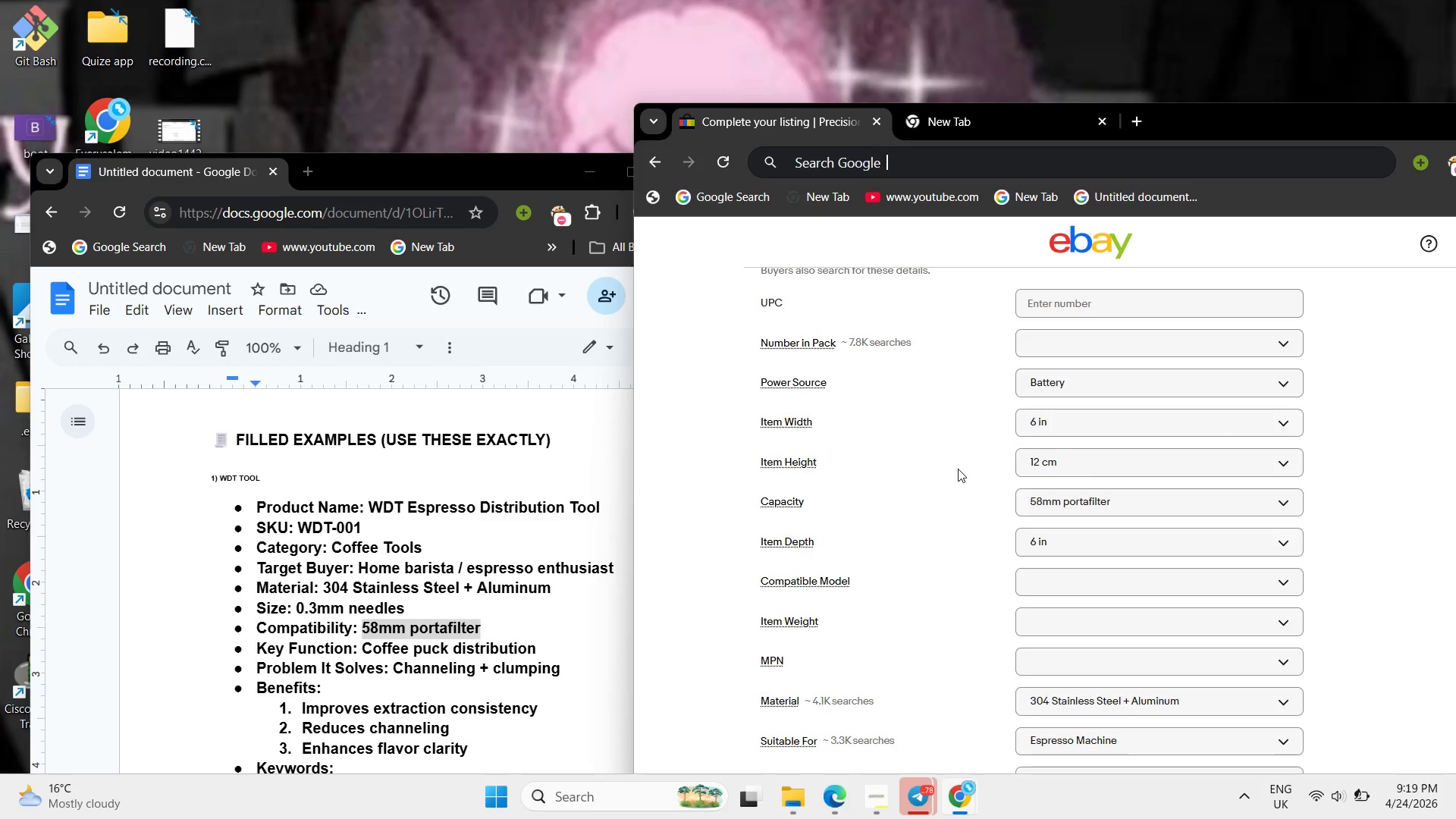 
scroll: coordinate [958, 472], scroll_direction: down, amount: 1.0
 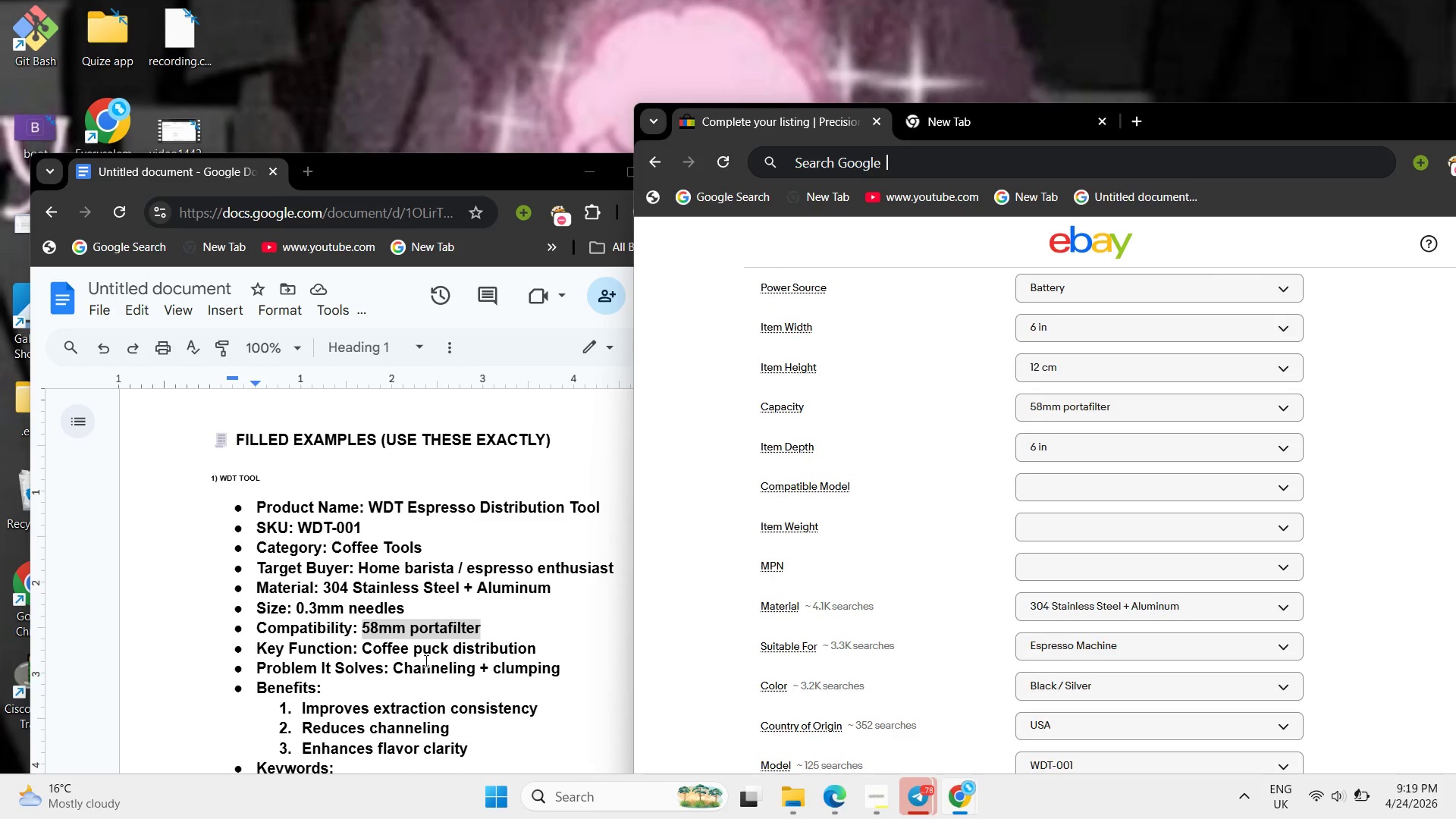 
left_click([350, 676])
 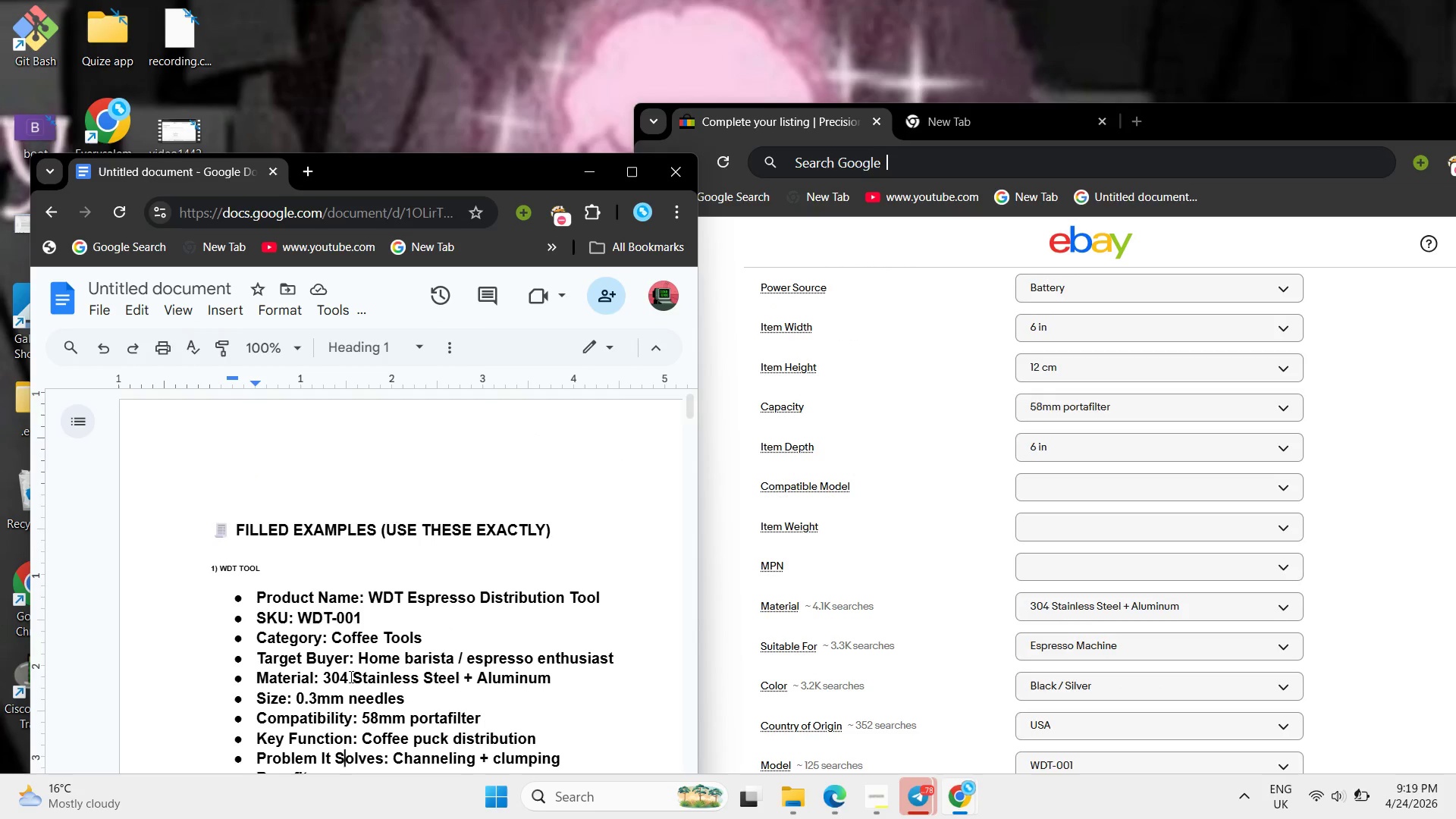 
scroll: coordinate [350, 676], scroll_direction: up, amount: 5.0
 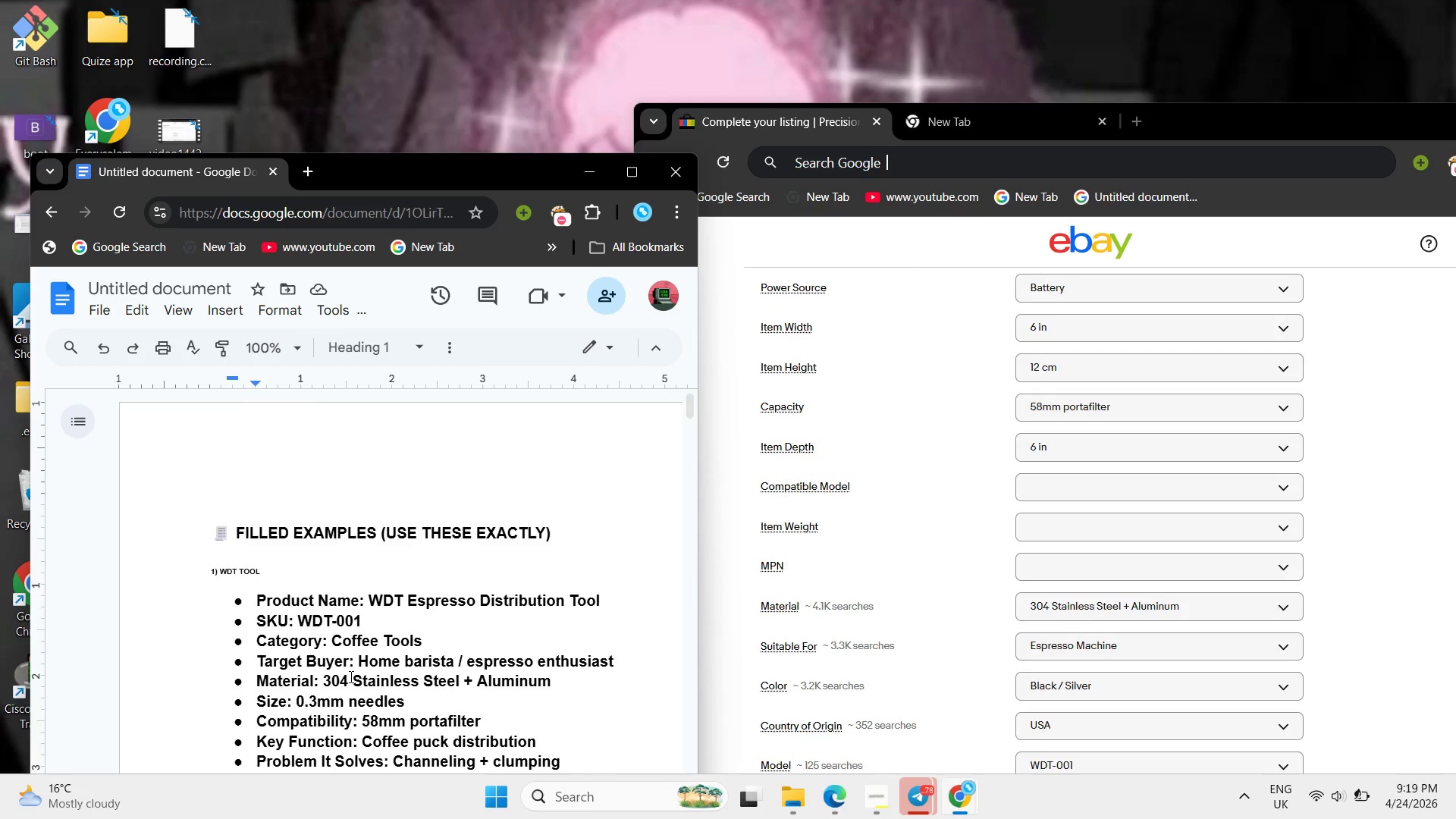 
left_click([350, 676])
 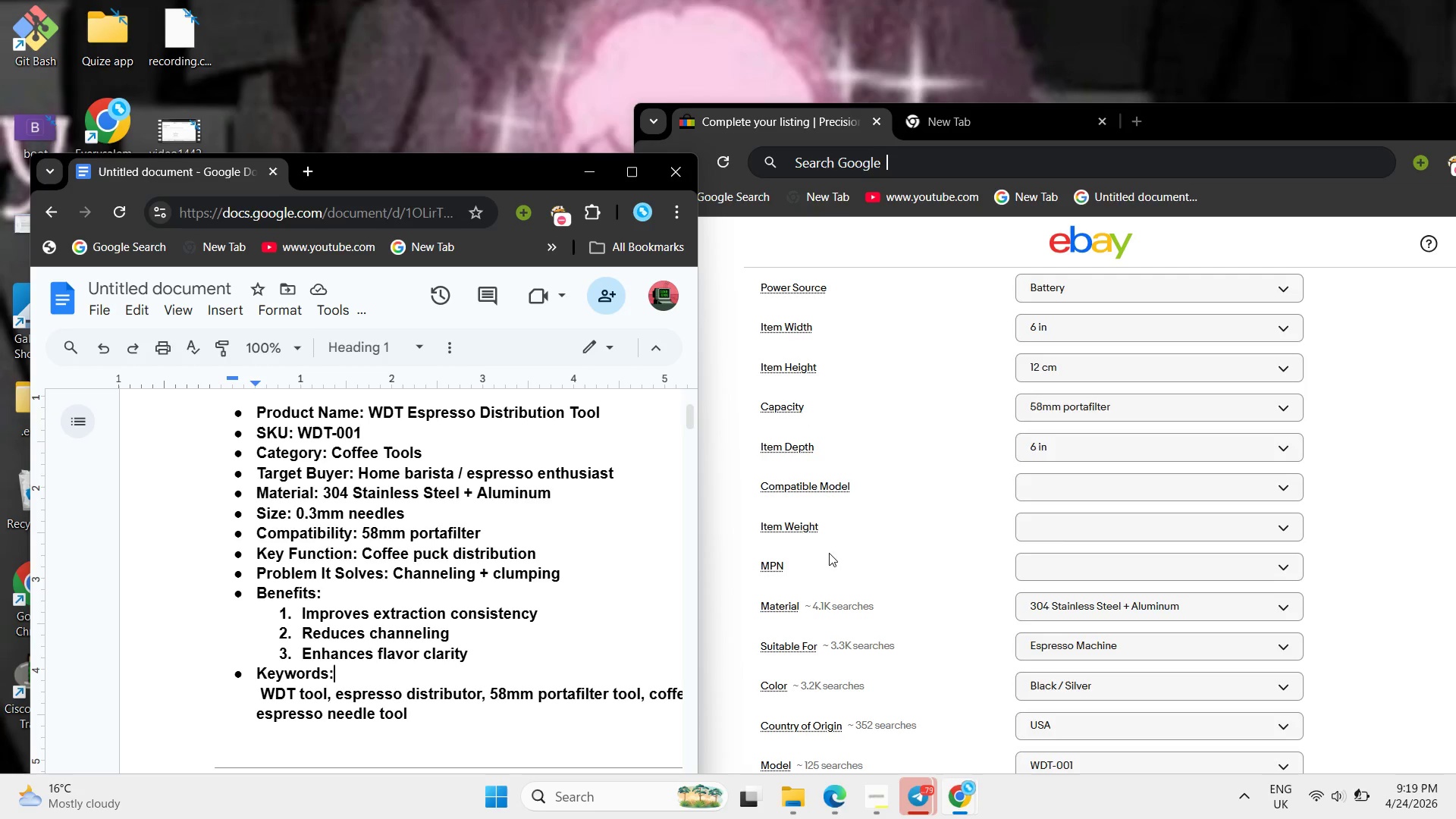 
scroll: coordinate [350, 676], scroll_direction: down, amount: 2.0
 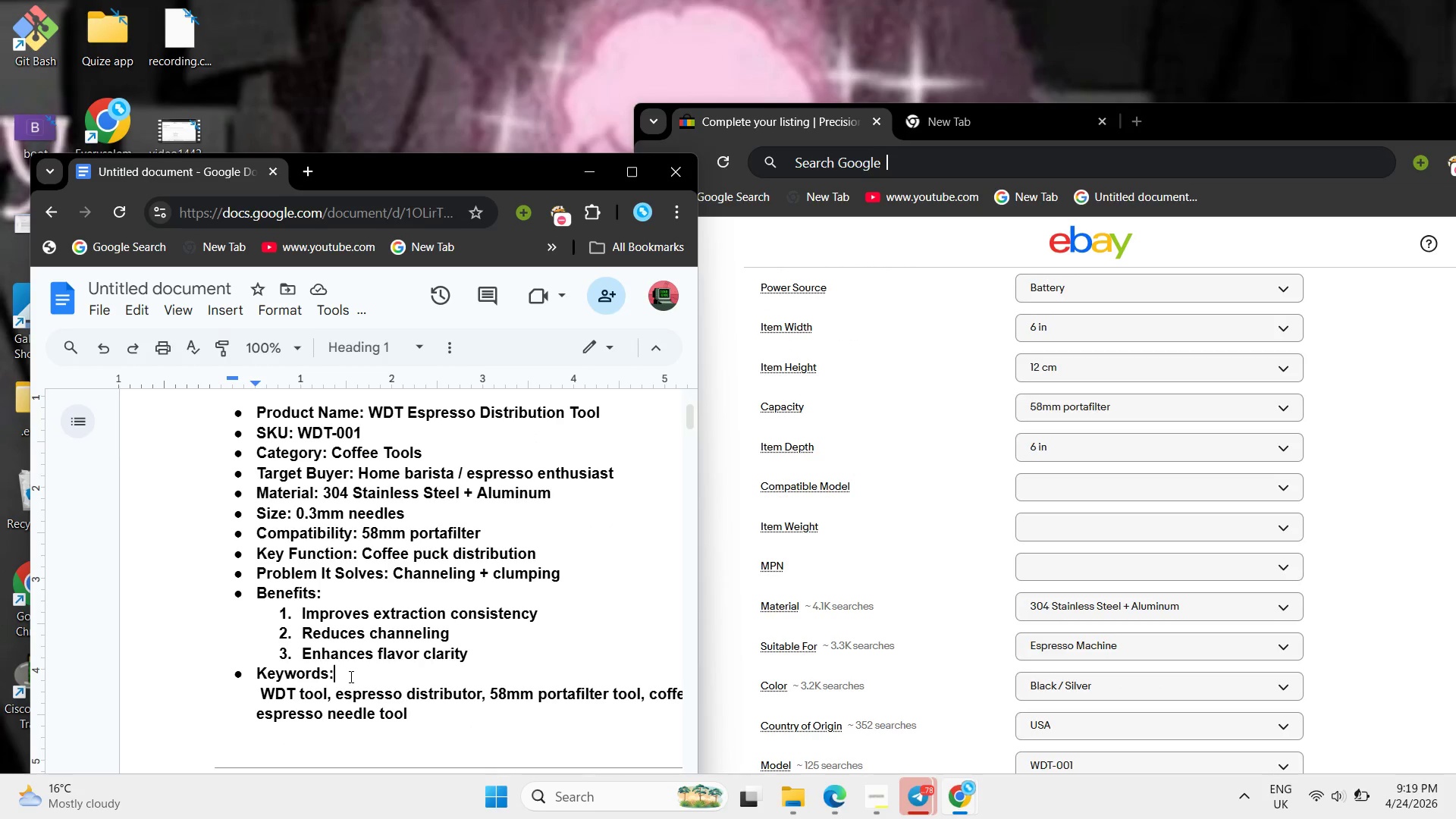 
left_click([1030, 486])
 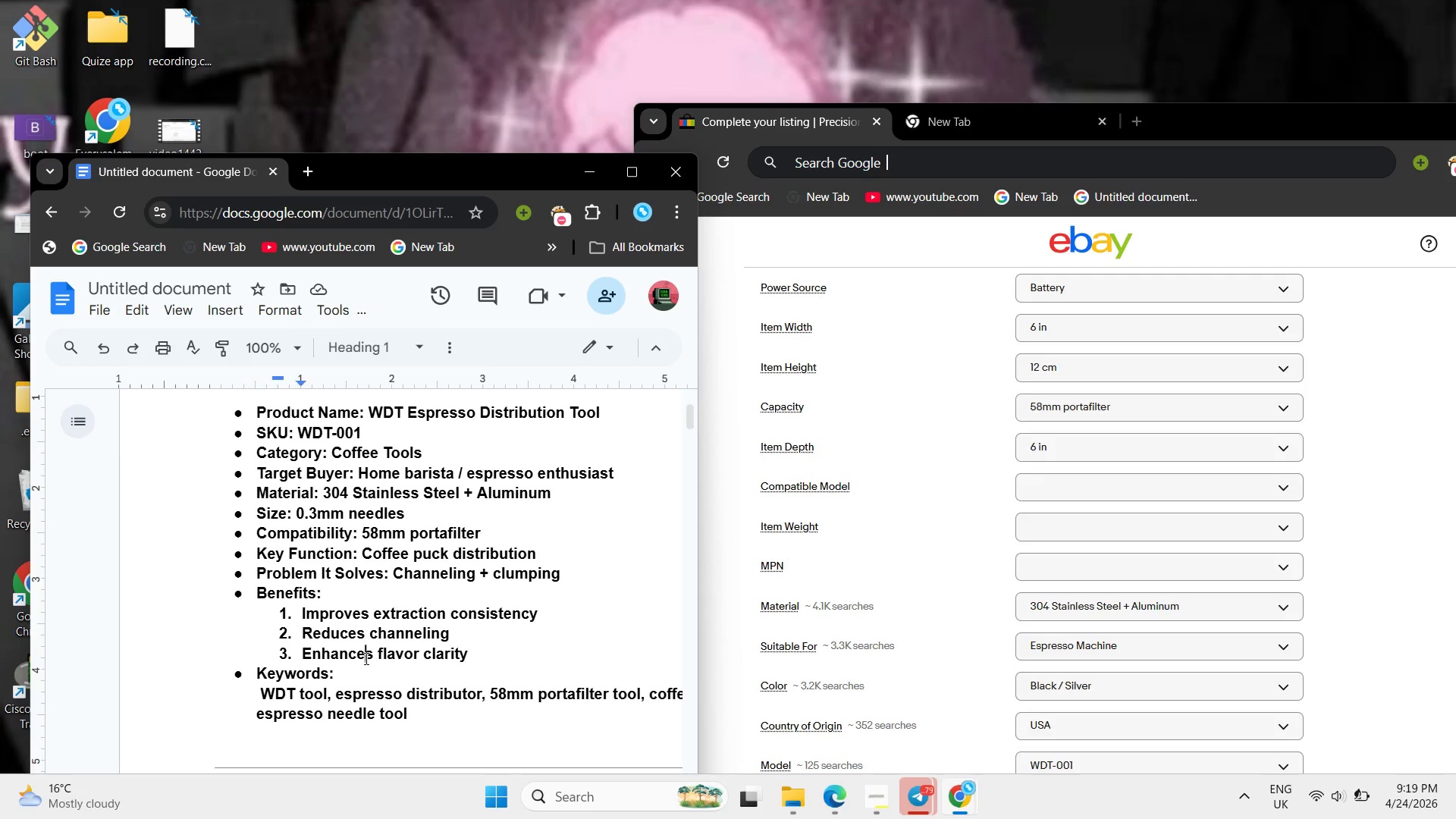 
left_click([365, 658])
 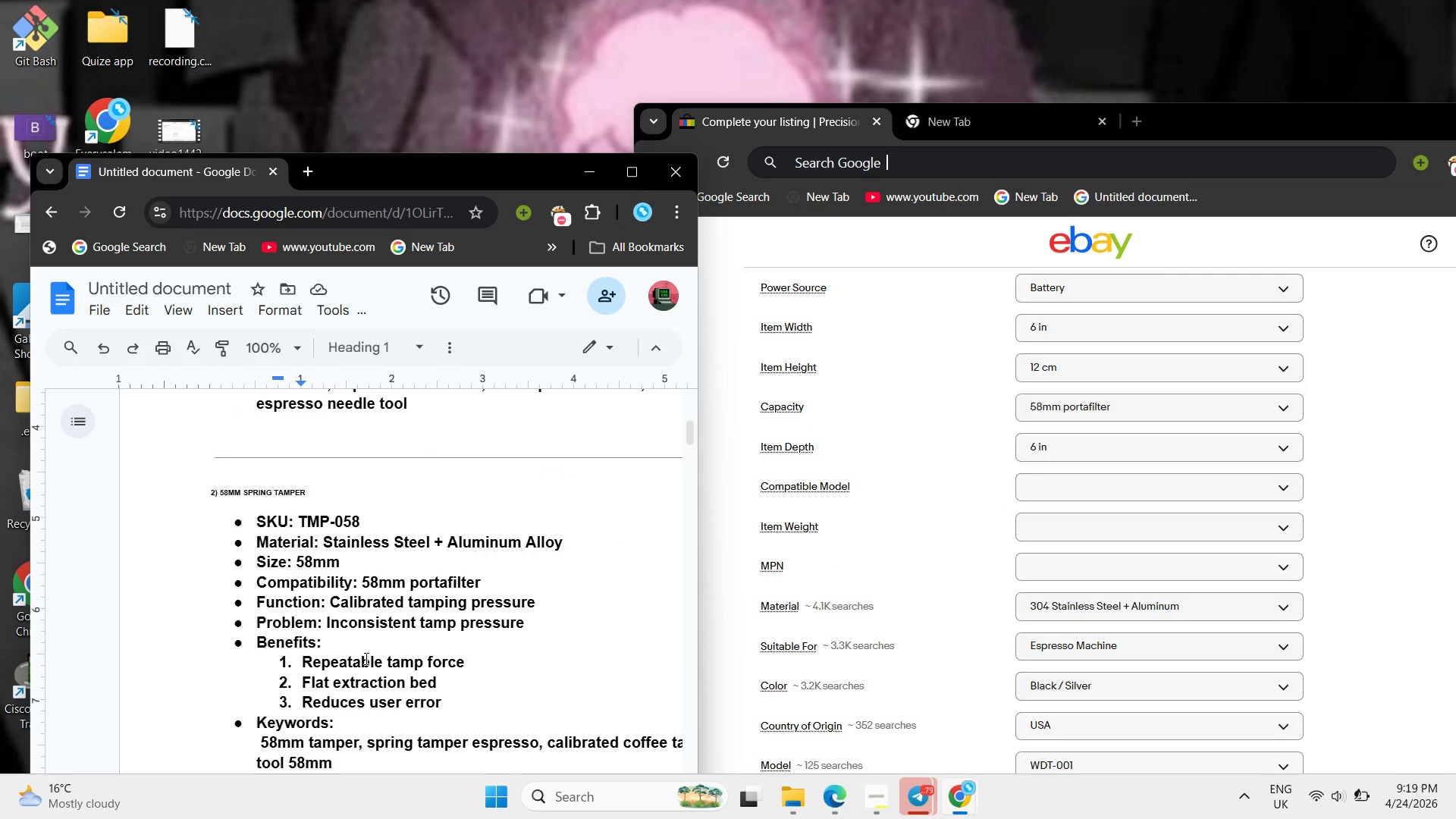 
scroll: coordinate [365, 658], scroll_direction: down, amount: 27.0
 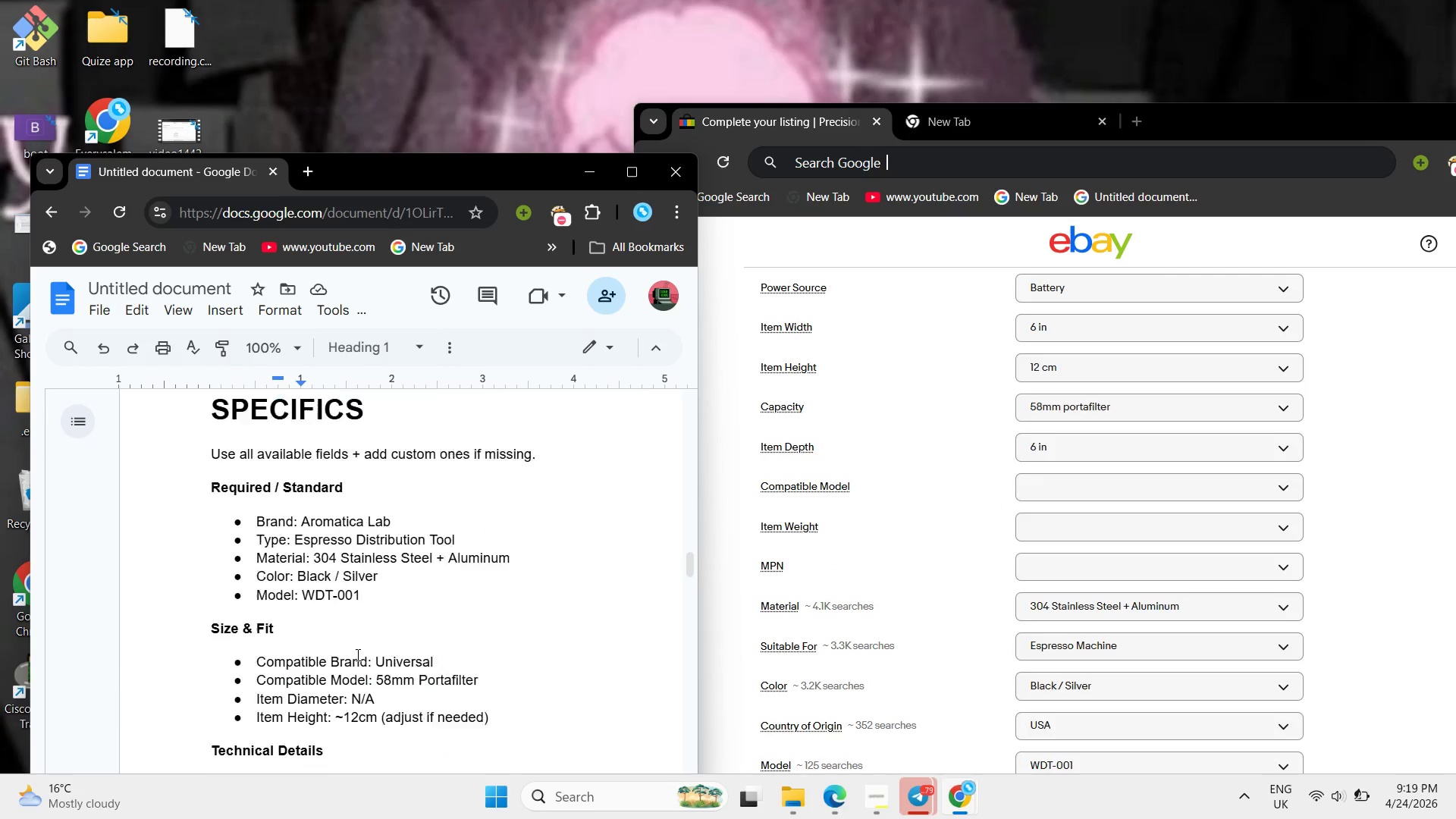 
scroll: coordinate [356, 654], scroll_direction: up, amount: 3.0
 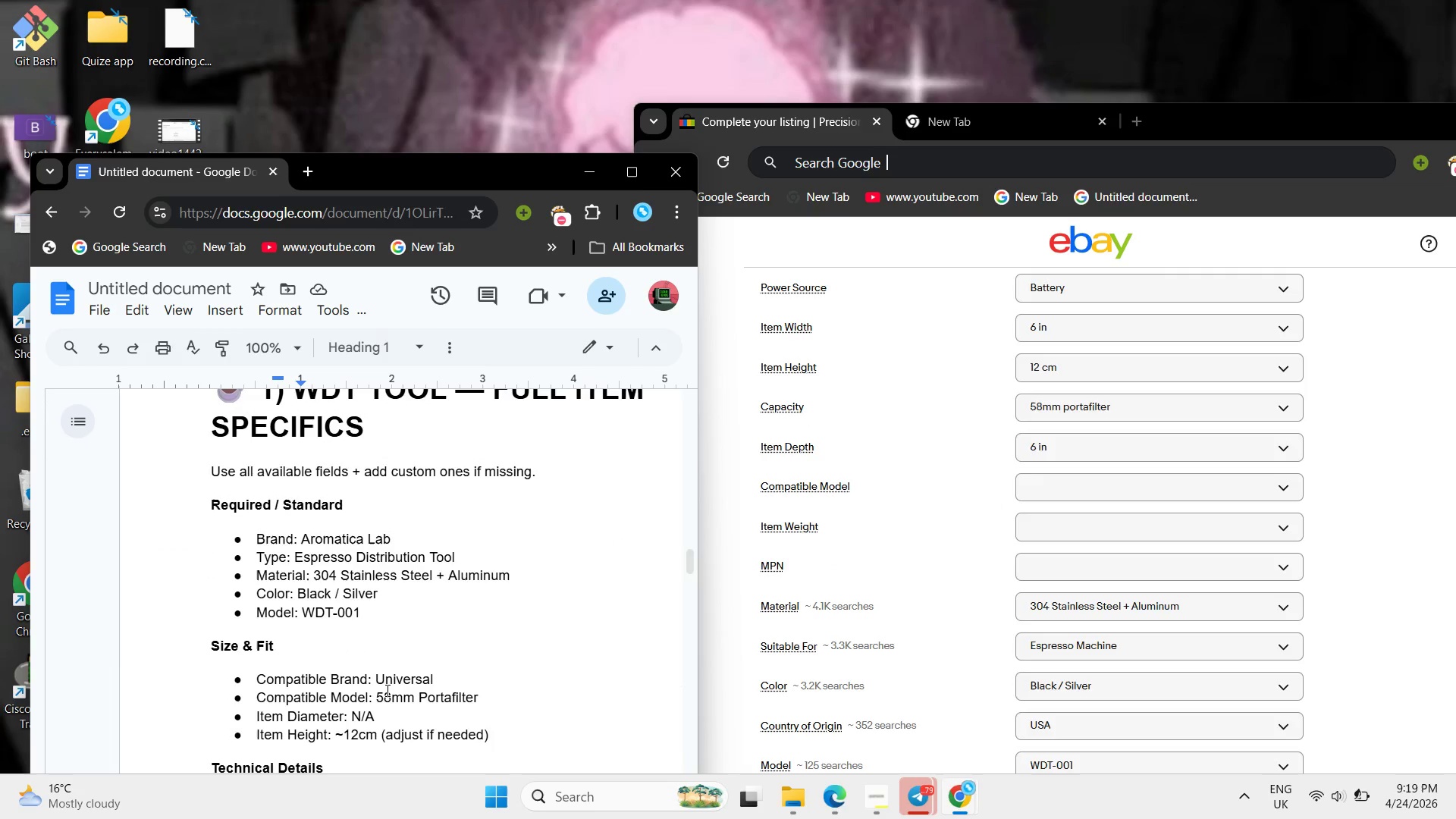 
left_click_drag(start_coordinate=[372, 695], to_coordinate=[469, 699])
 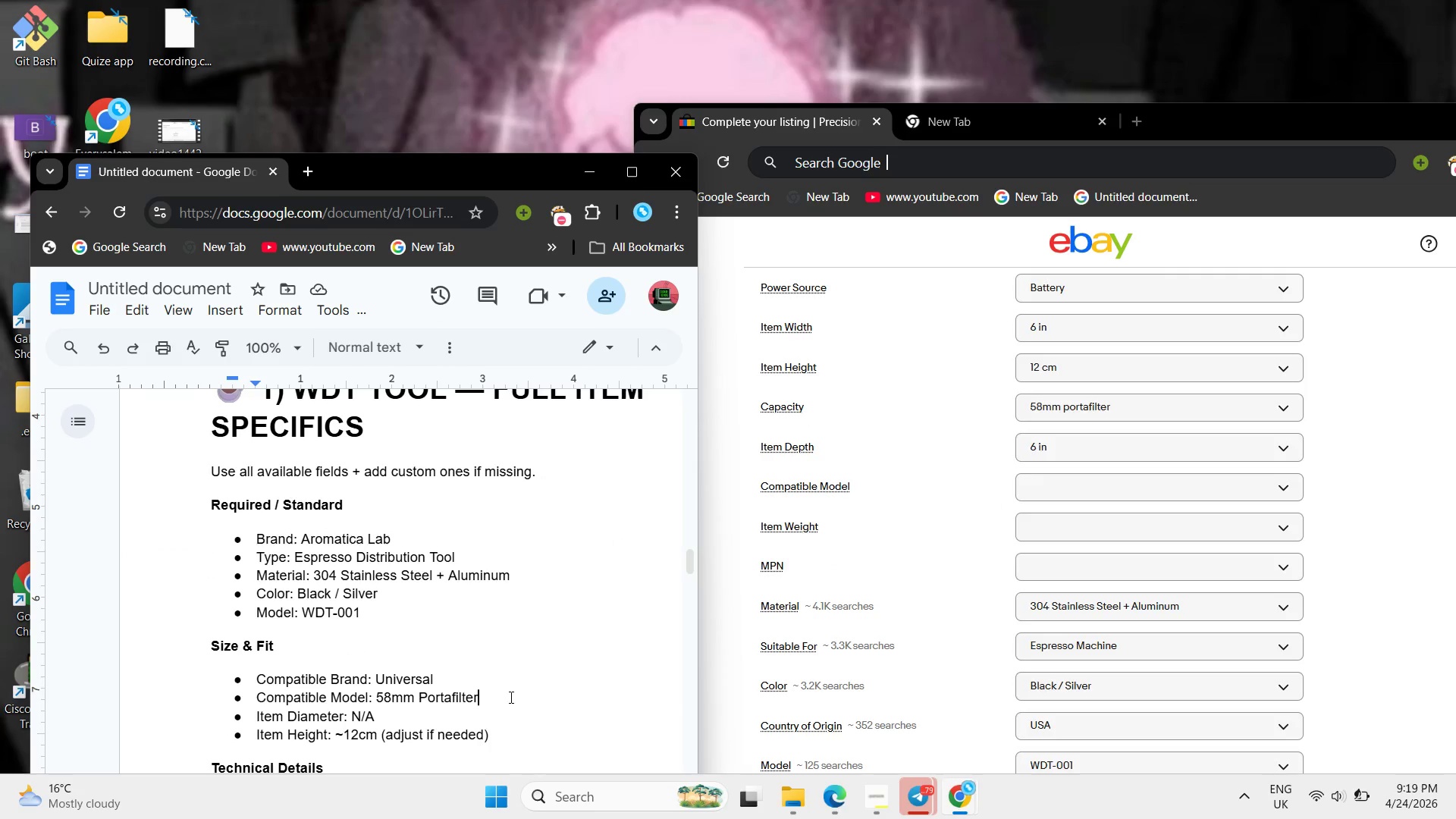 
left_click([510, 697])
 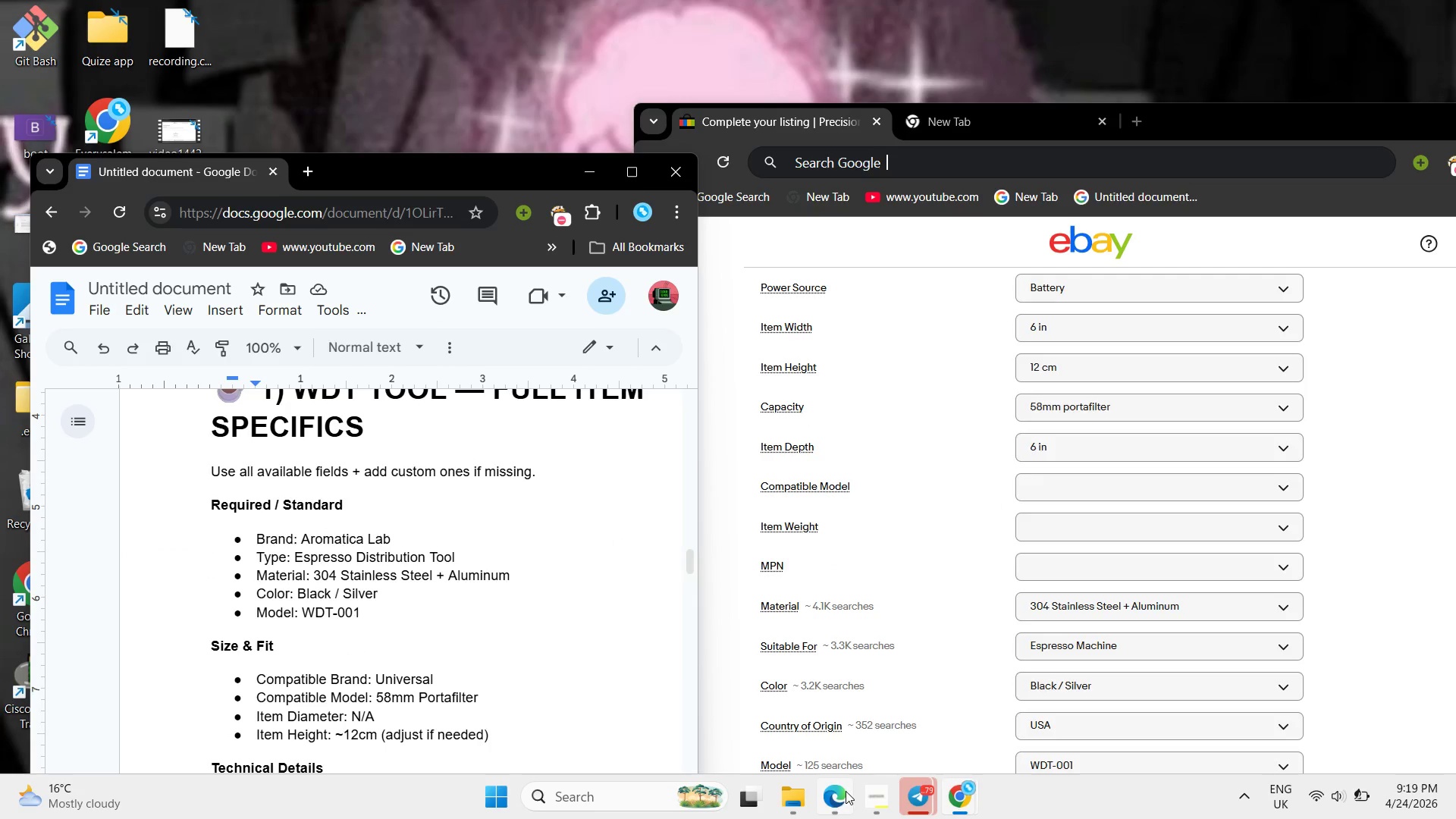 
left_click([846, 791])
 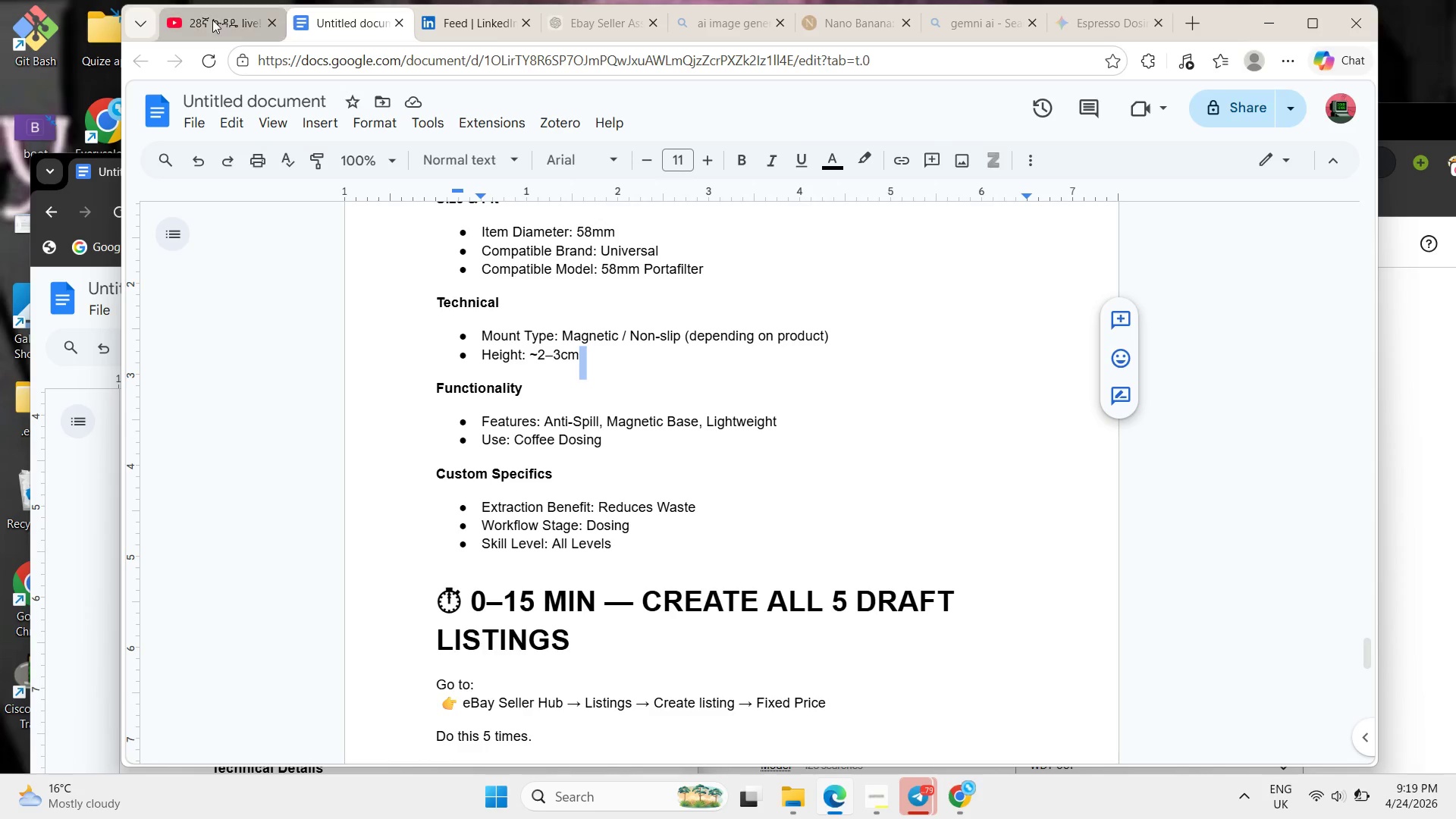 
left_click([216, 19])
 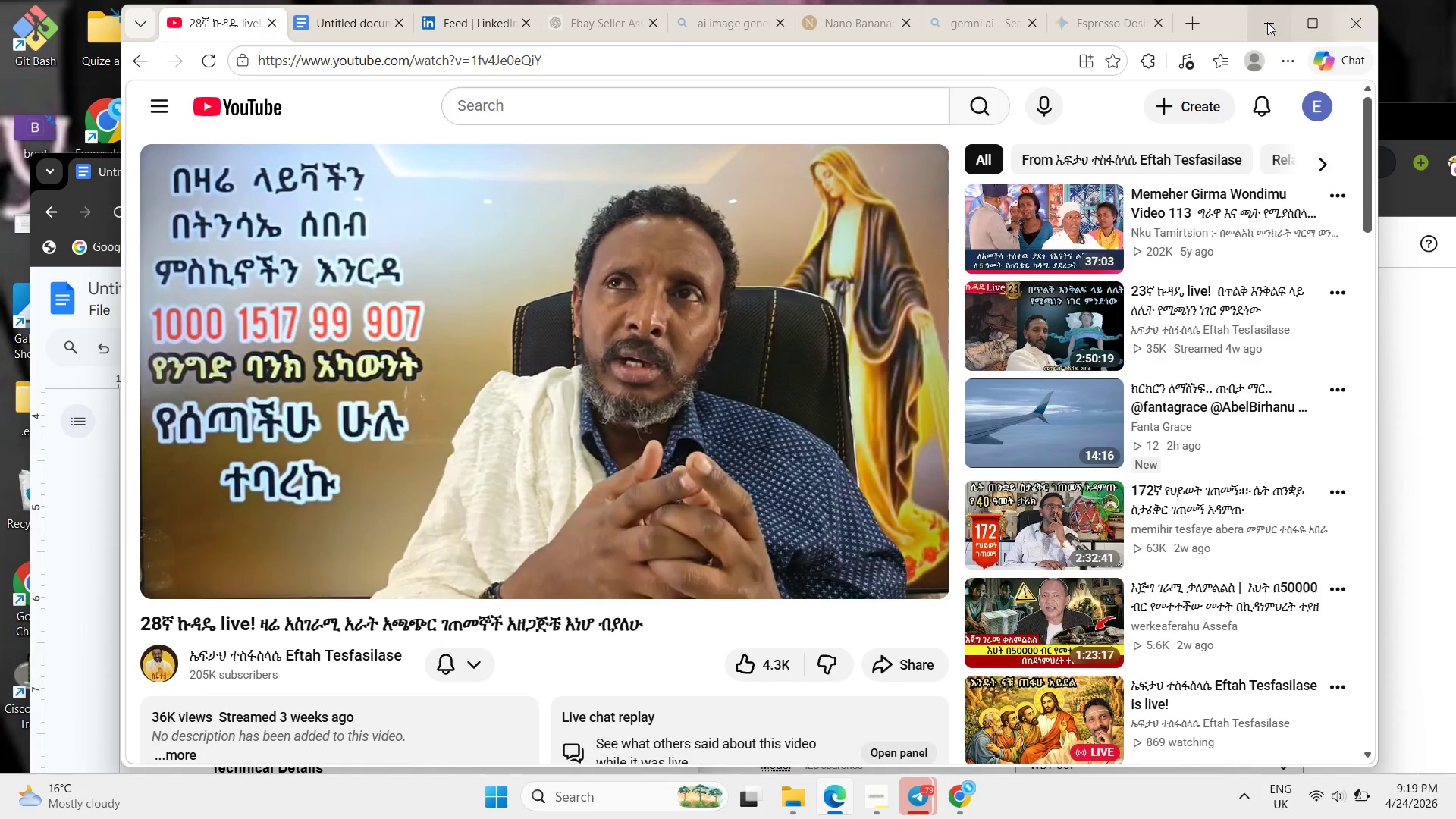 
wait(5.55)
 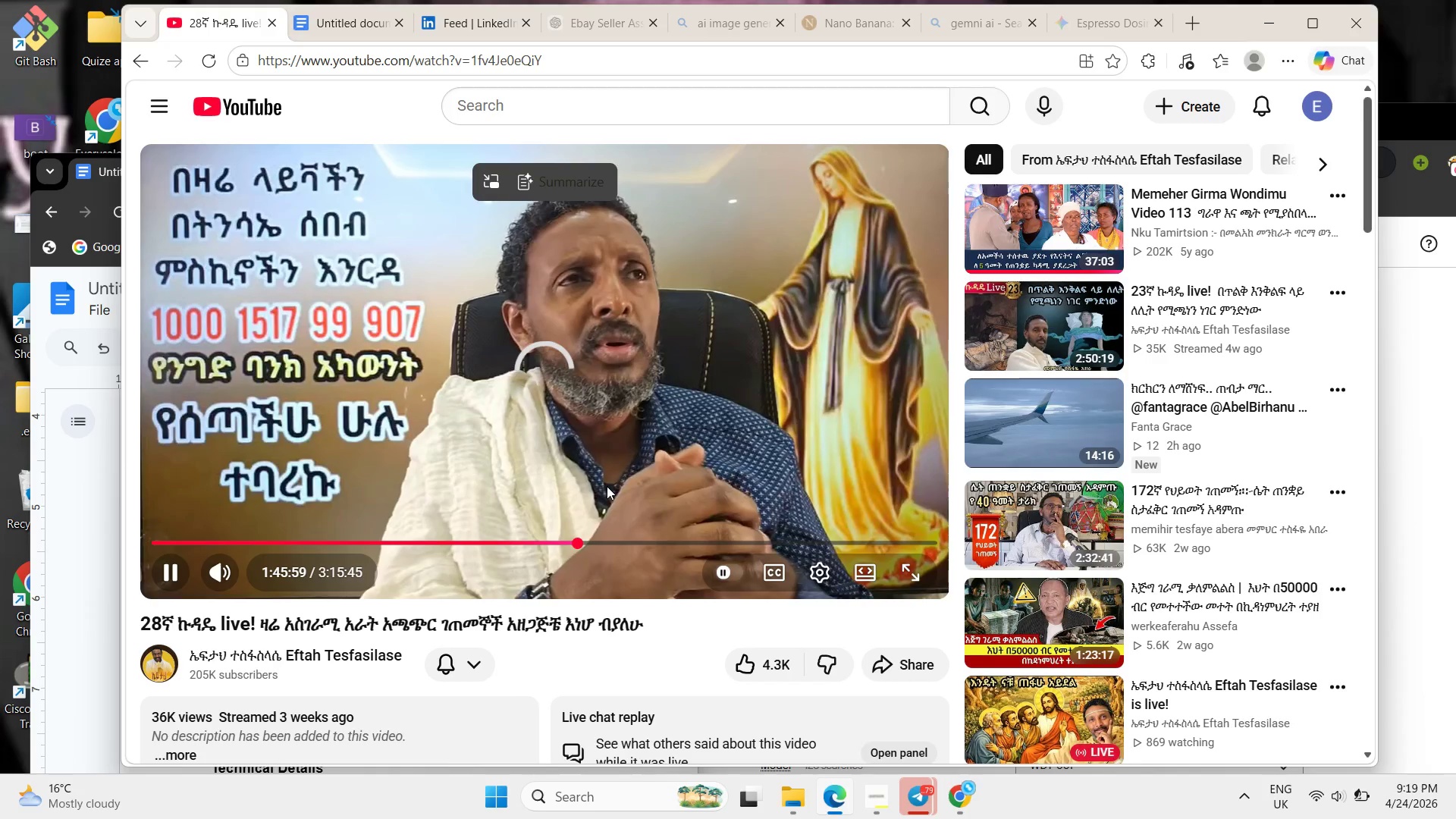 
left_click([1263, 23])
 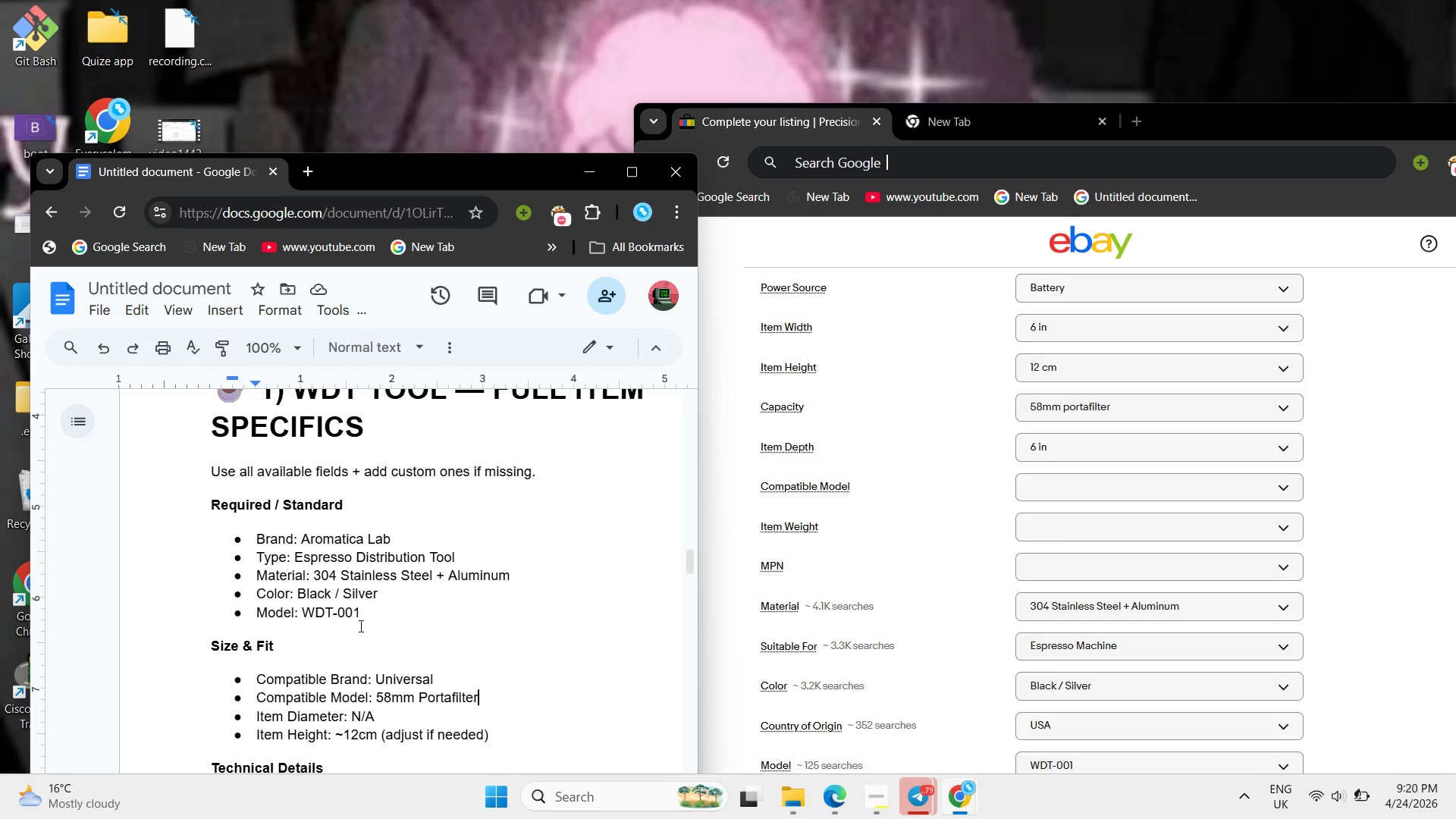 
left_click([359, 626])
 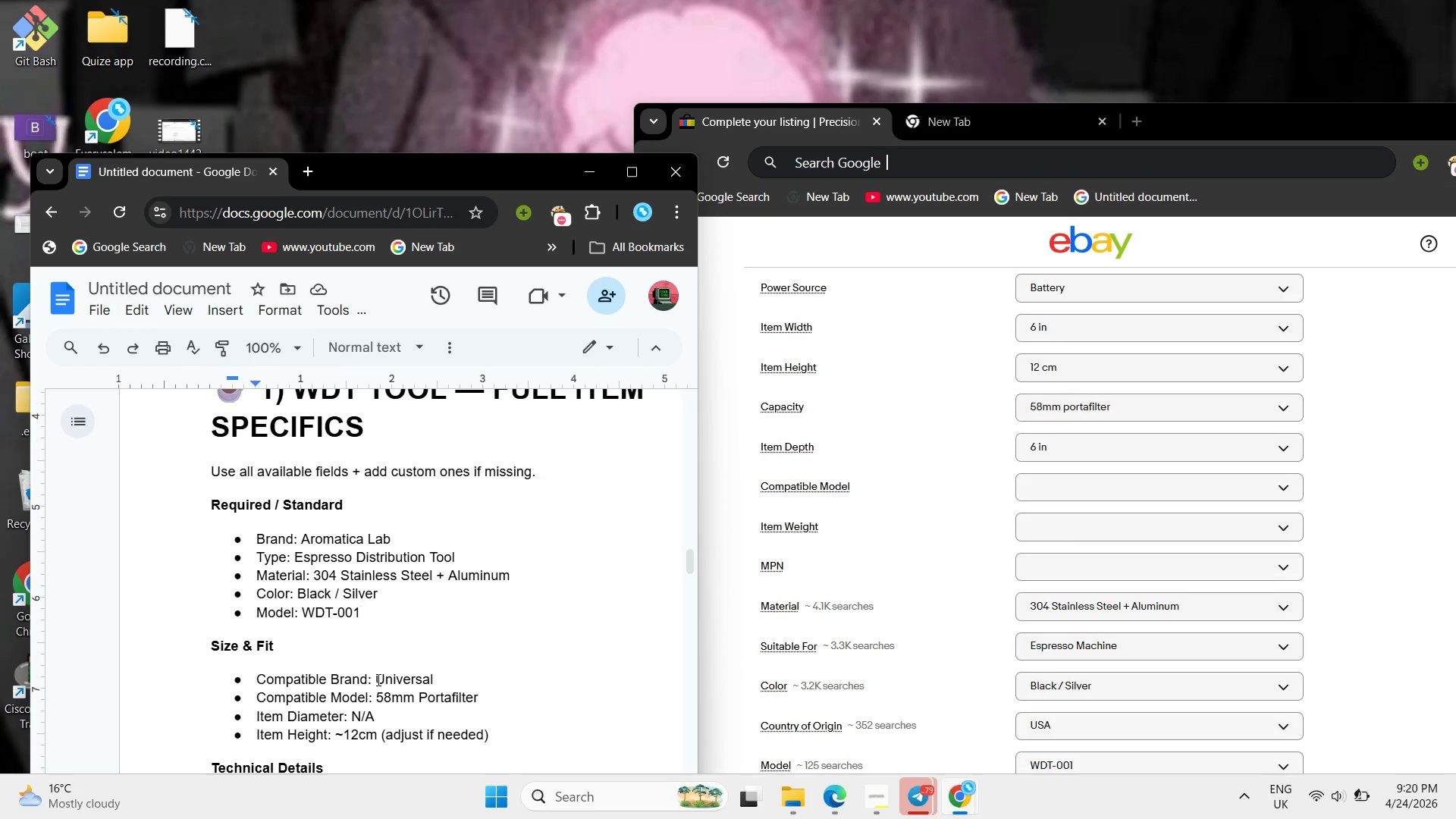 
scroll: coordinate [377, 679], scroll_direction: down, amount: 1.0
 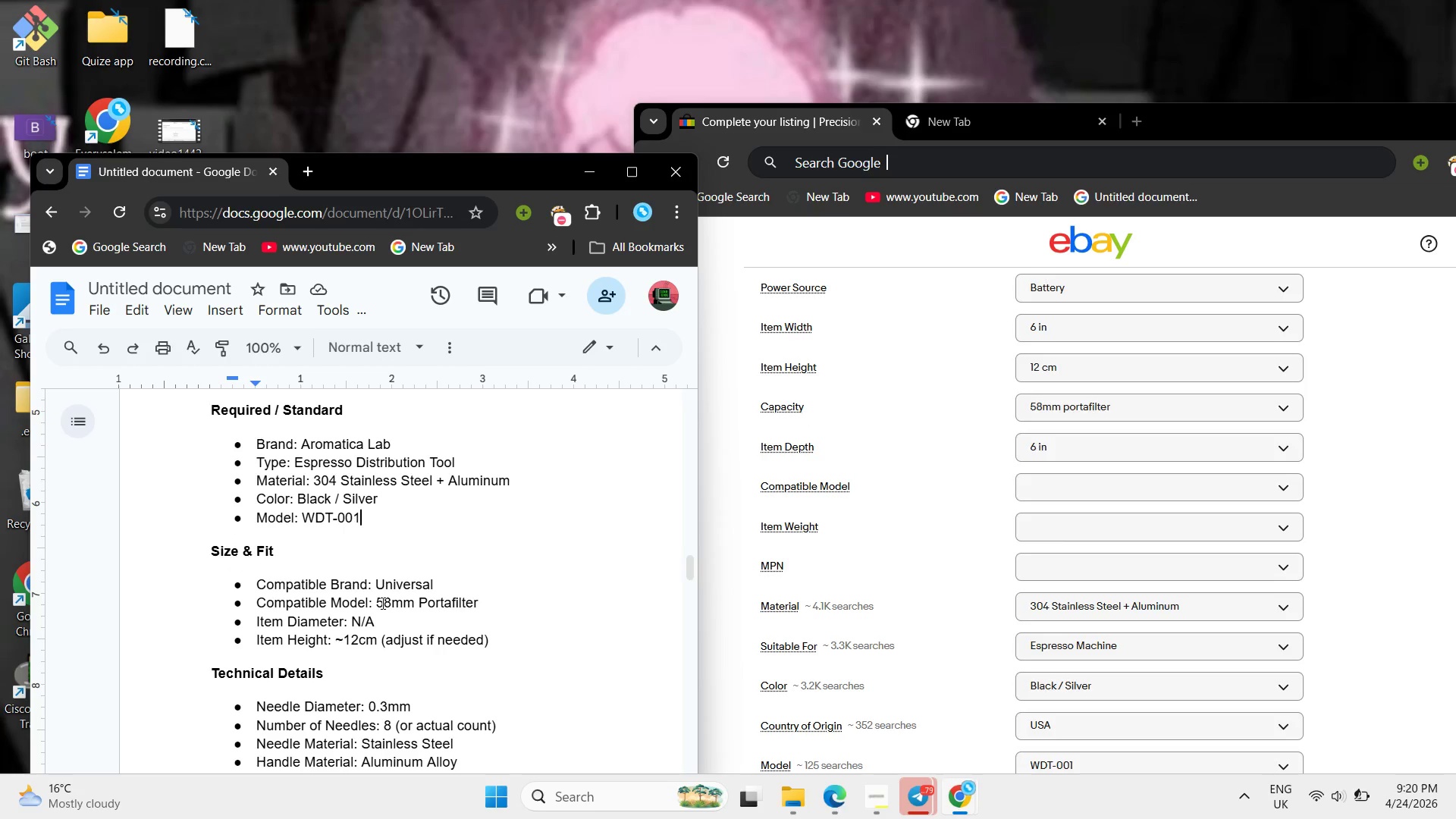 
left_click_drag(start_coordinate=[381, 603], to_coordinate=[499, 608])
 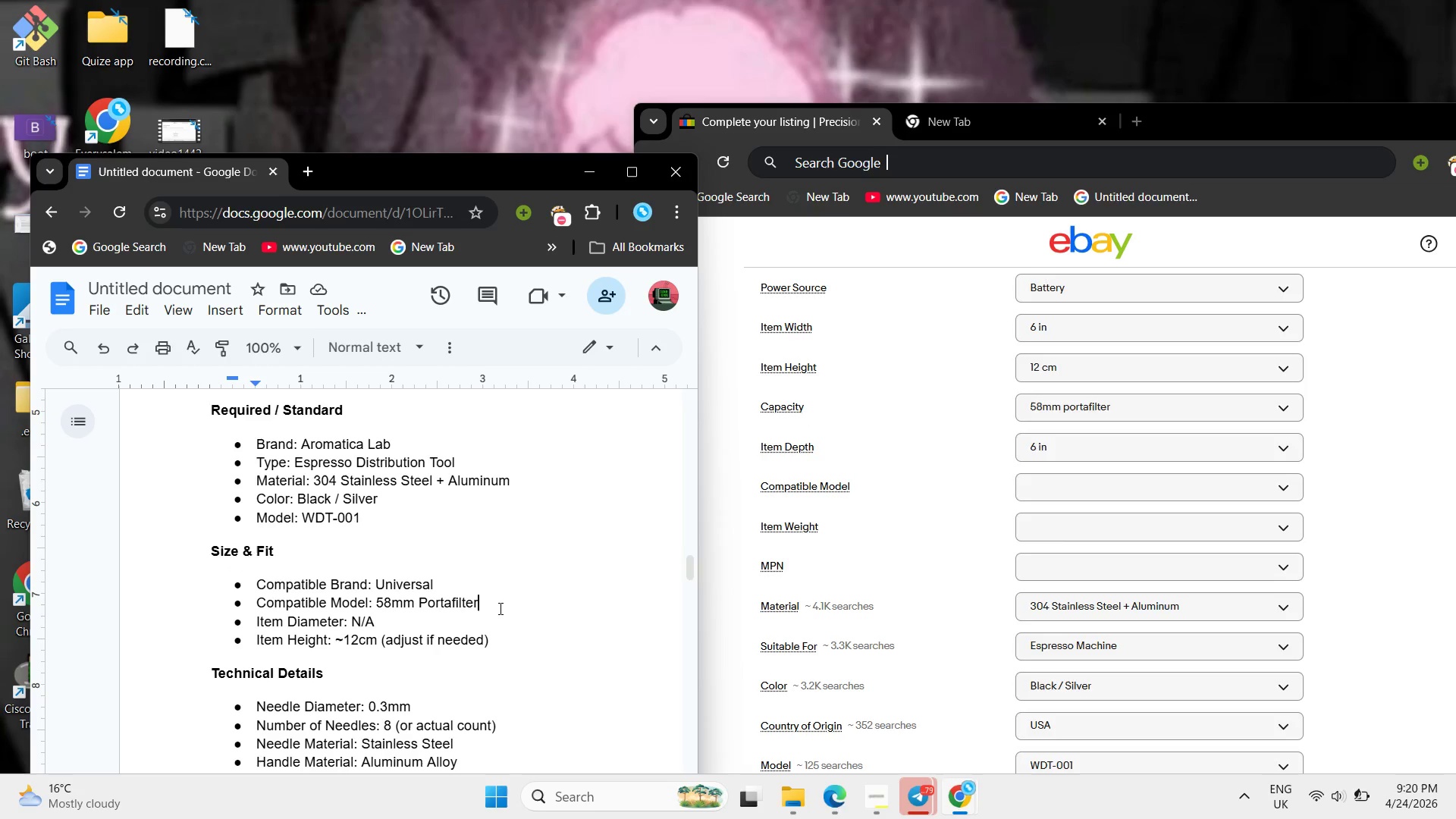 
left_click([499, 608])
 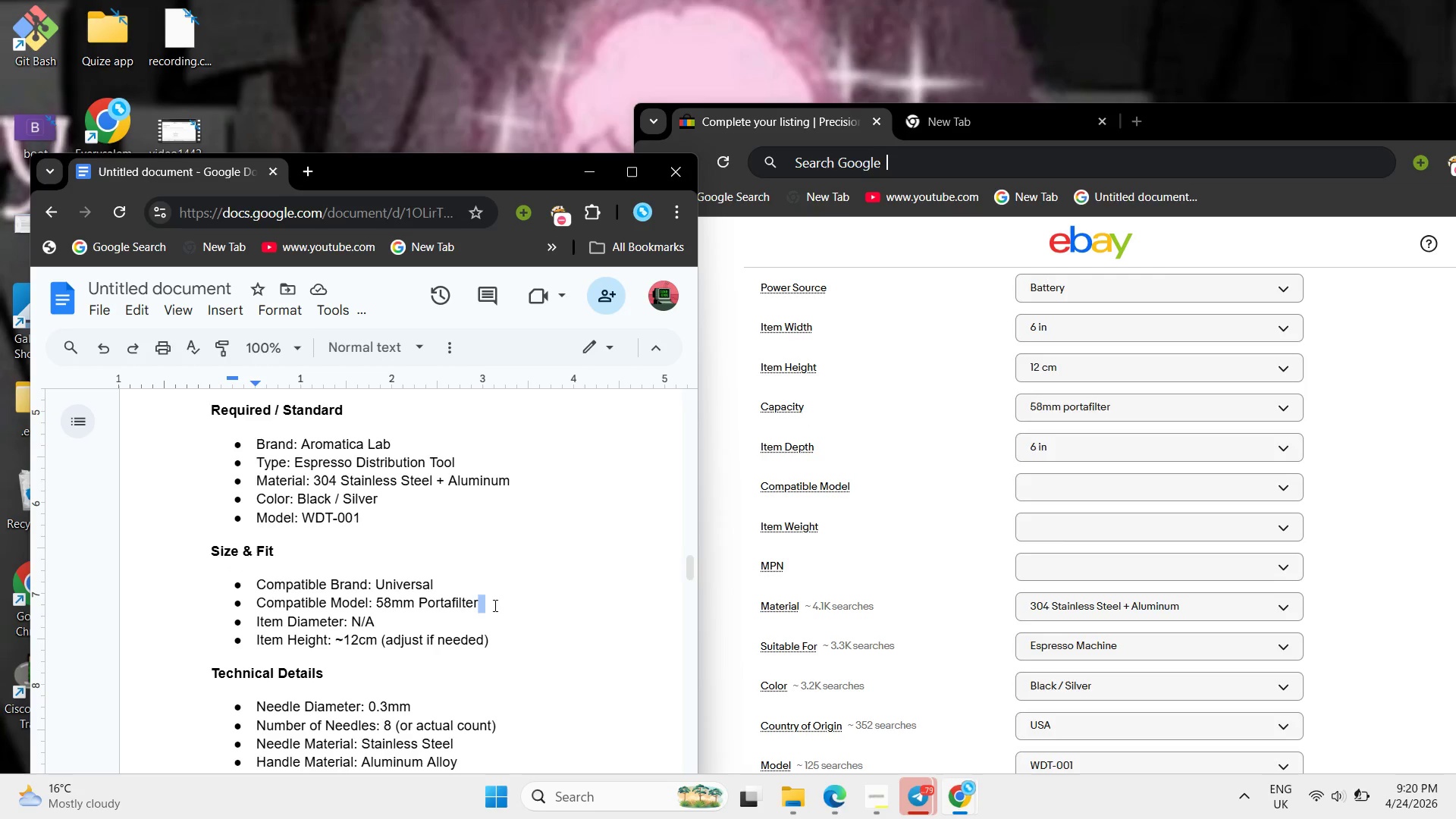 
left_click_drag(start_coordinate=[497, 607], to_coordinate=[378, 604])
 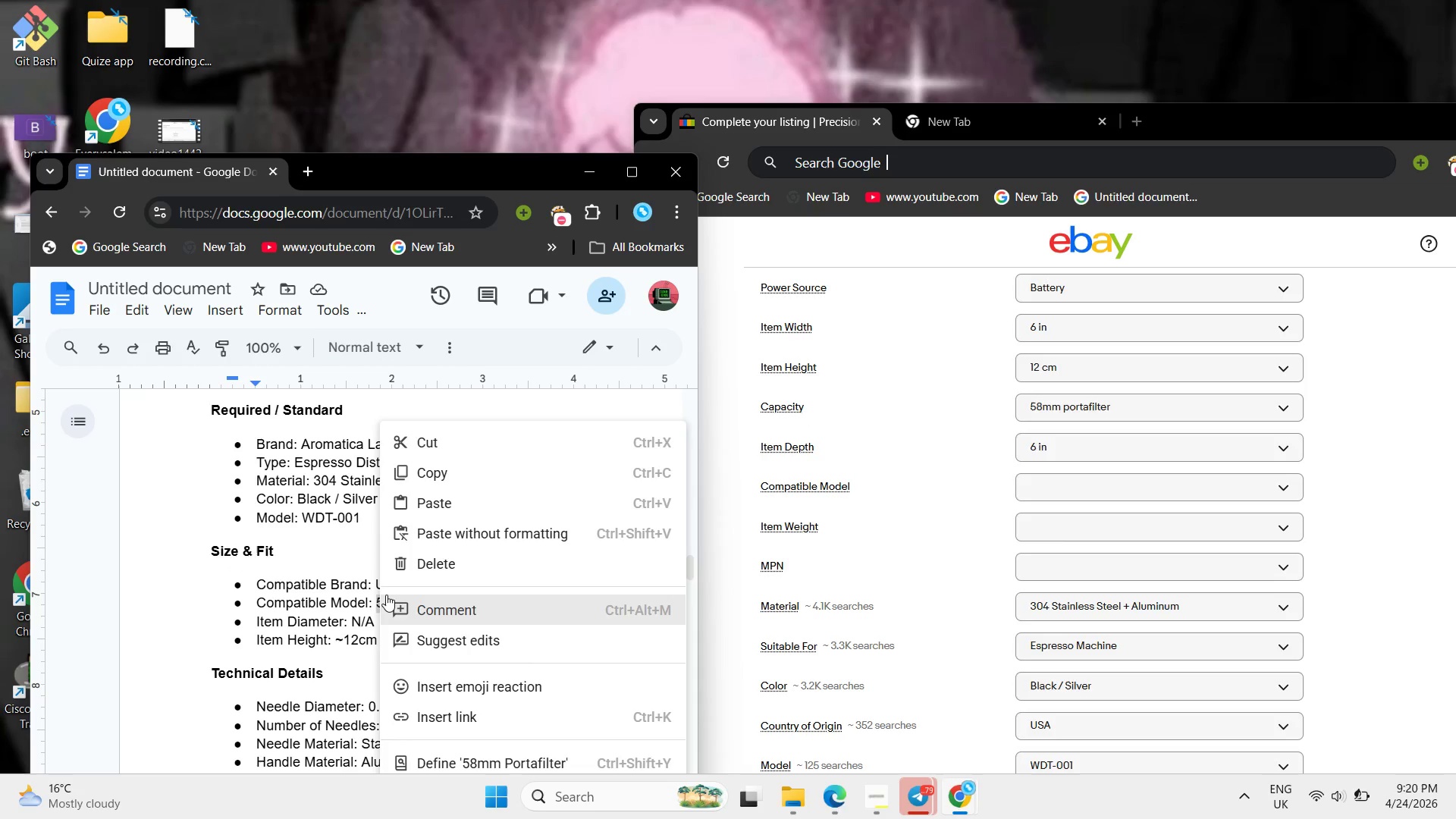 
right_click([381, 601])
 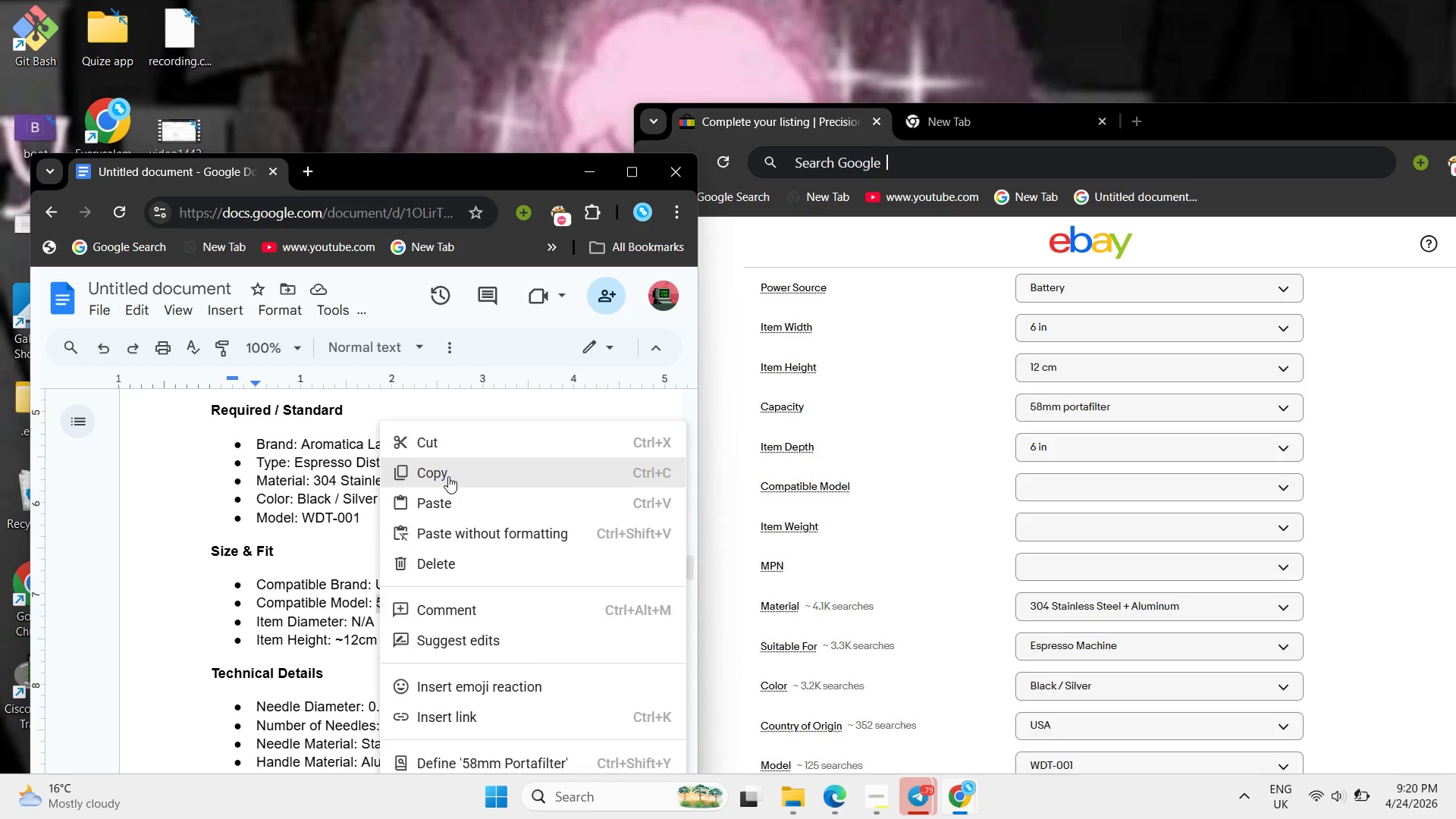 
left_click([448, 476])
 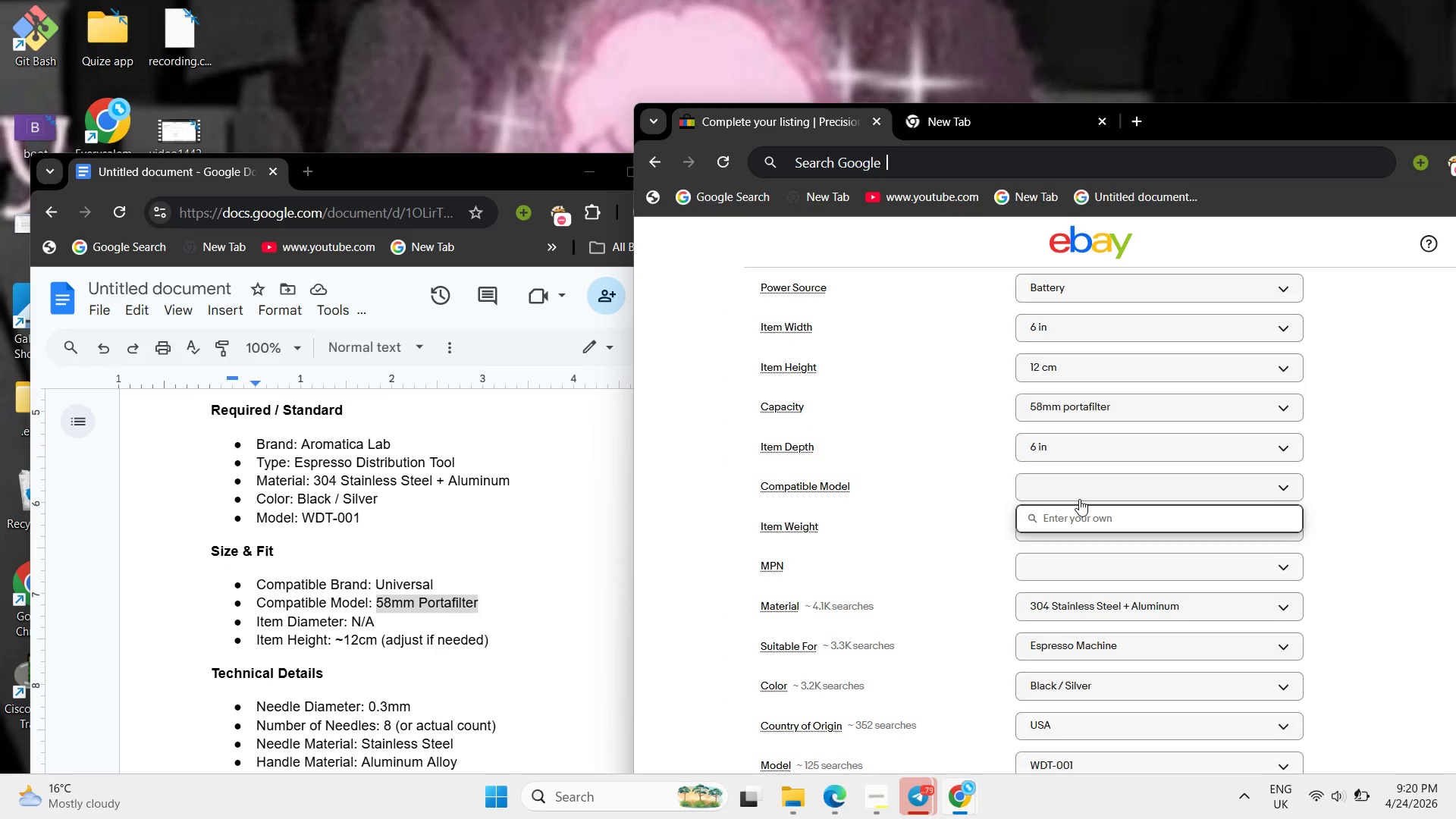 
key(Control+ControlLeft)
 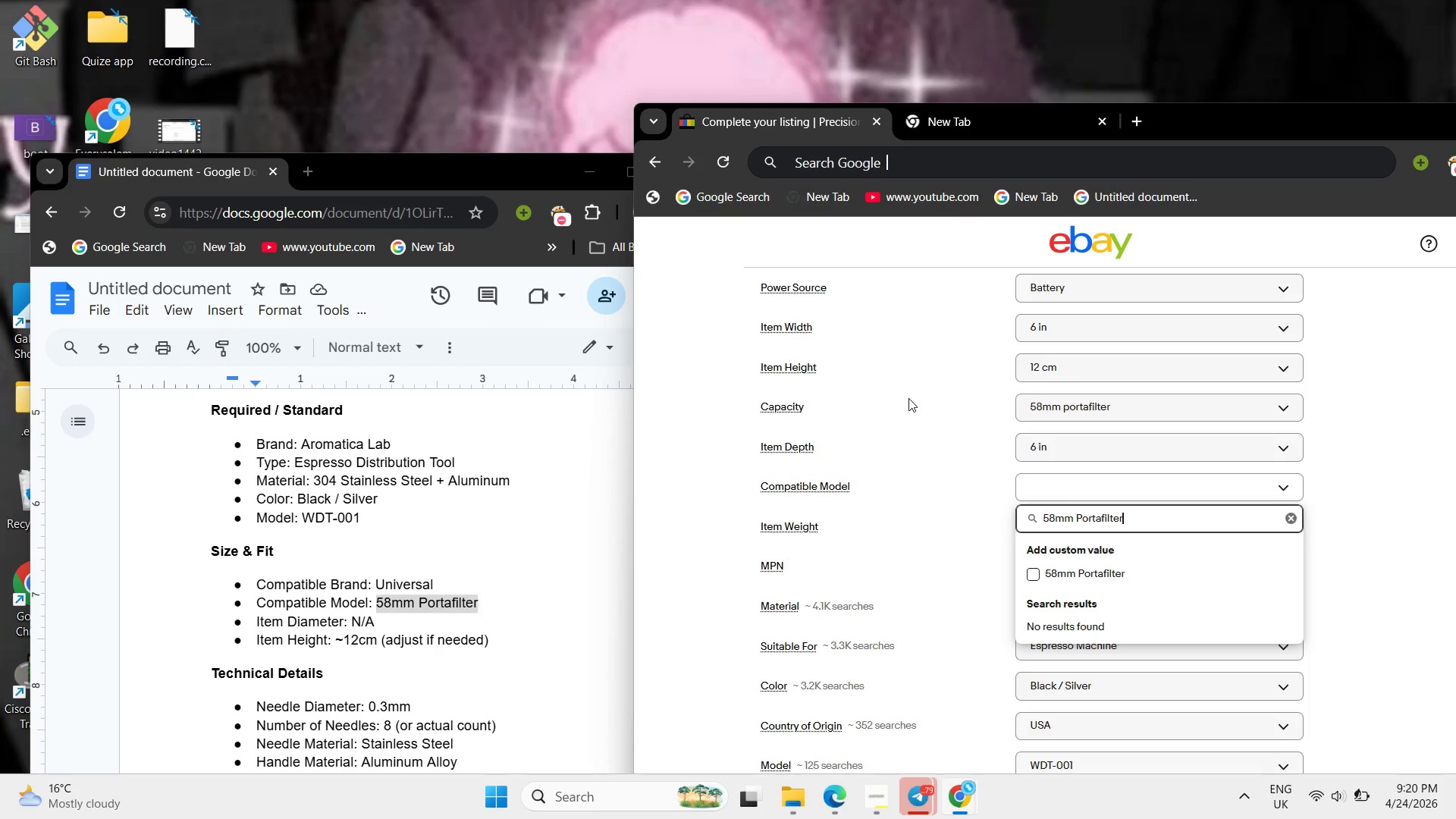 
key(Control+V)
 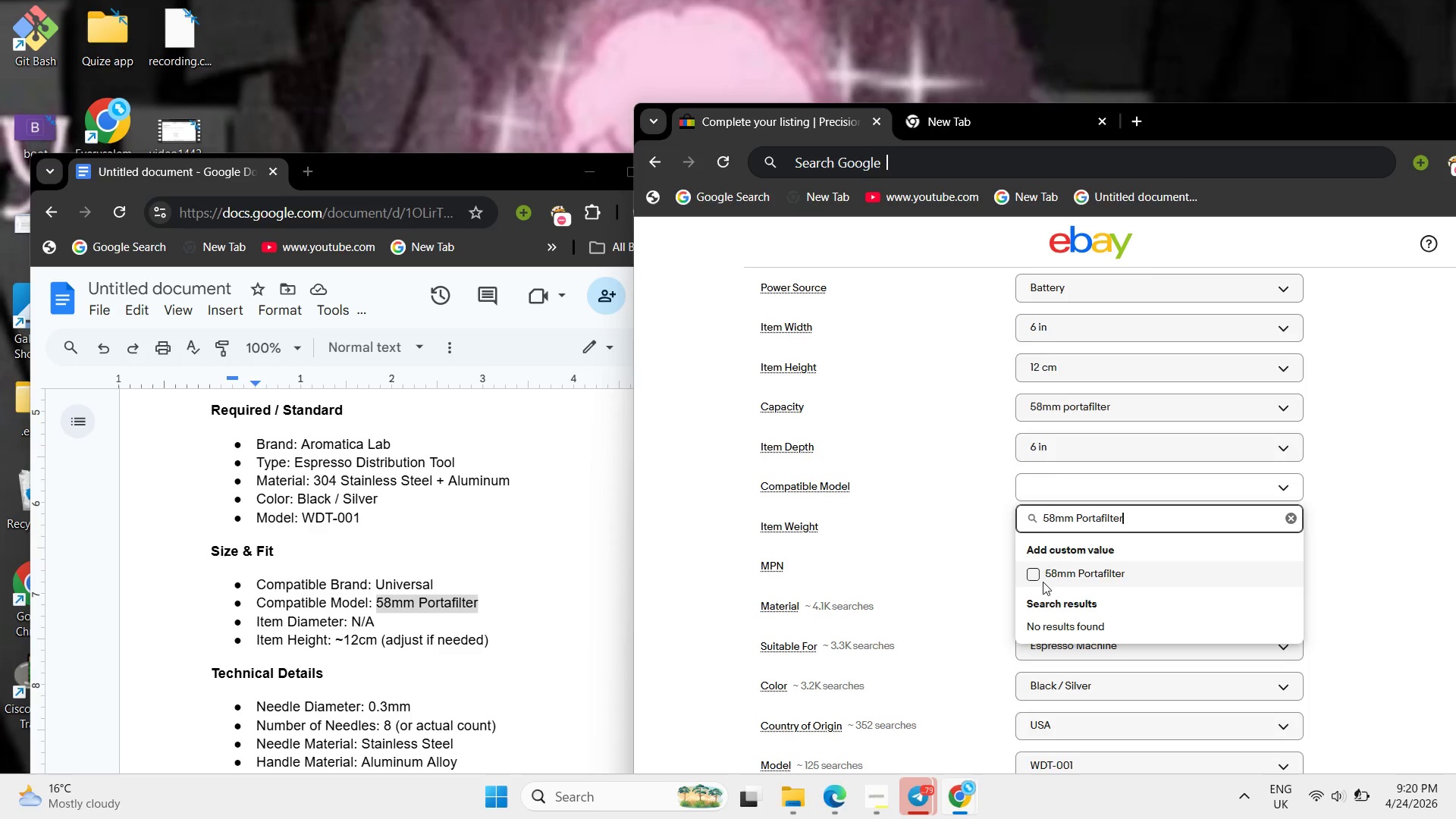 
left_click([1035, 576])
 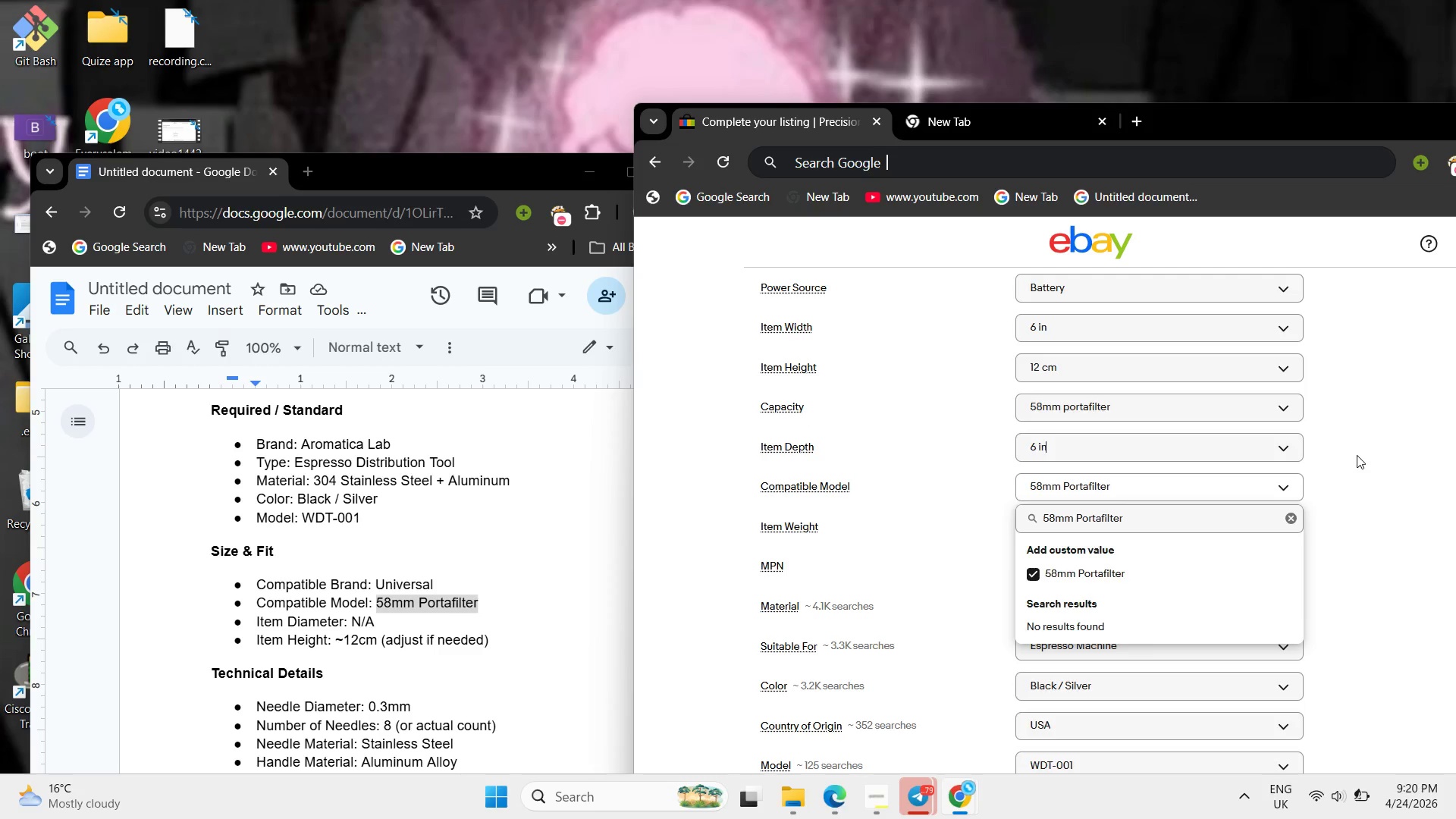 
left_click([1357, 455])
 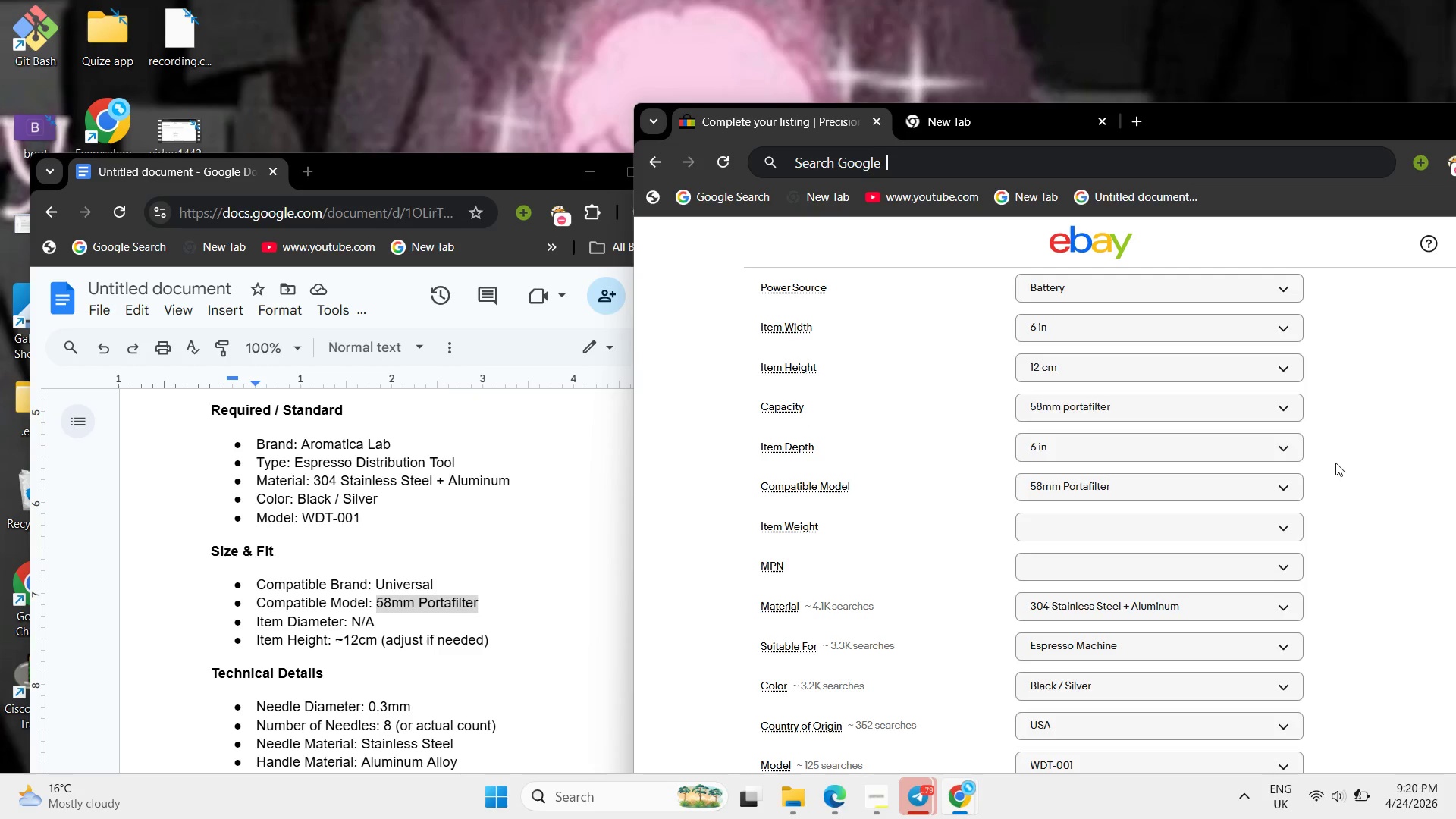 
scroll: coordinate [294, 714], scroll_direction: down, amount: 7.0
 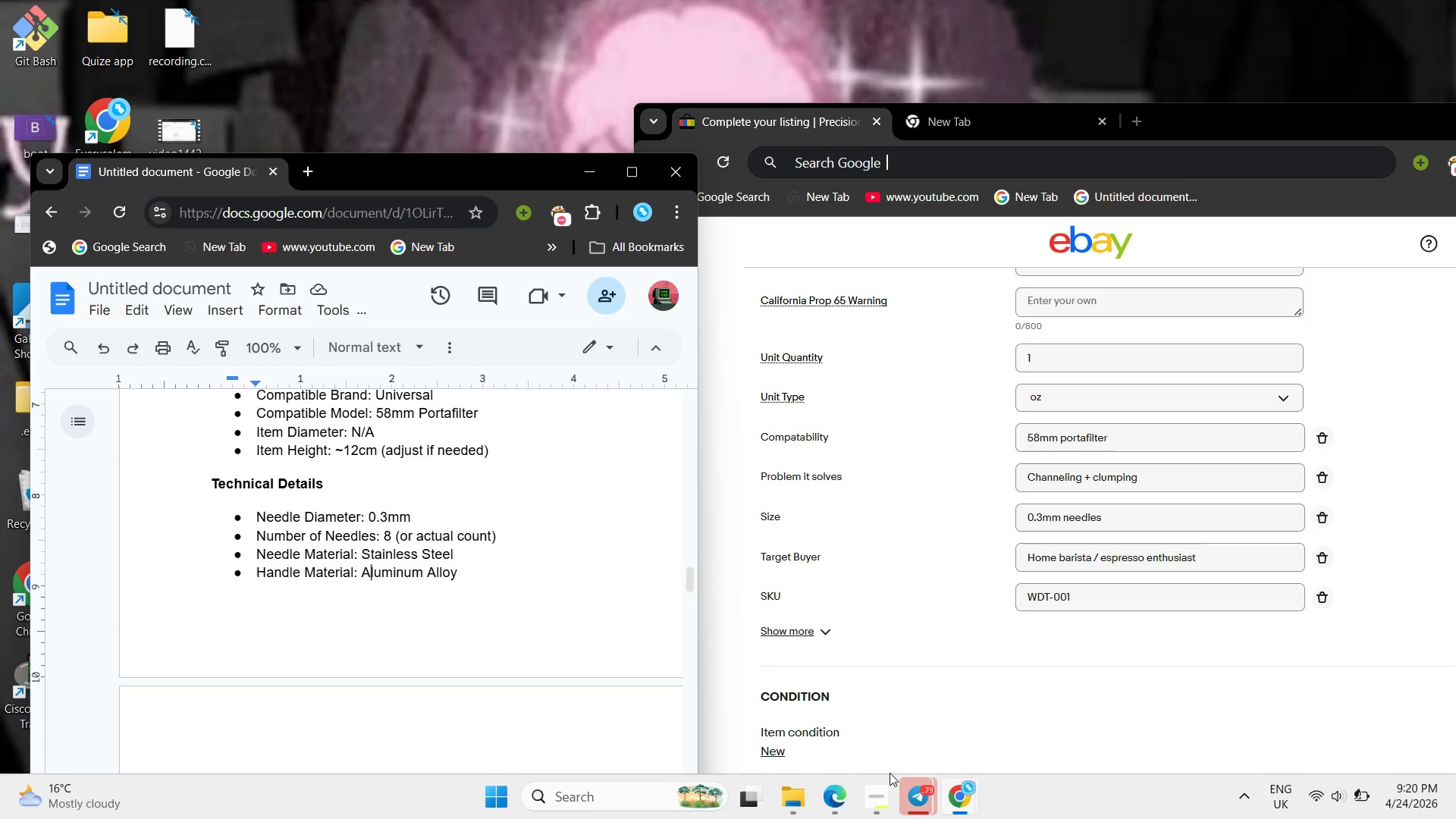 
left_click([880, 789])
 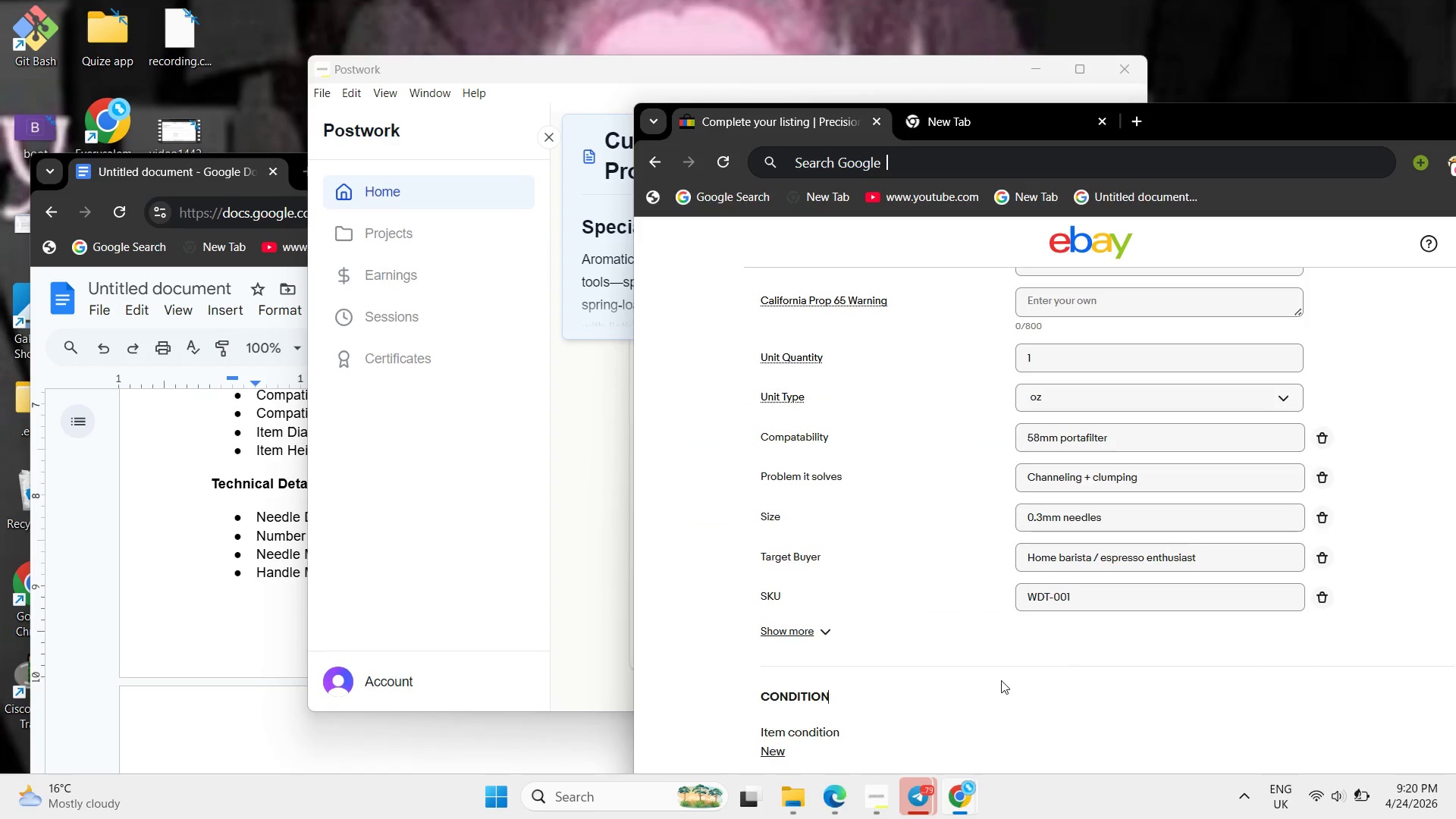 
scroll: coordinate [1001, 680], scroll_direction: down, amount: 1.0
 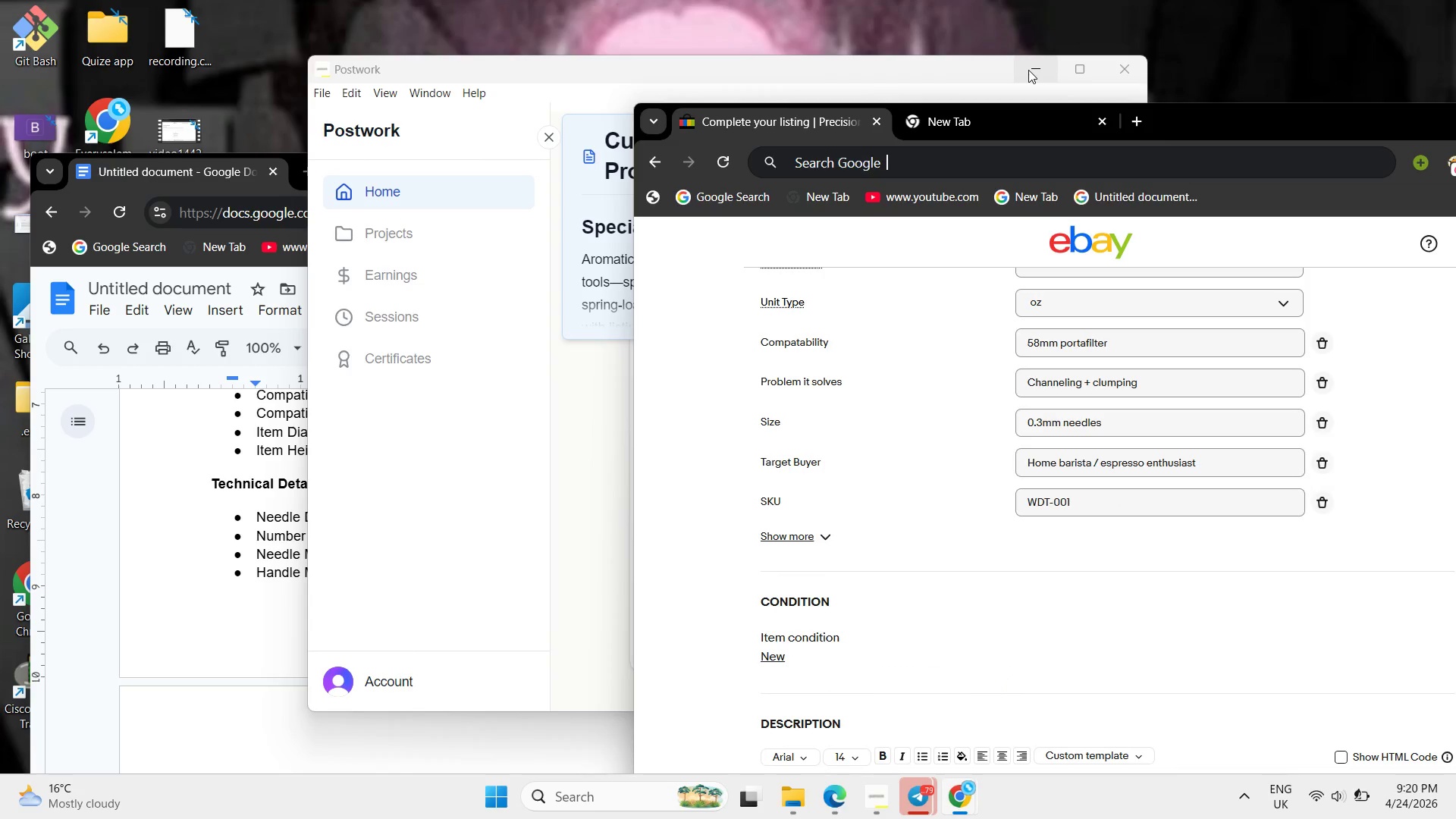 
left_click([1028, 70])
 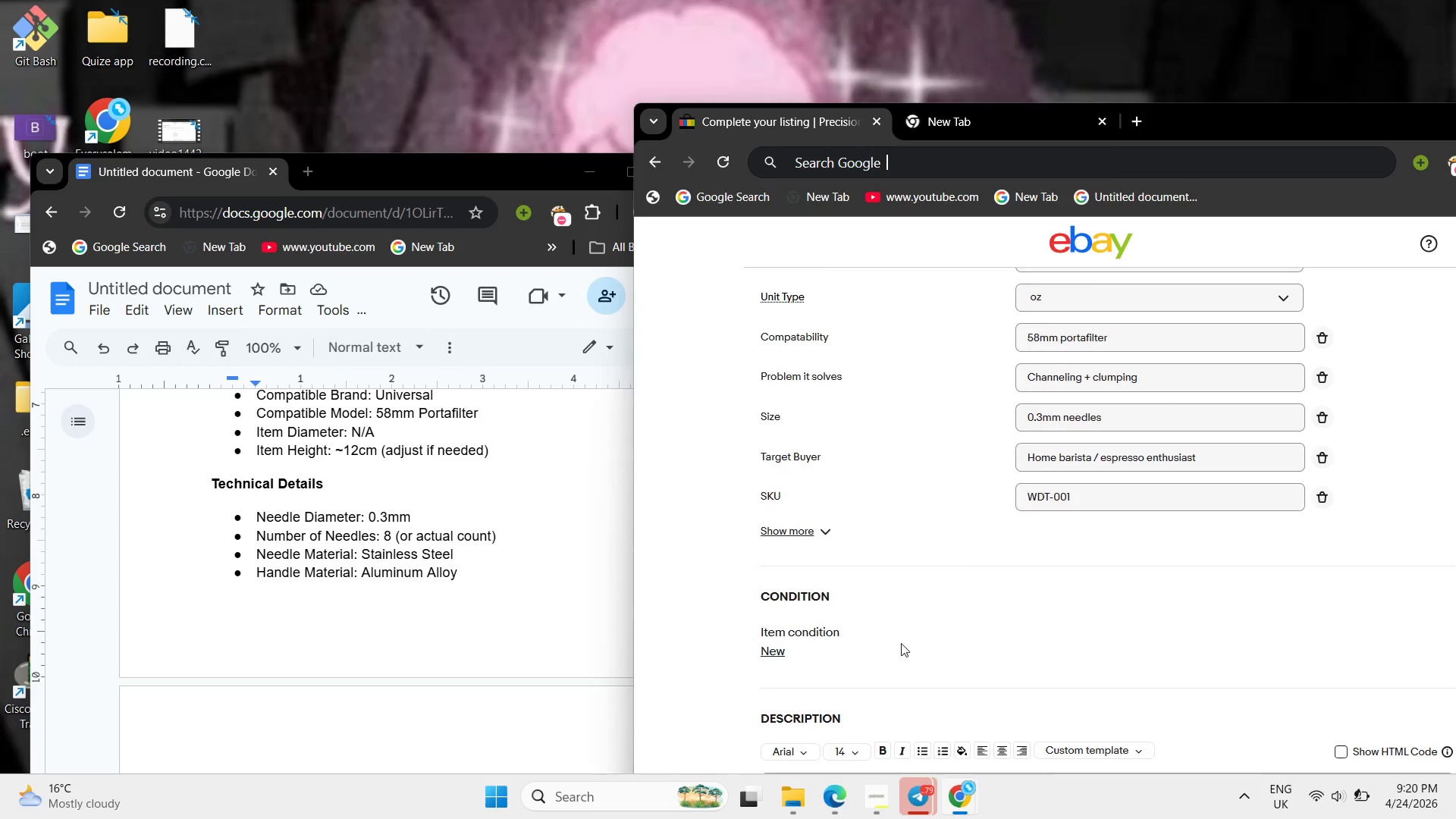 
scroll: coordinate [901, 643], scroll_direction: down, amount: 2.0
 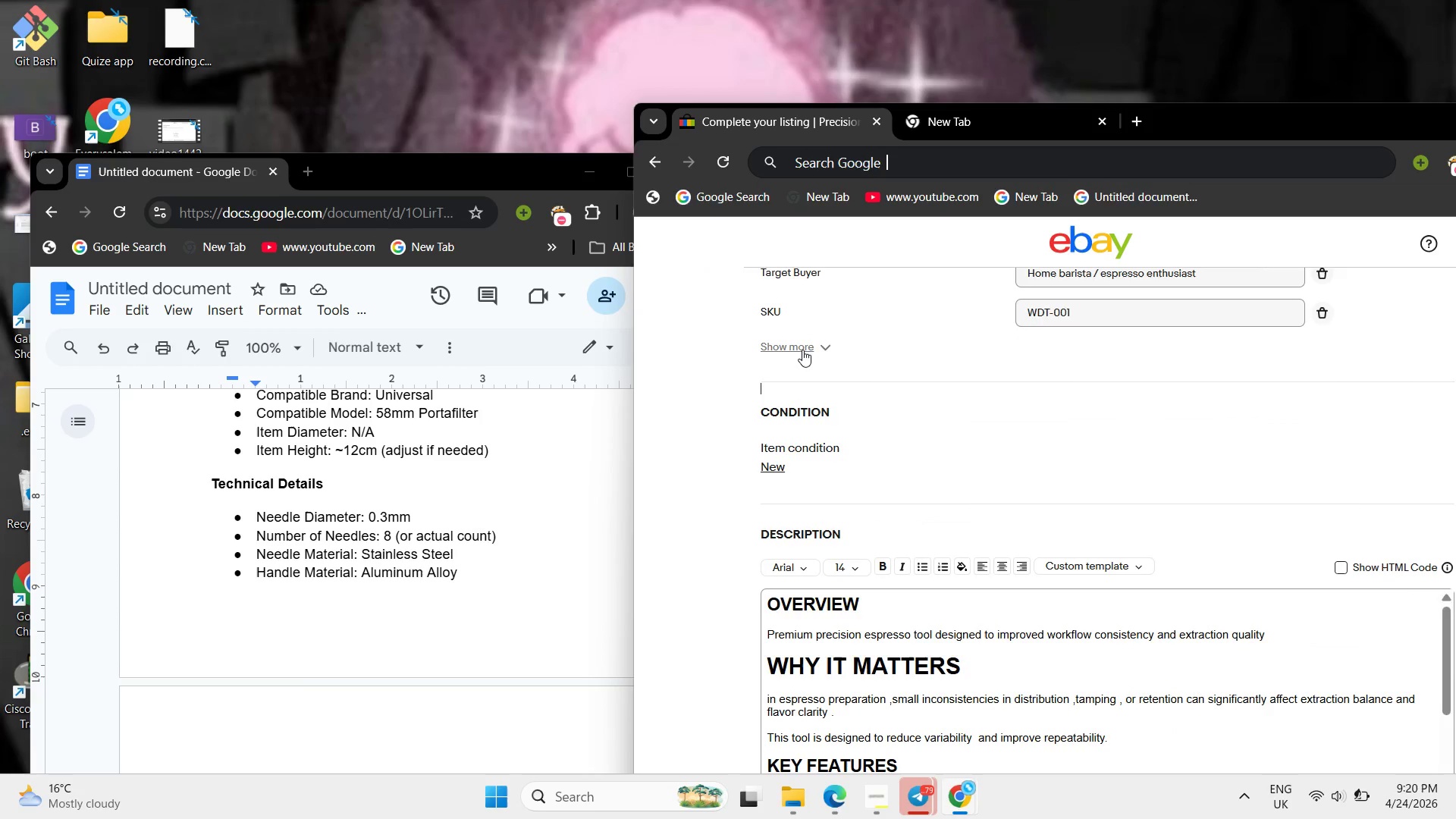 
double_click([802, 350])
 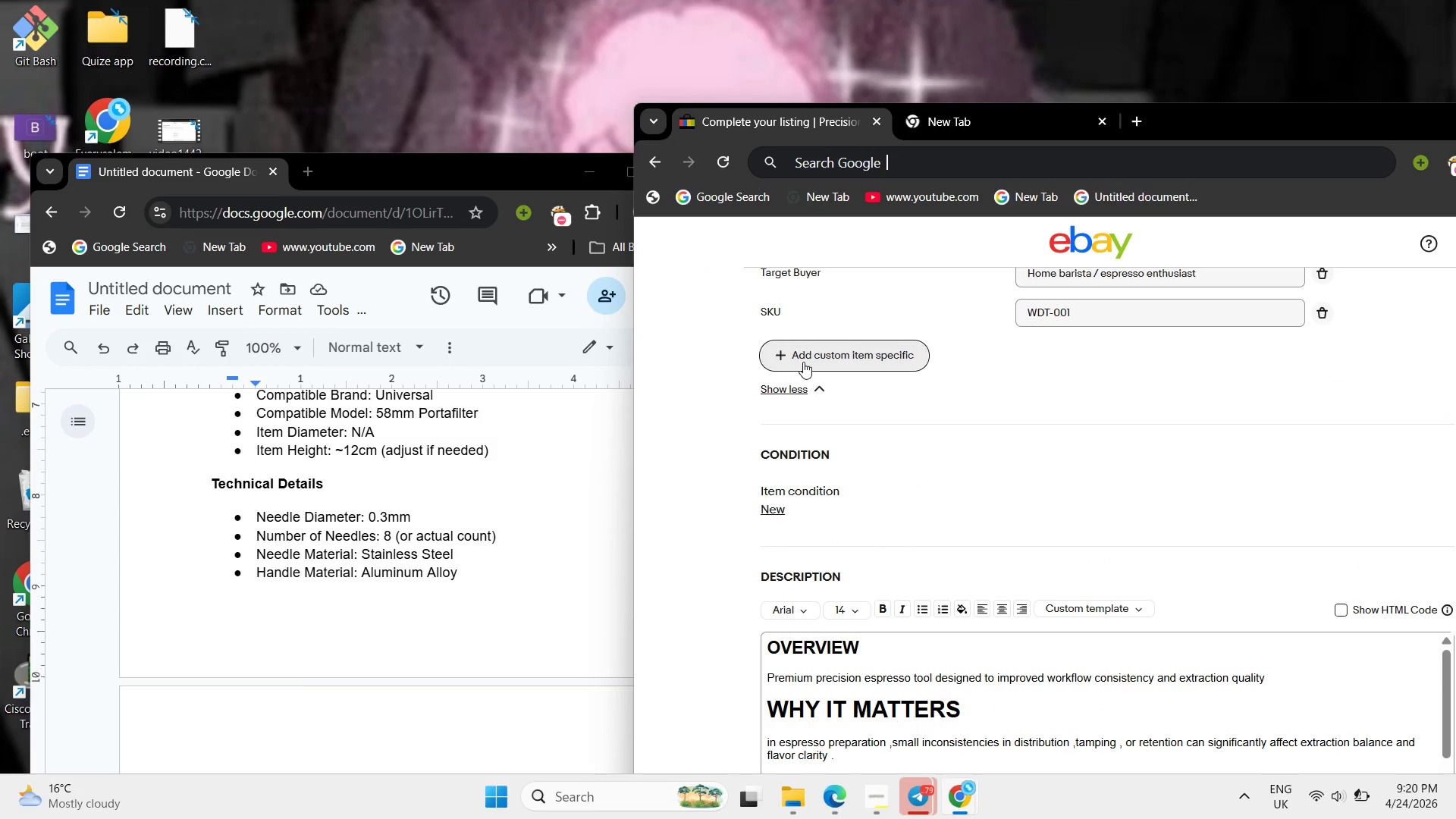 
left_click([803, 362])
 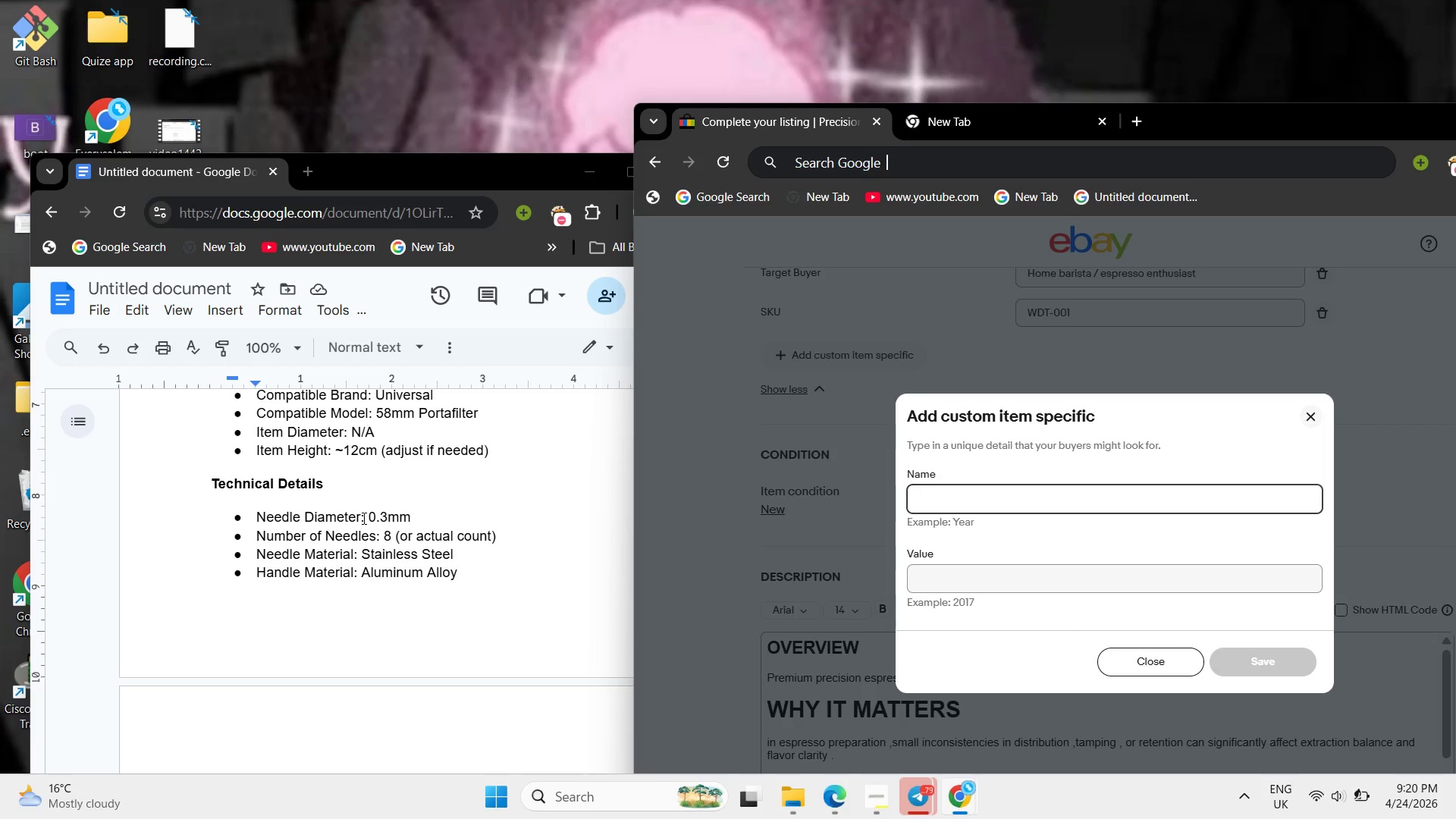 
left_click_drag(start_coordinate=[357, 519], to_coordinate=[215, 525])
 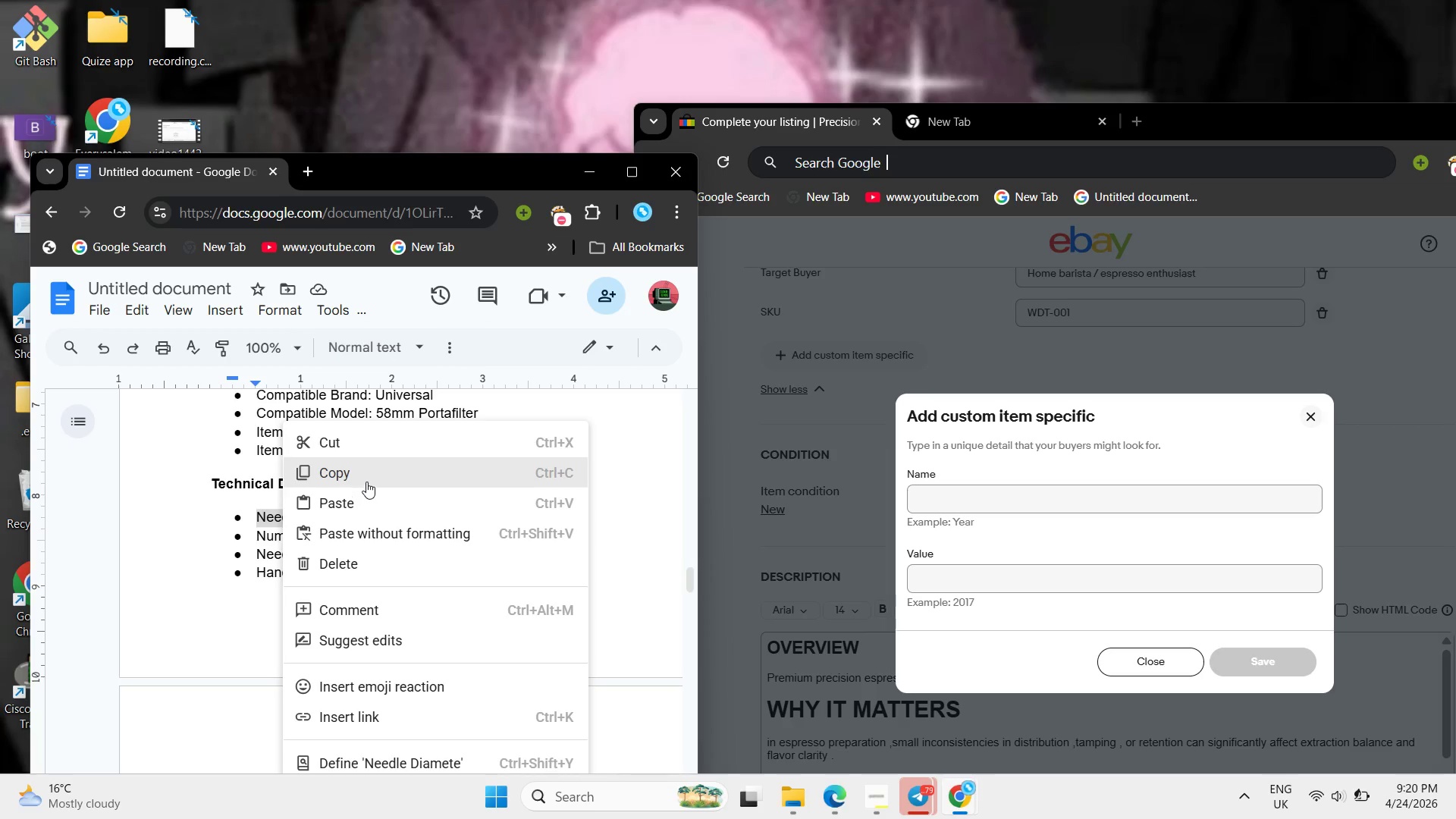 
left_click([366, 482])
 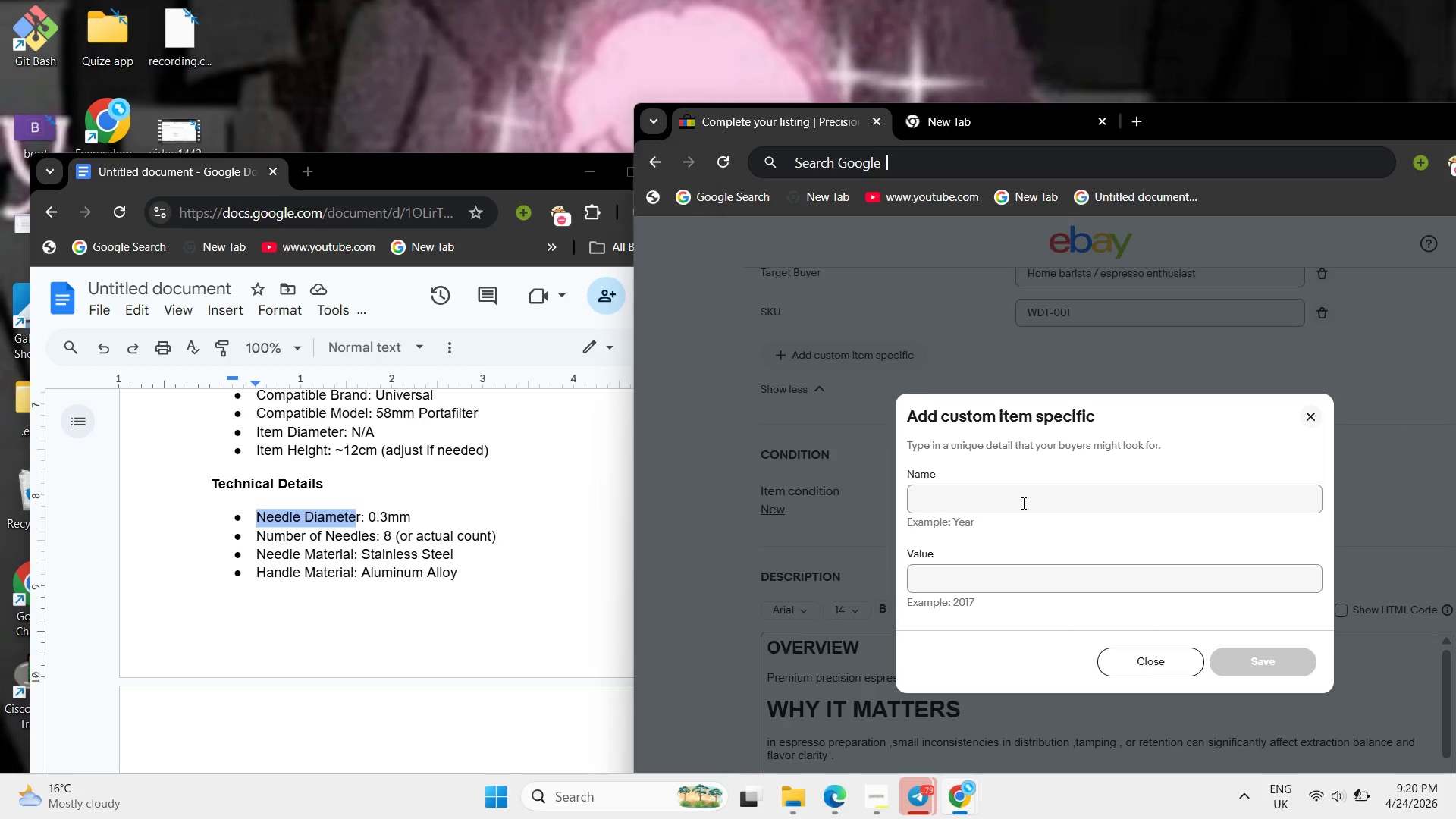 
left_click([1022, 503])
 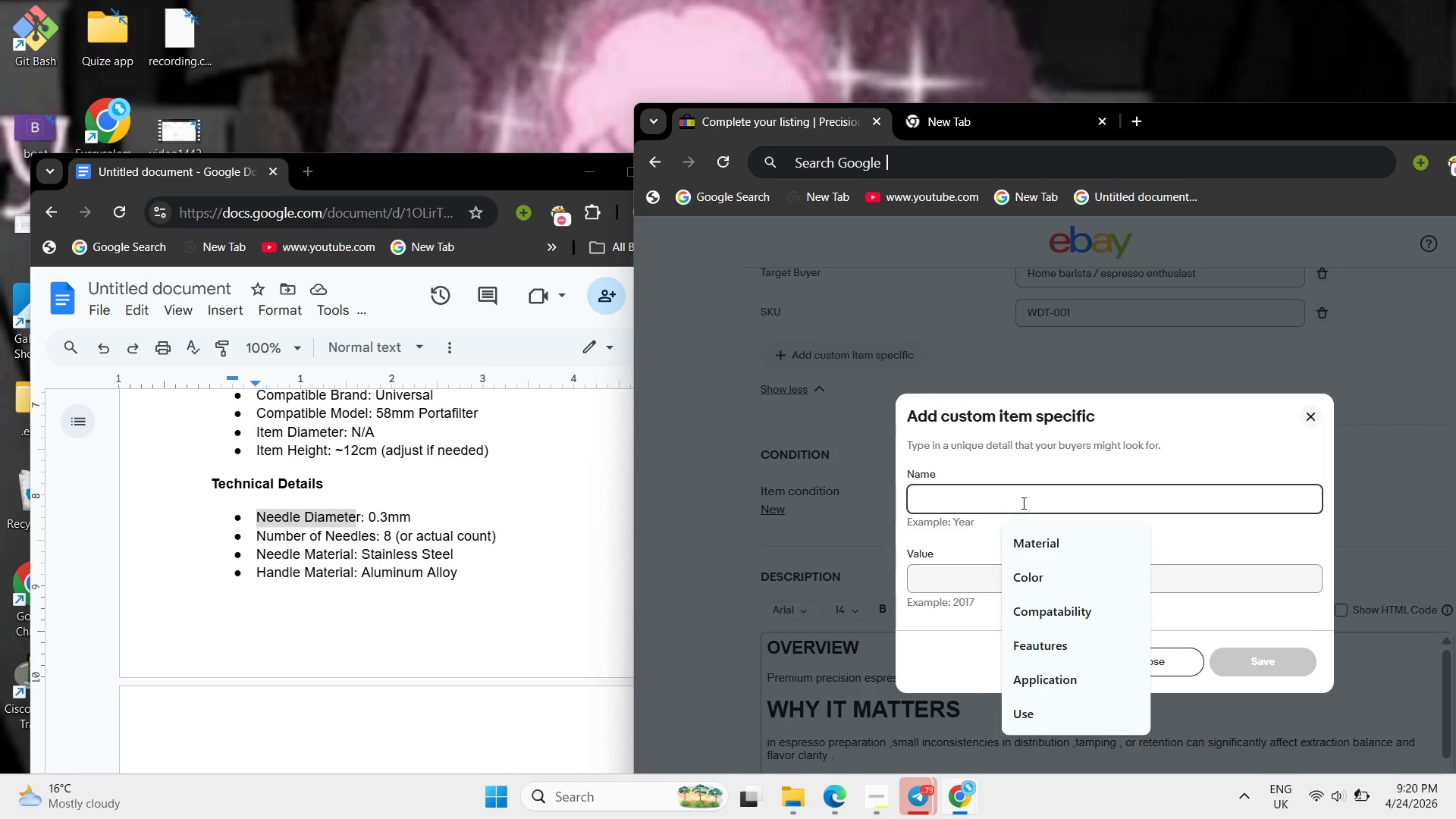 
key(Control+V)
 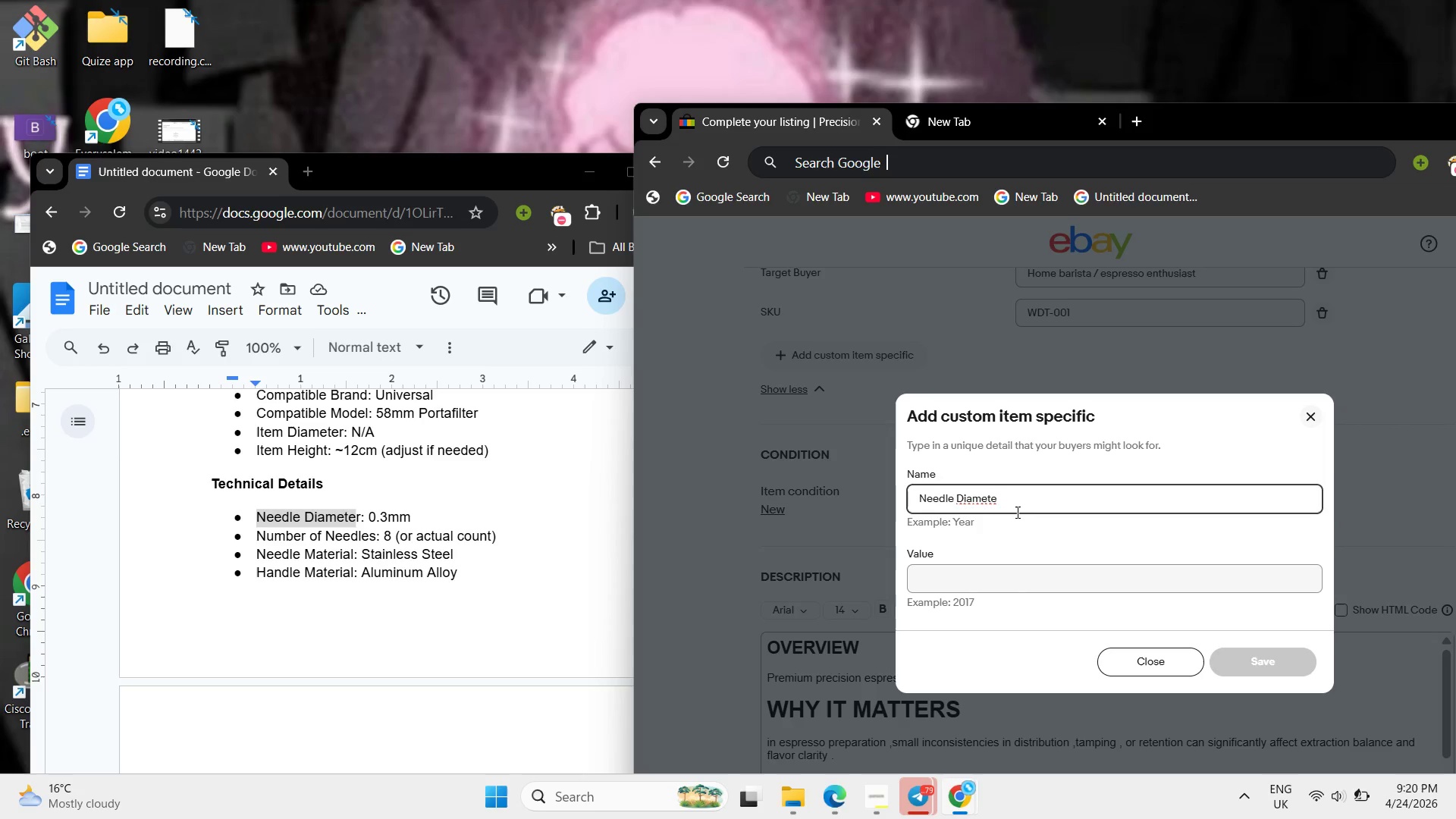 
key(R)
 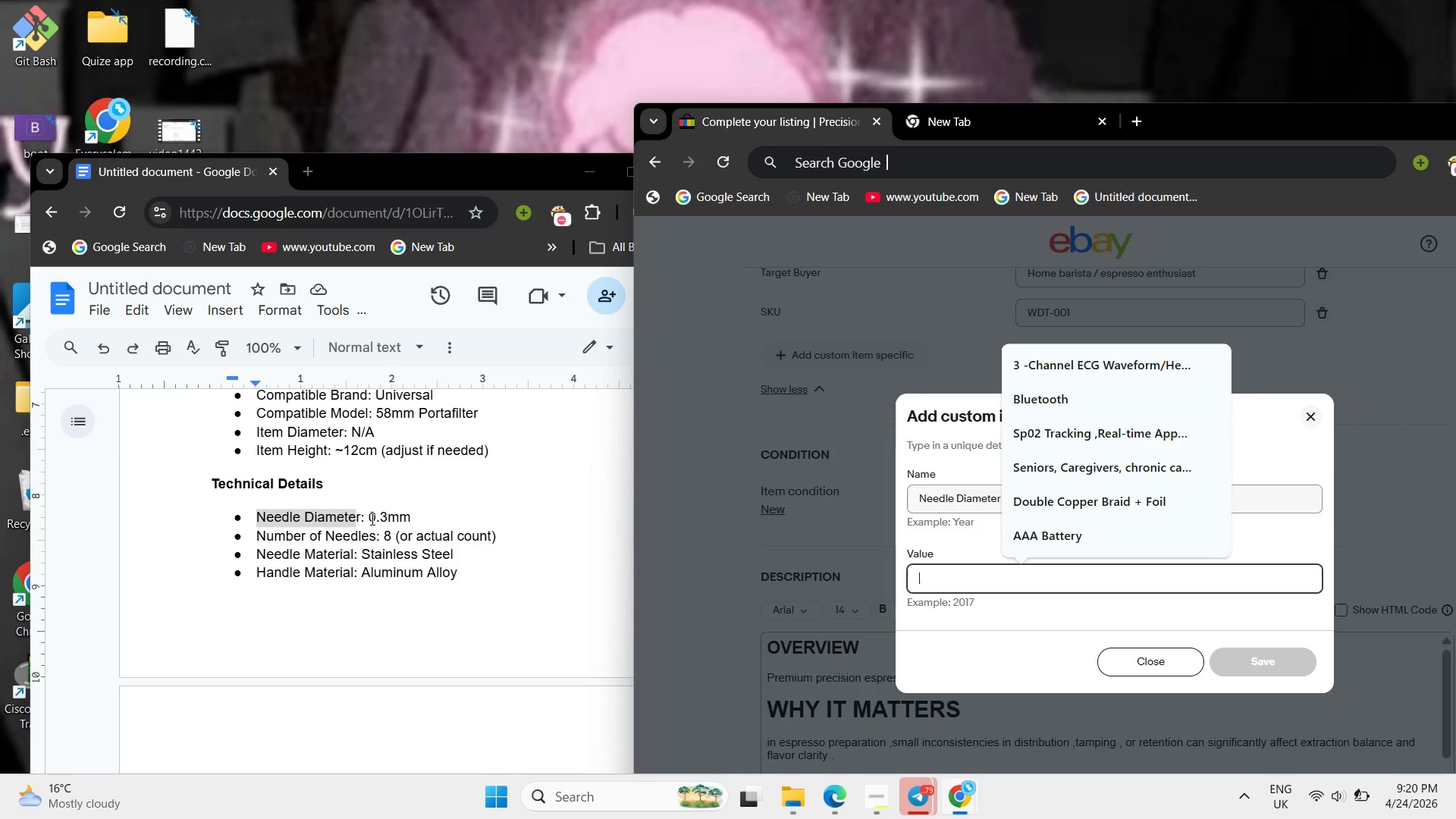 
left_click_drag(start_coordinate=[366, 516], to_coordinate=[420, 513])
 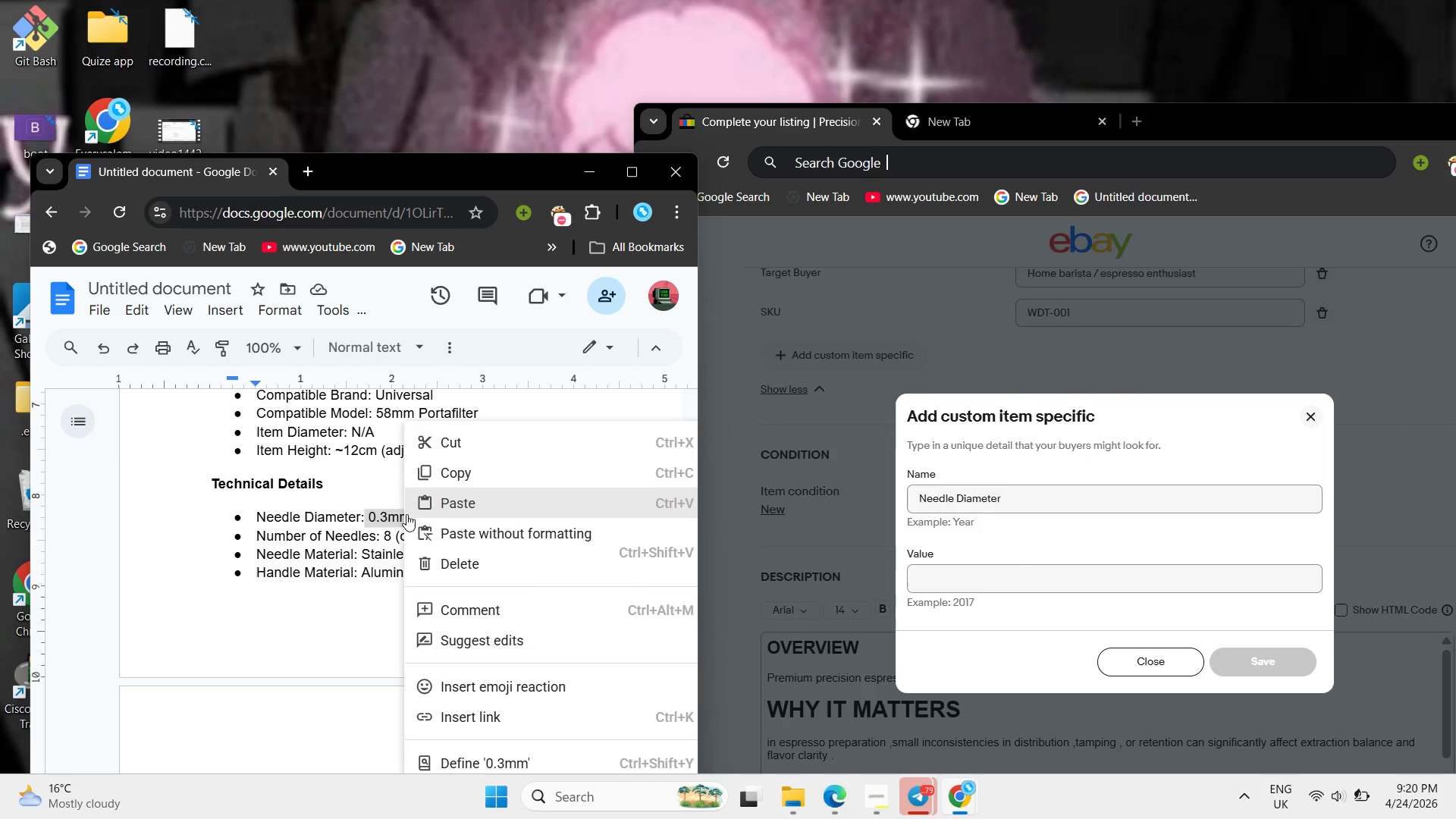 
right_click([404, 515])
 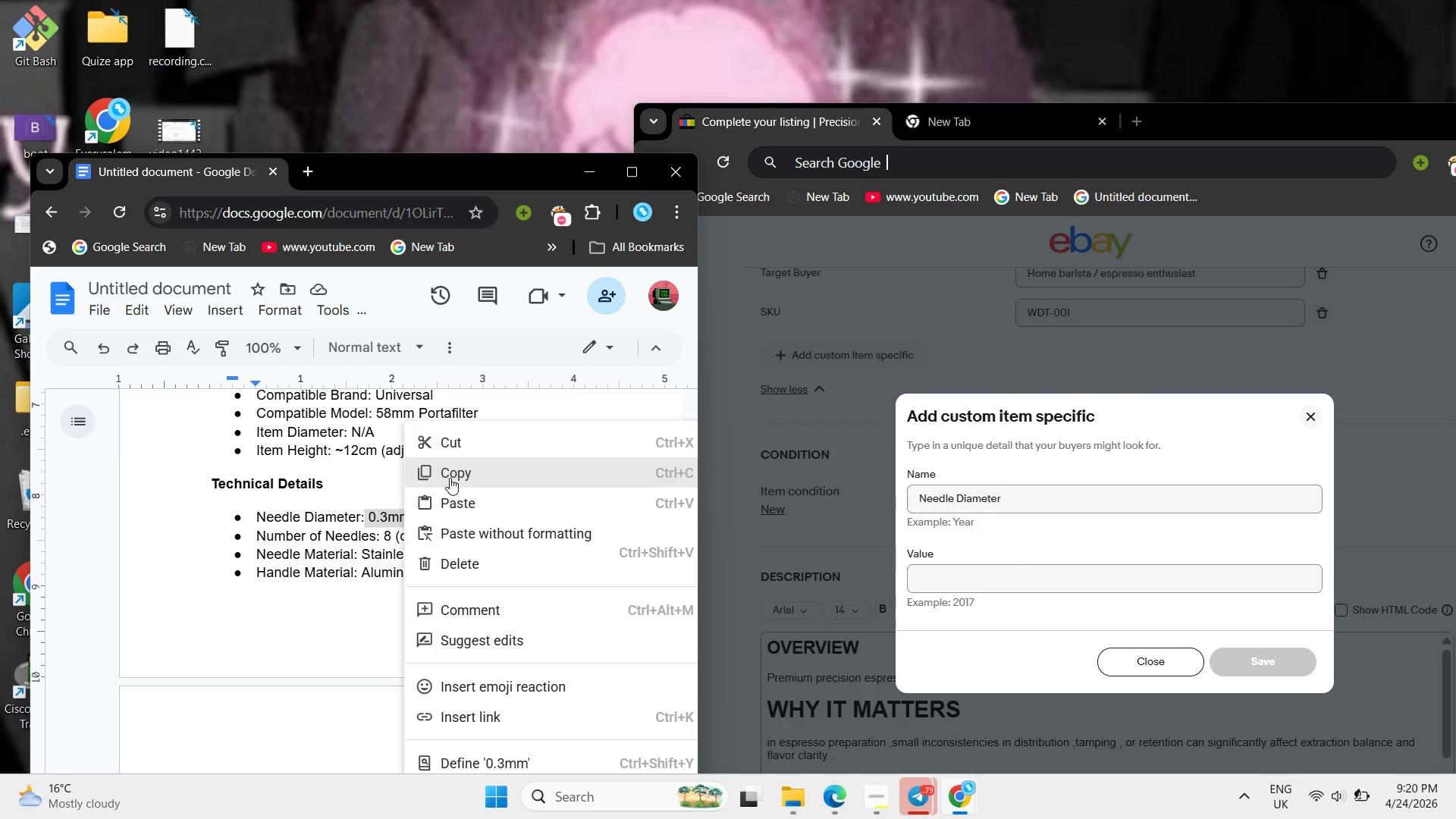 
left_click_drag(start_coordinate=[449, 478], to_coordinate=[456, 479])
 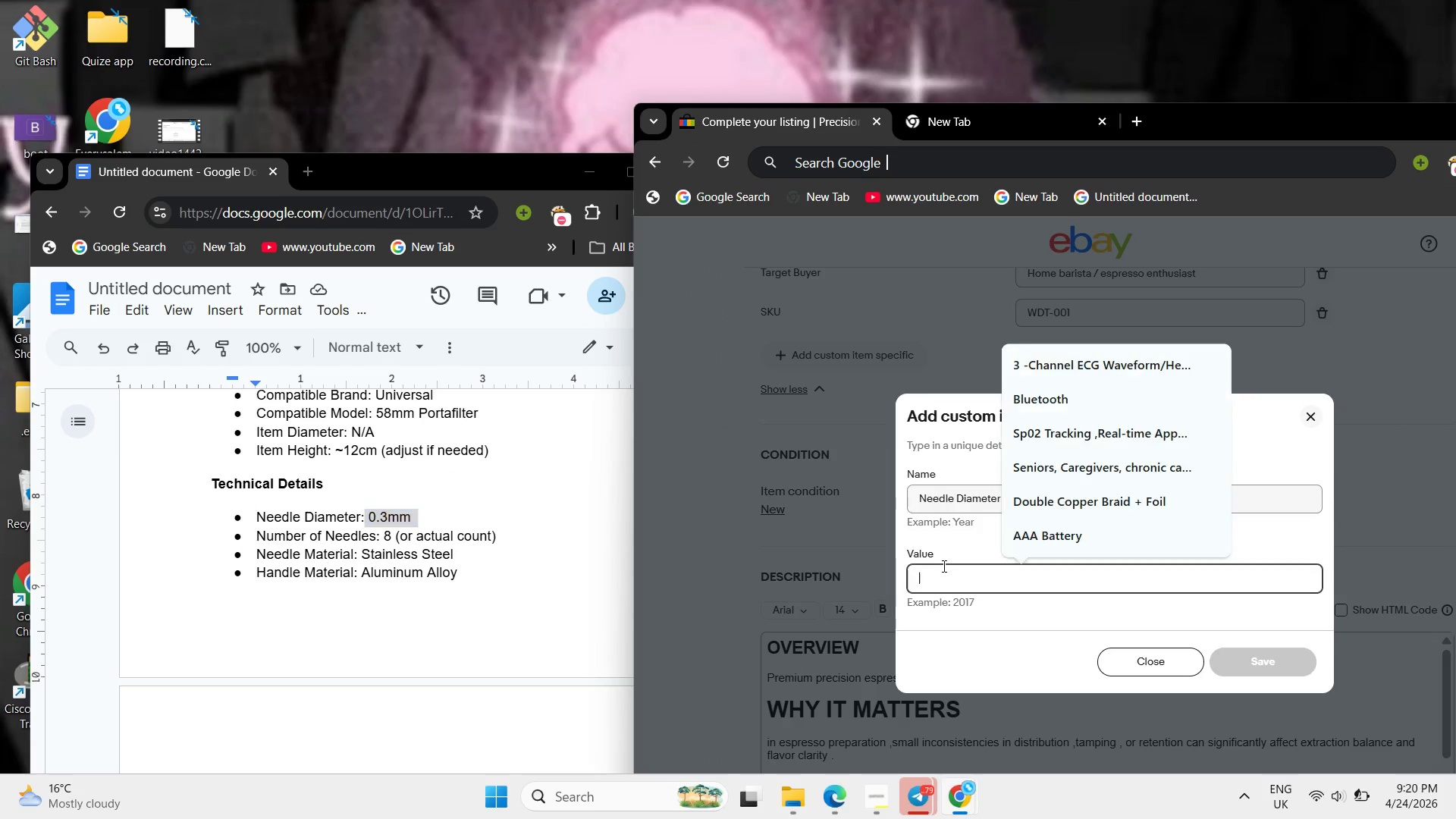 
left_click([943, 566])
 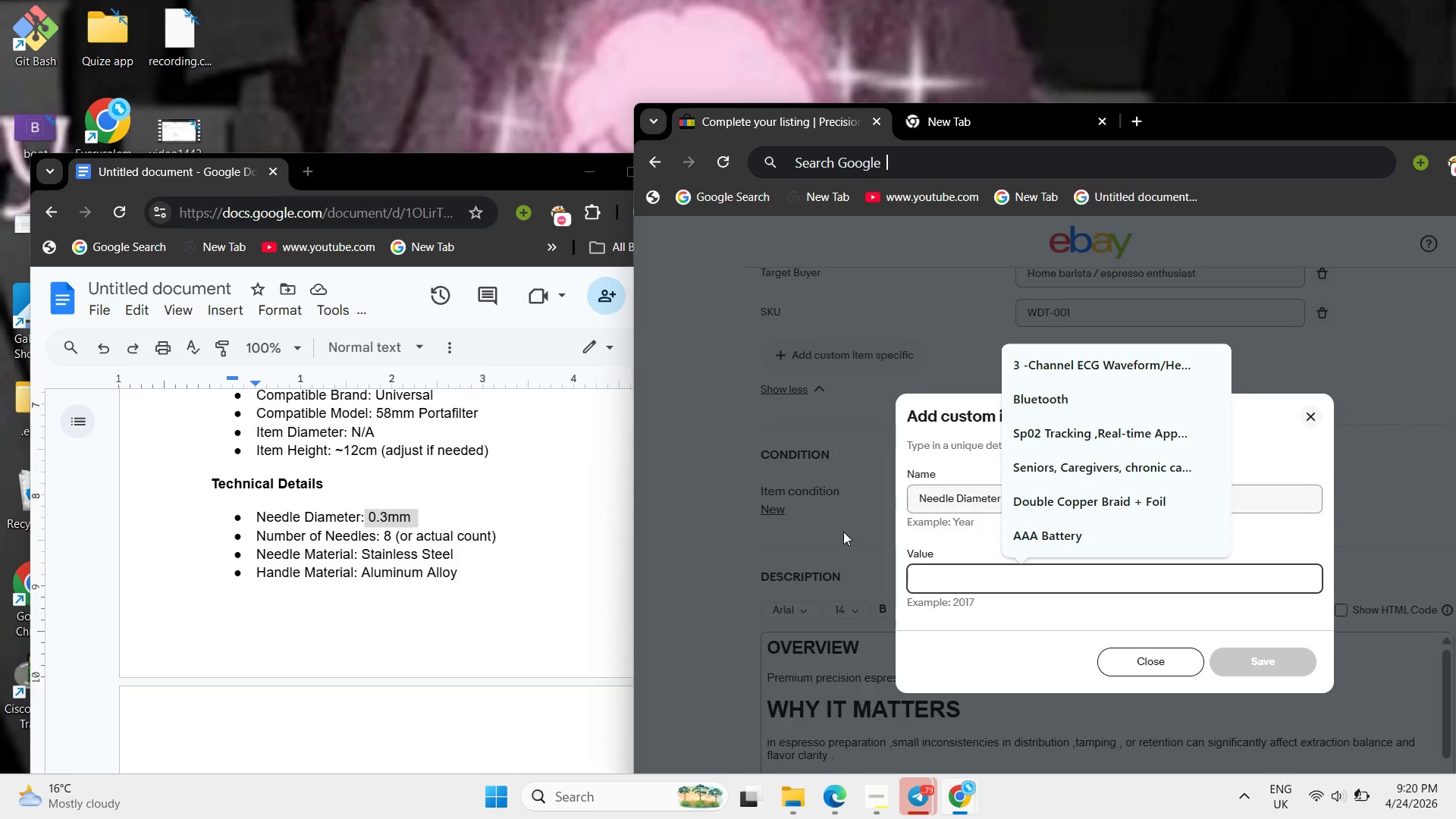 
key(Control+ControlLeft)
 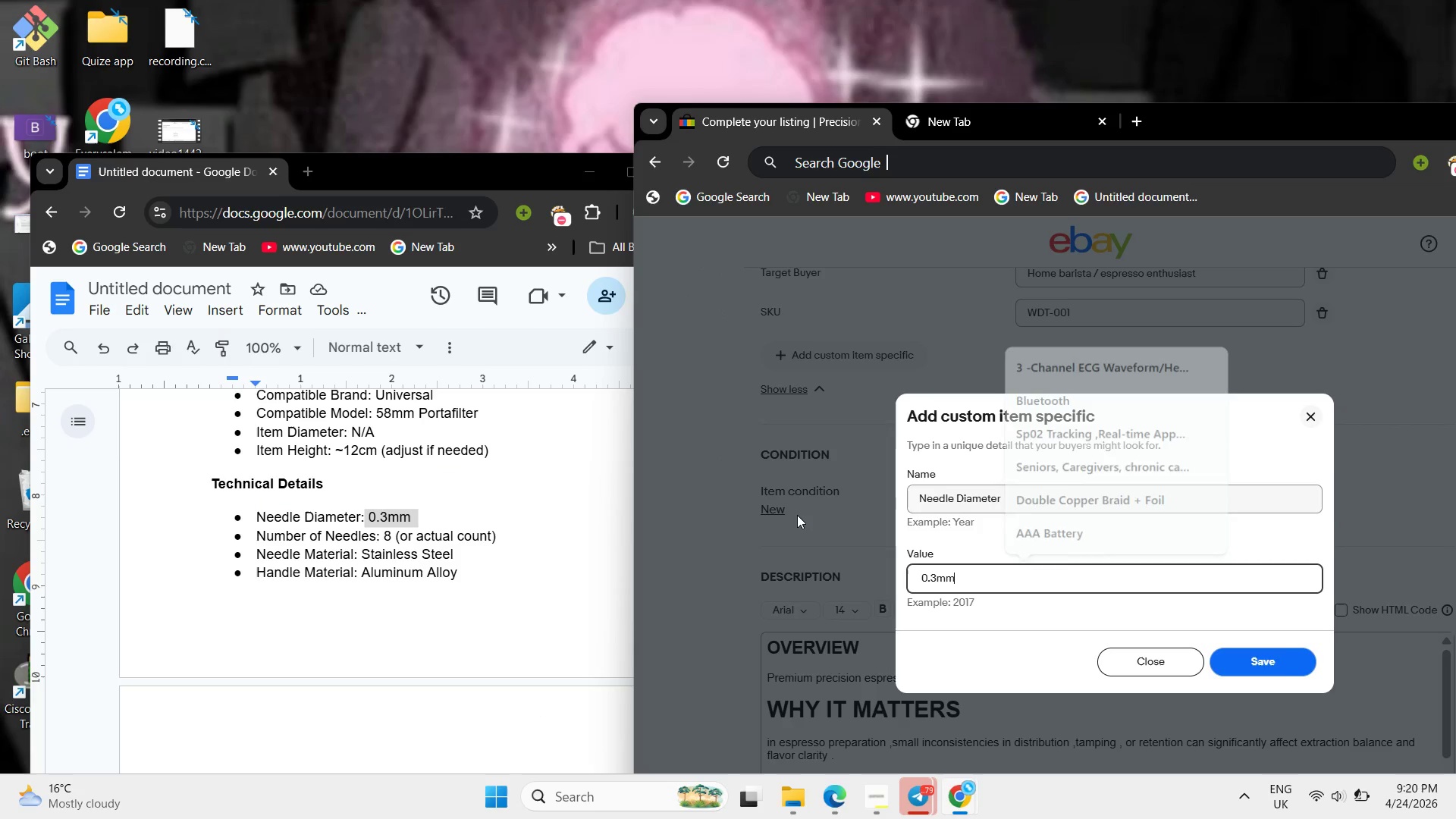 
key(Control+V)
 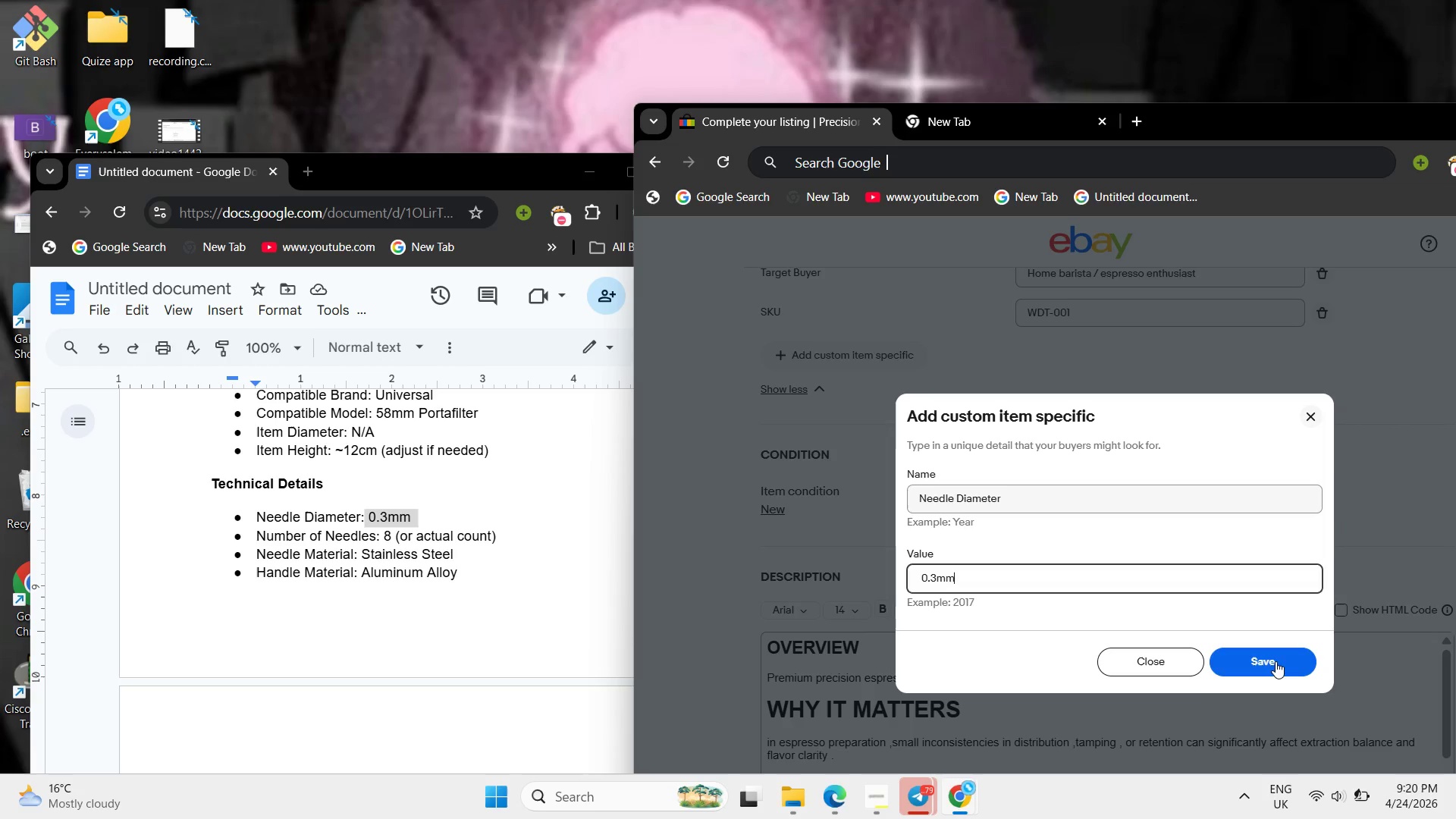 
left_click([1276, 661])
 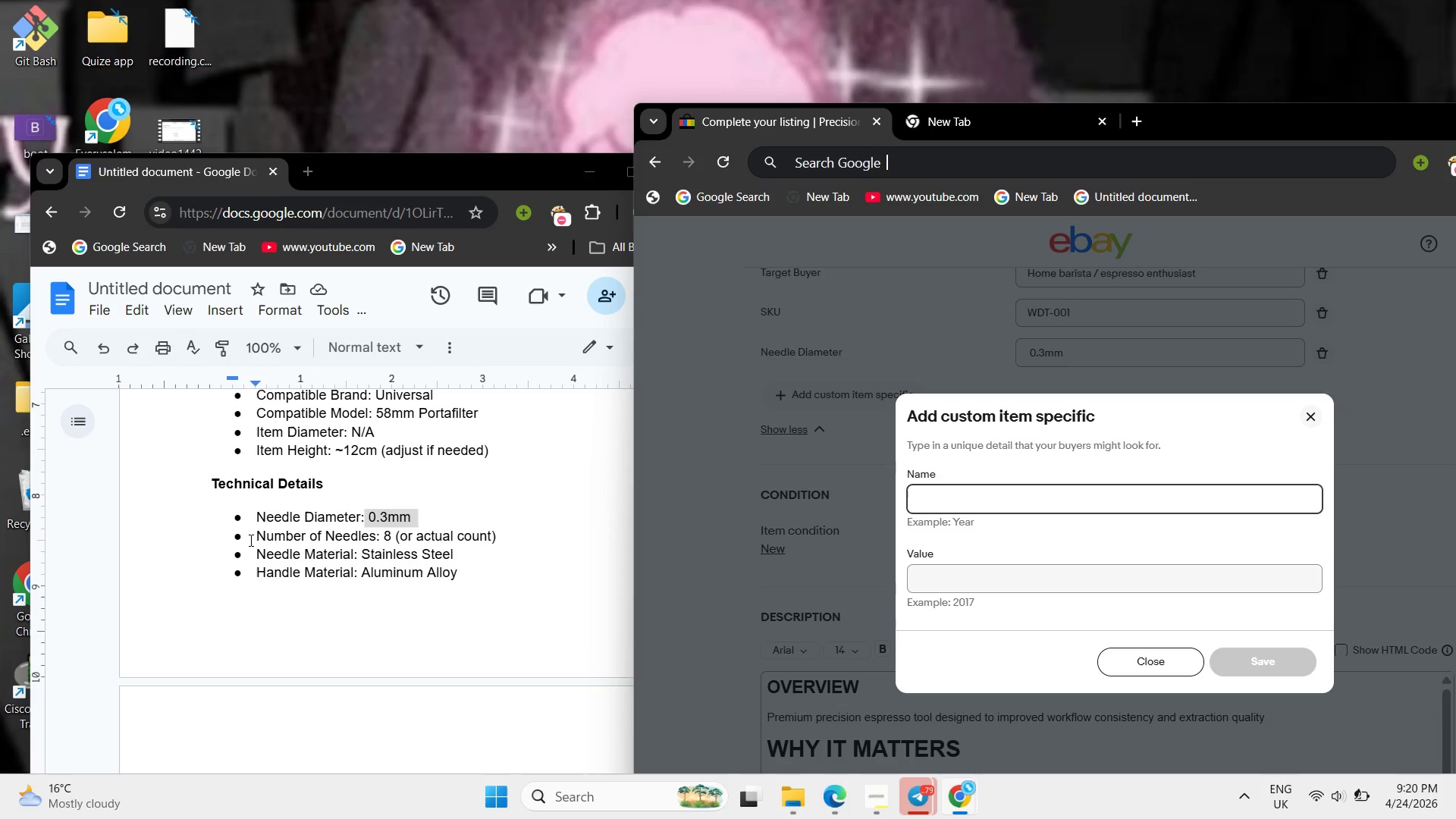 
left_click_drag(start_coordinate=[250, 538], to_coordinate=[372, 538])
 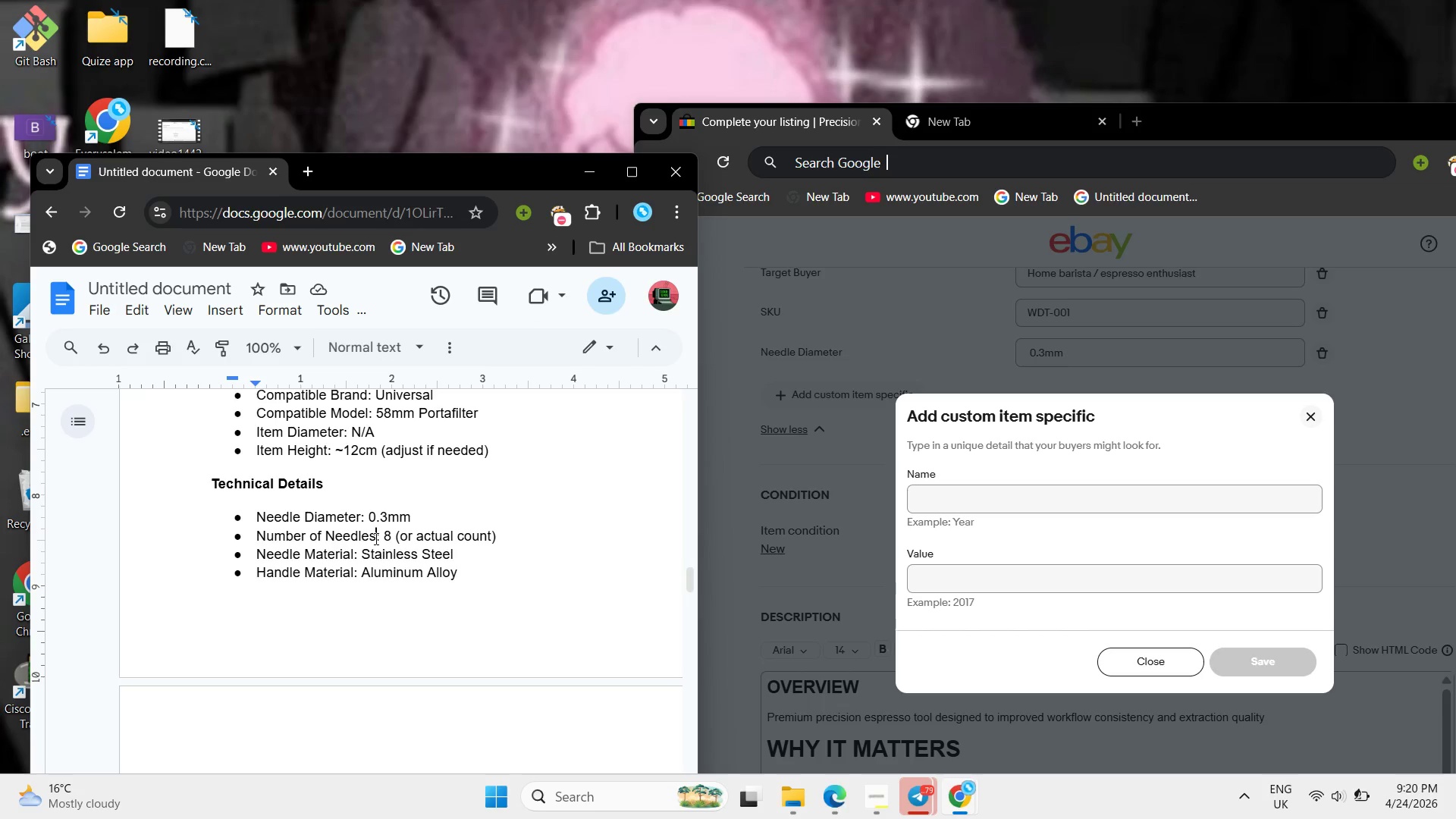 
left_click([375, 538])
 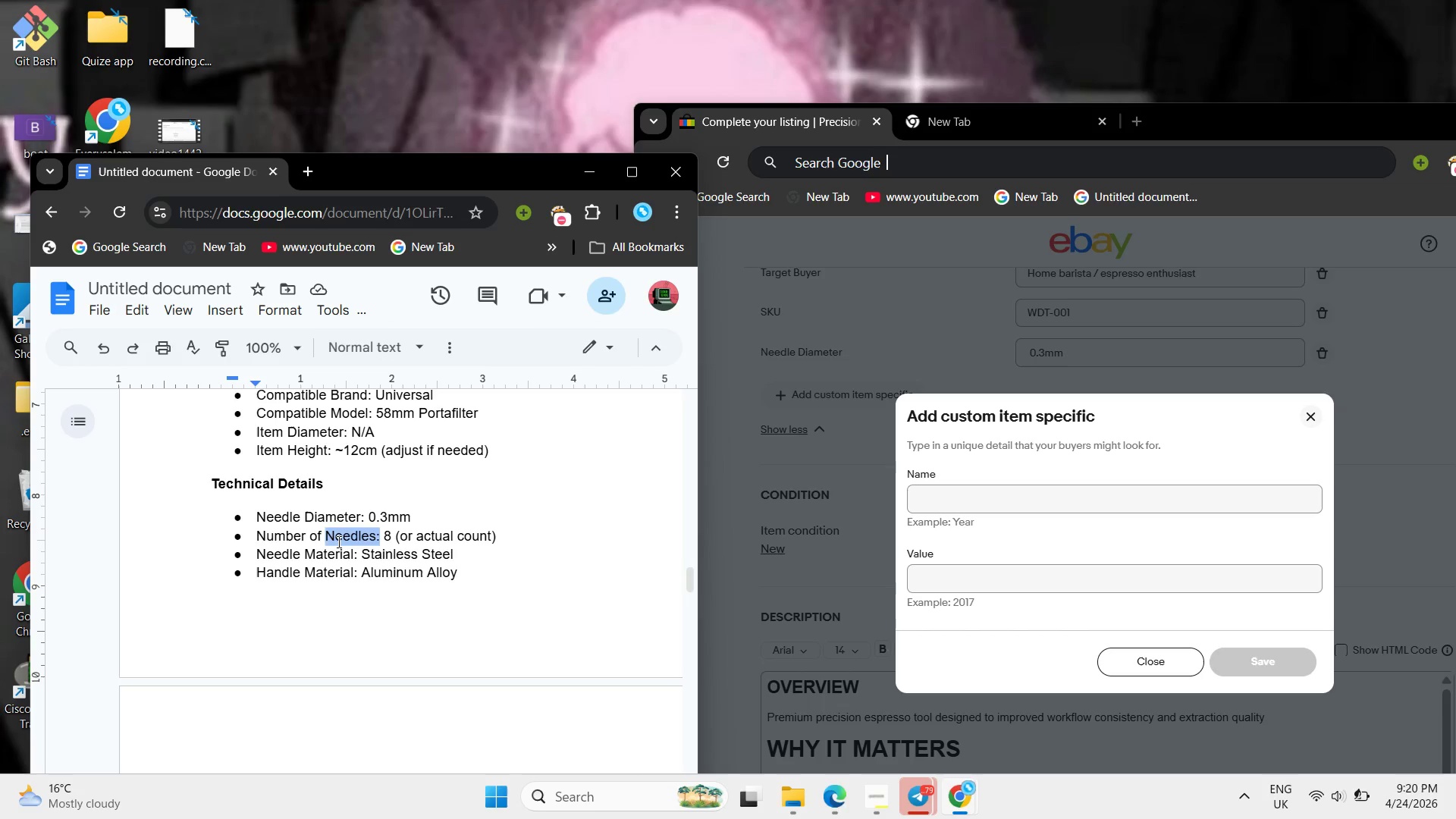 
left_click_drag(start_coordinate=[375, 538], to_coordinate=[276, 541])
 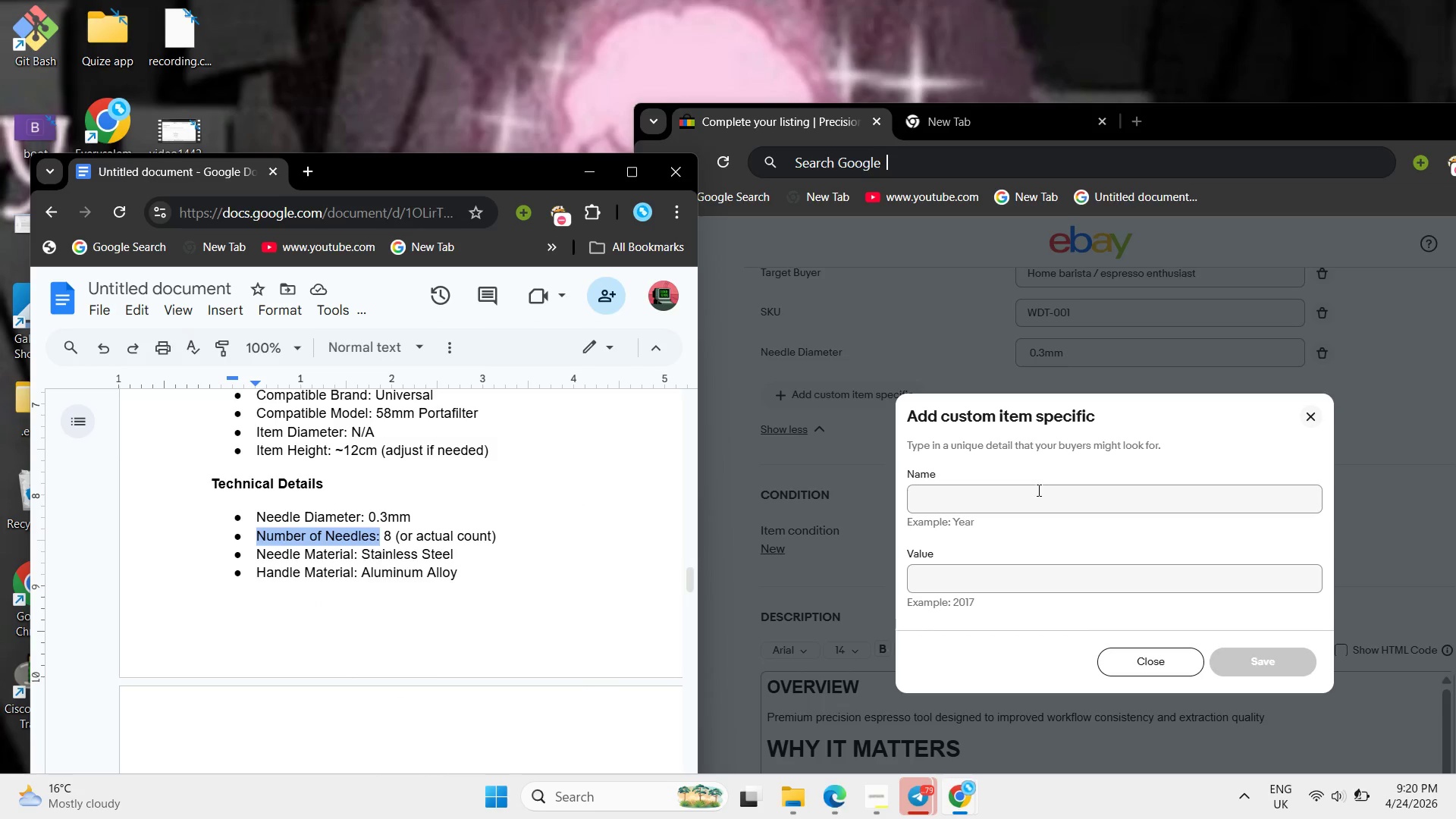 
left_click([1037, 490])
 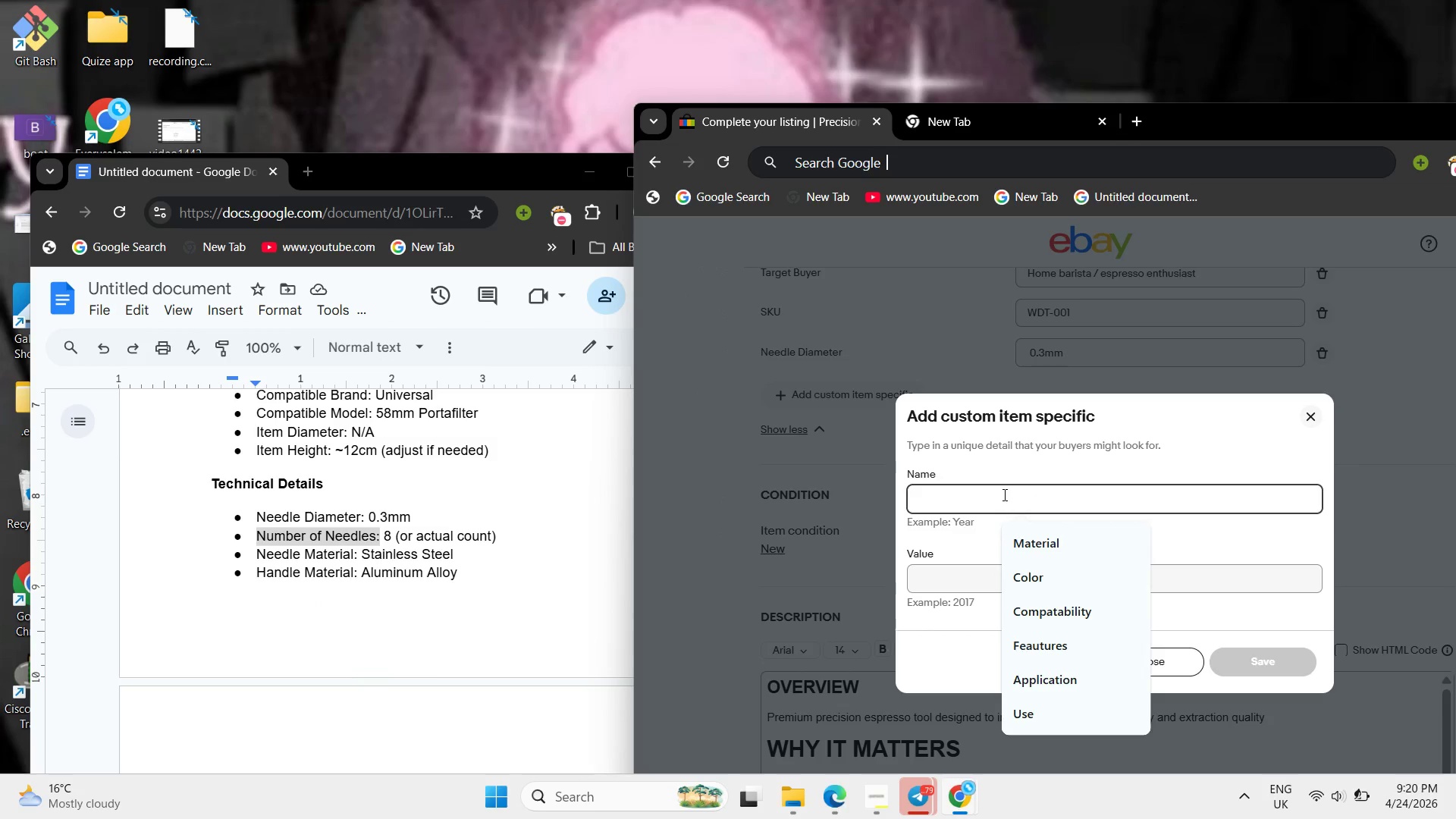 
key(Control+ControlLeft)
 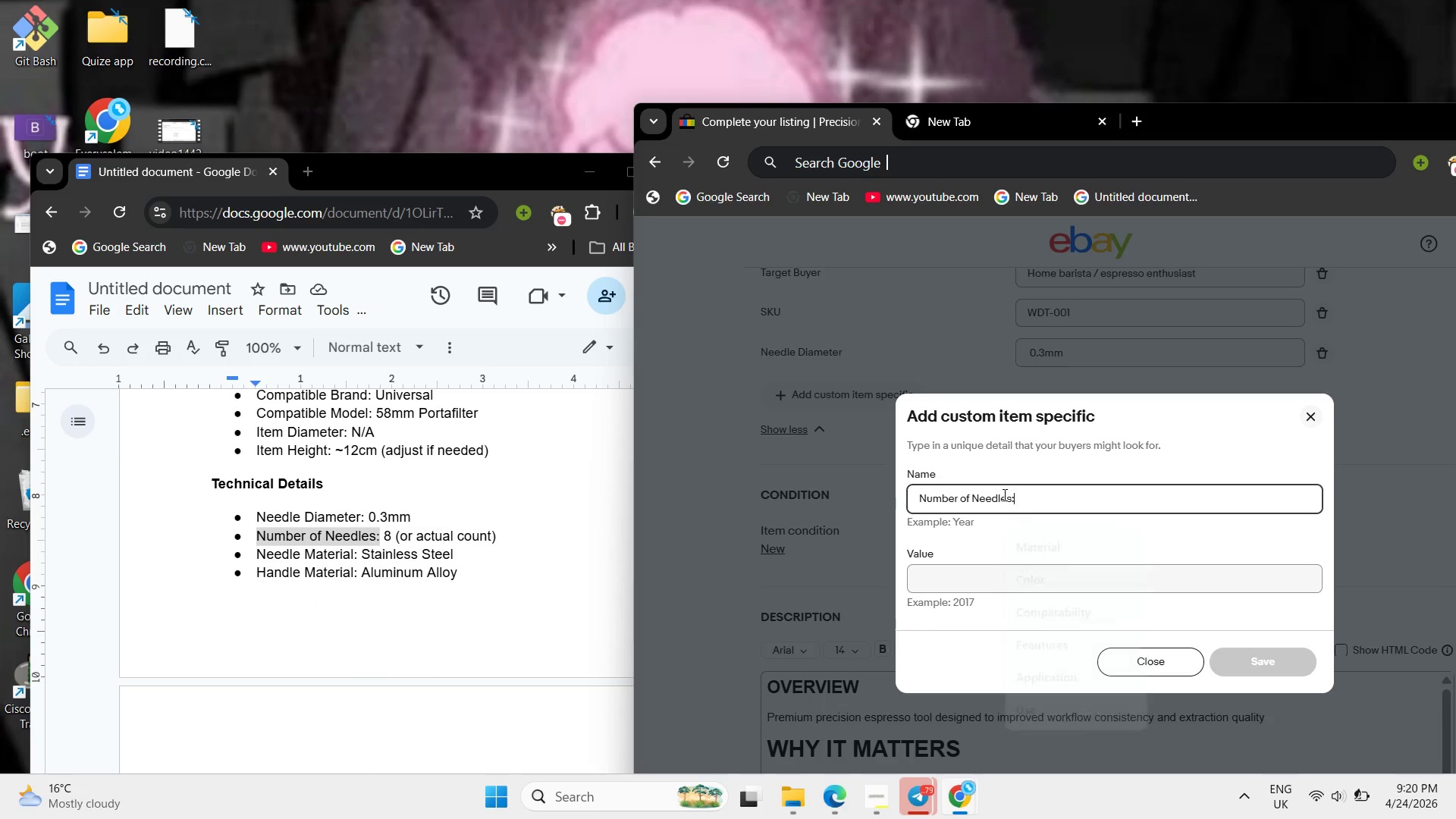 
key(Control+V)
 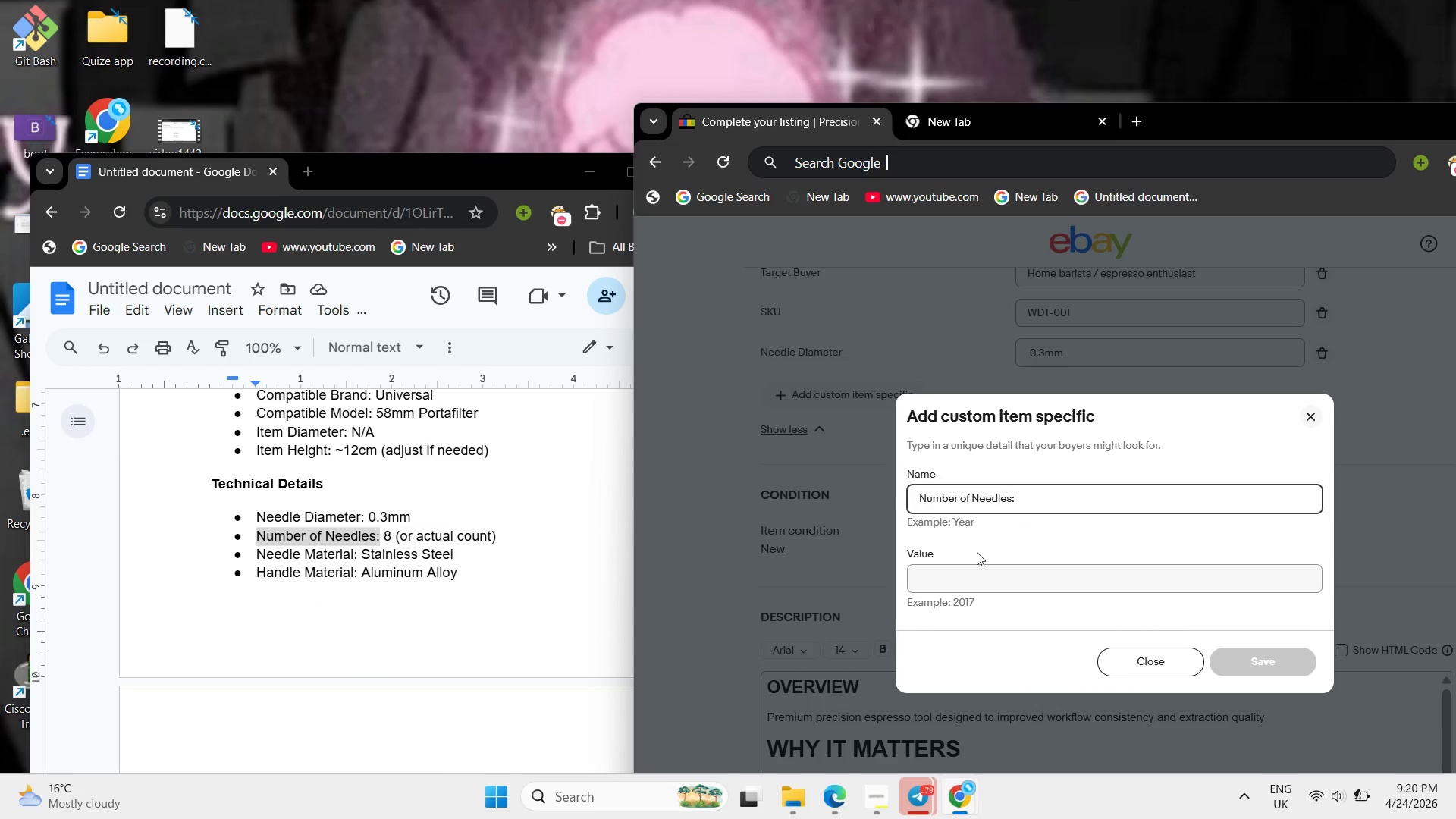 
left_click_drag(start_coordinate=[993, 561], to_coordinate=[987, 598])
 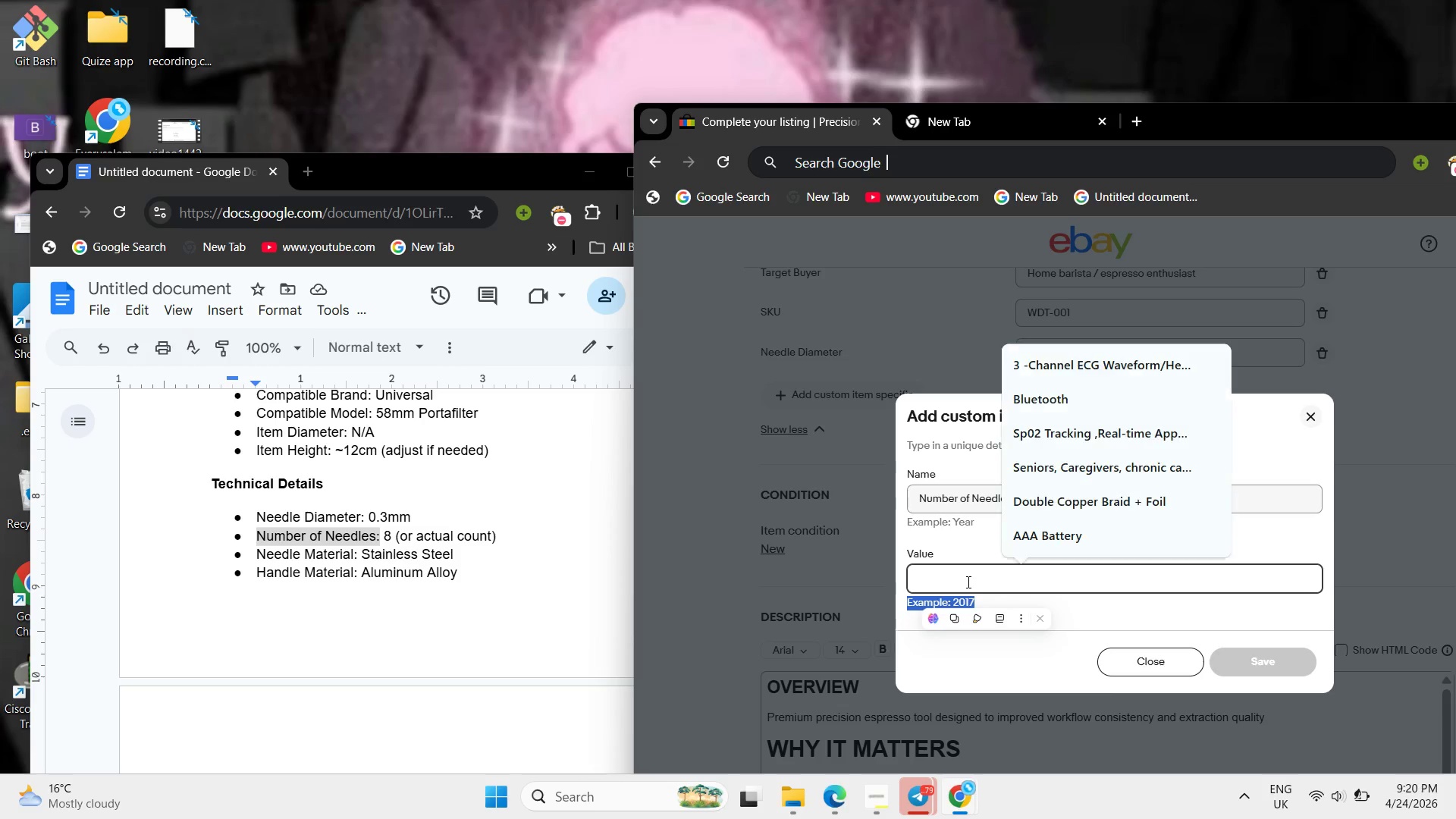 
left_click([967, 582])
 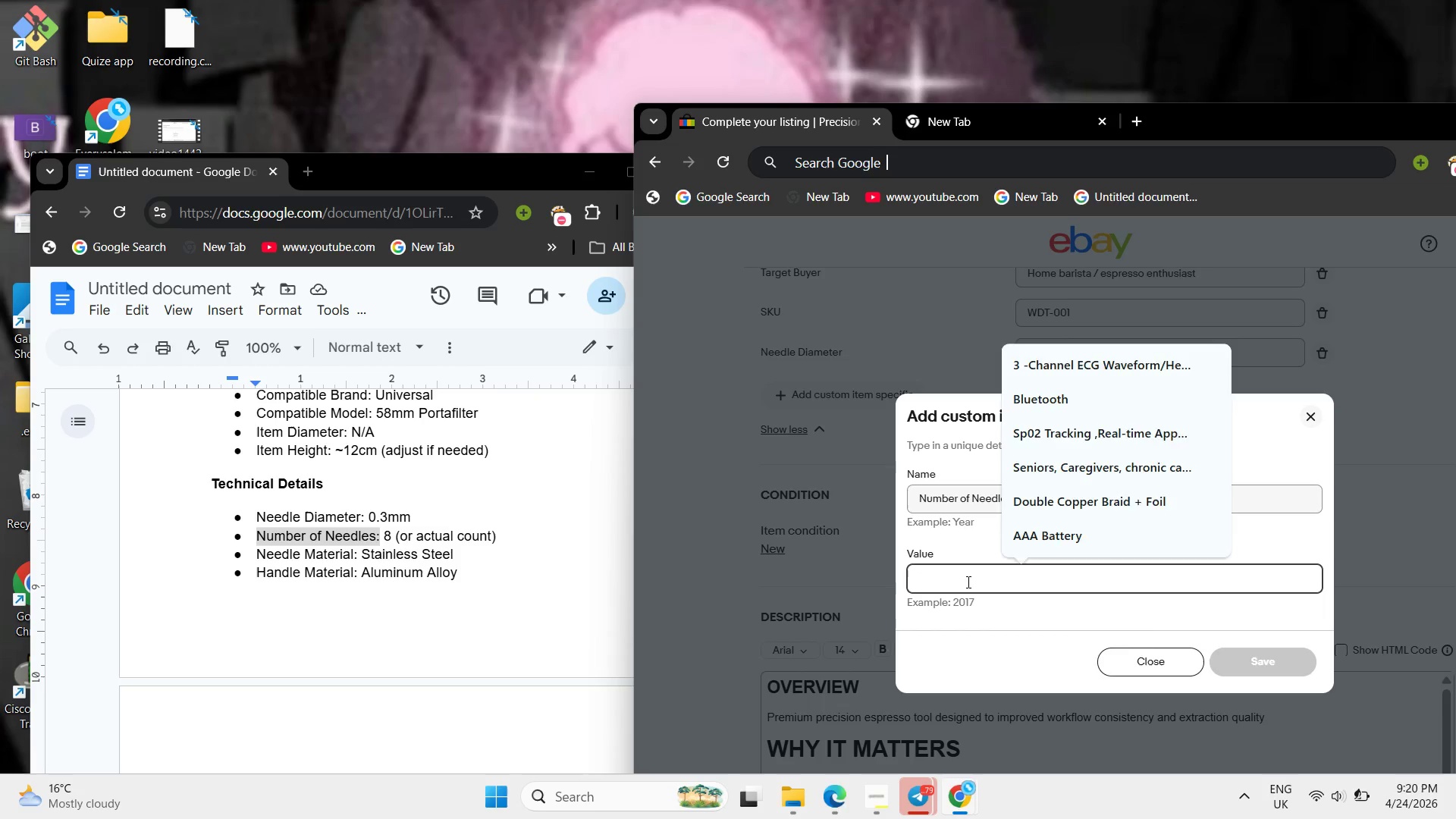 
key(8)
 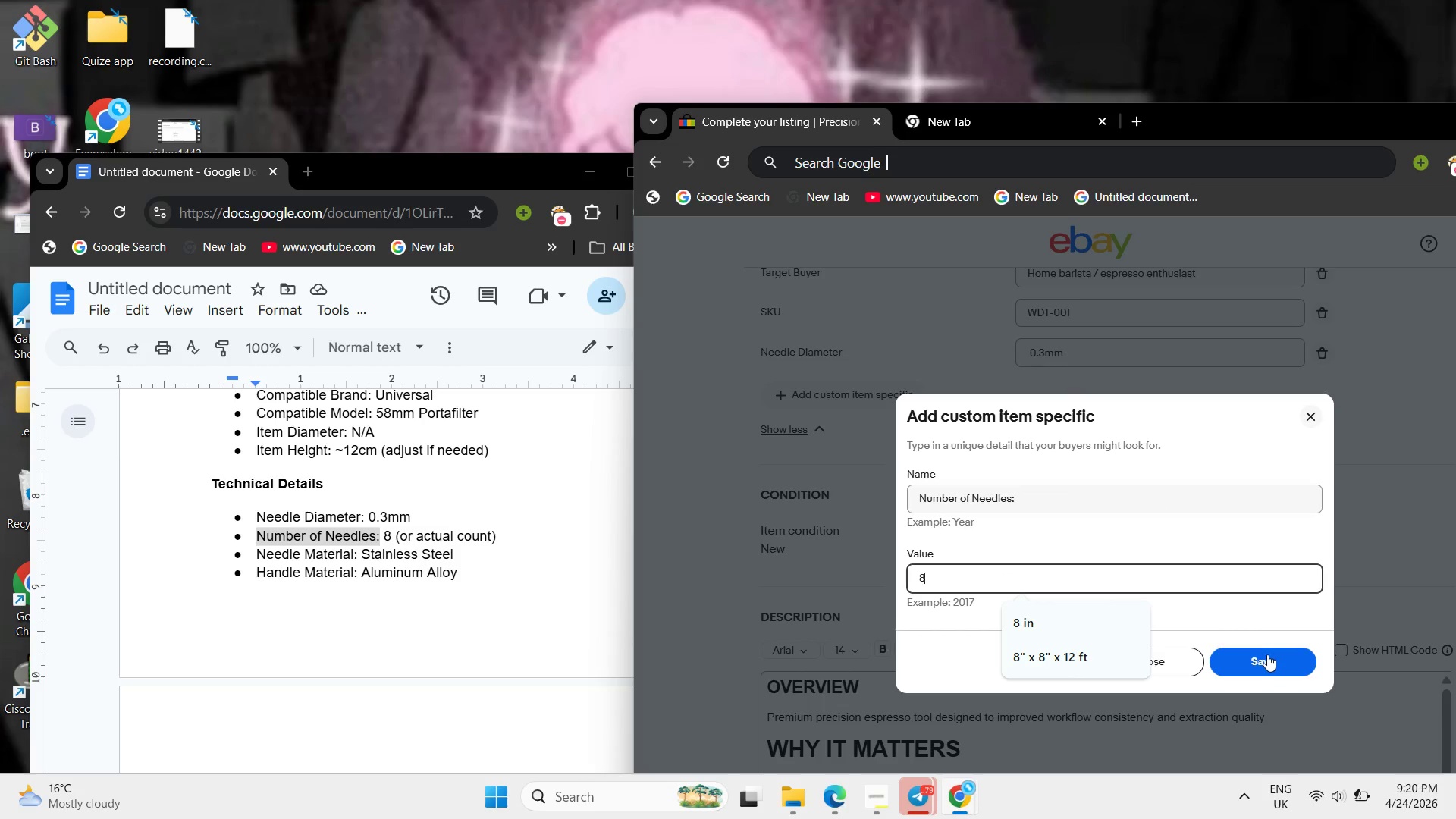 
left_click([1267, 654])
 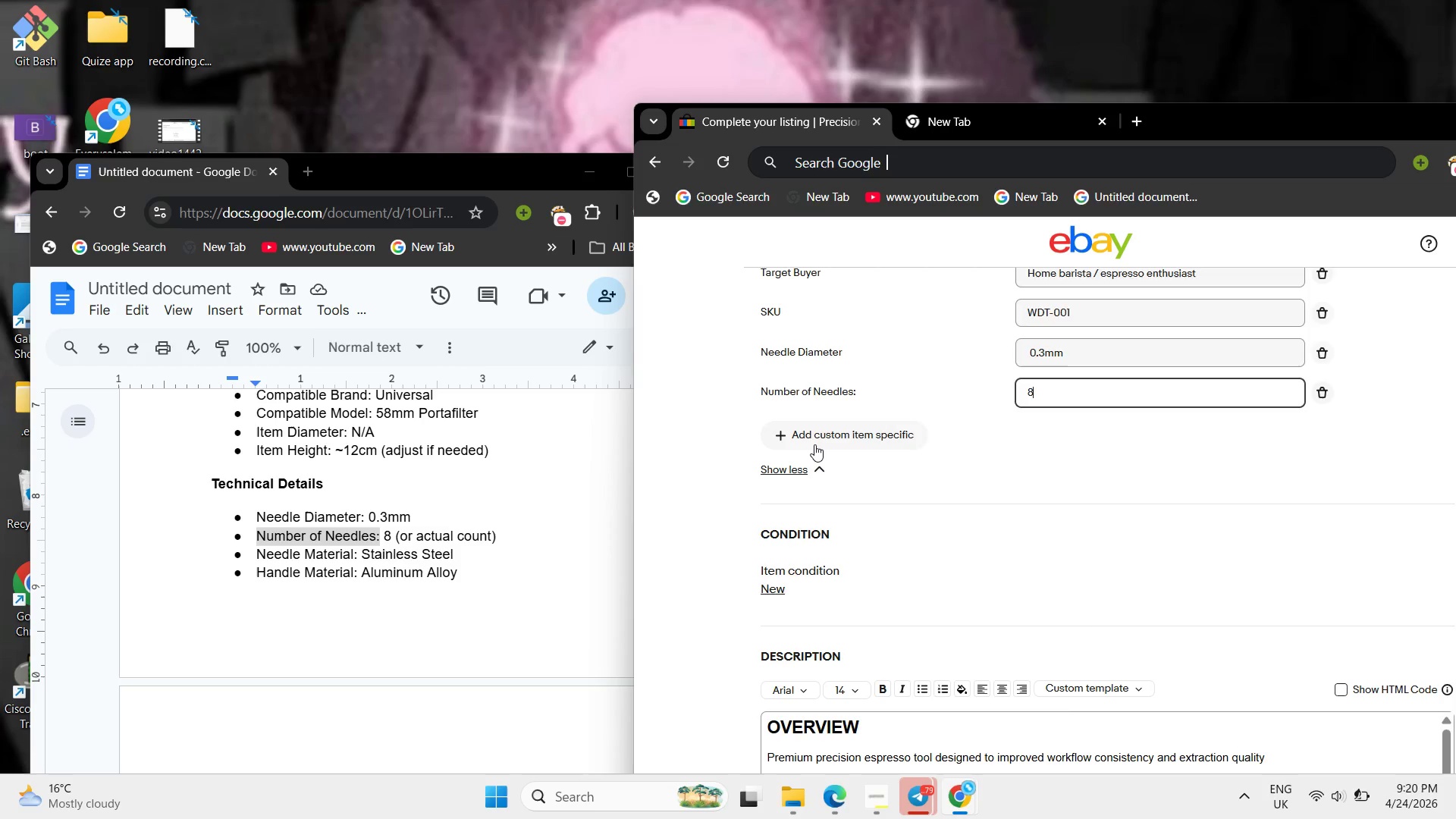 
left_click([814, 444])
 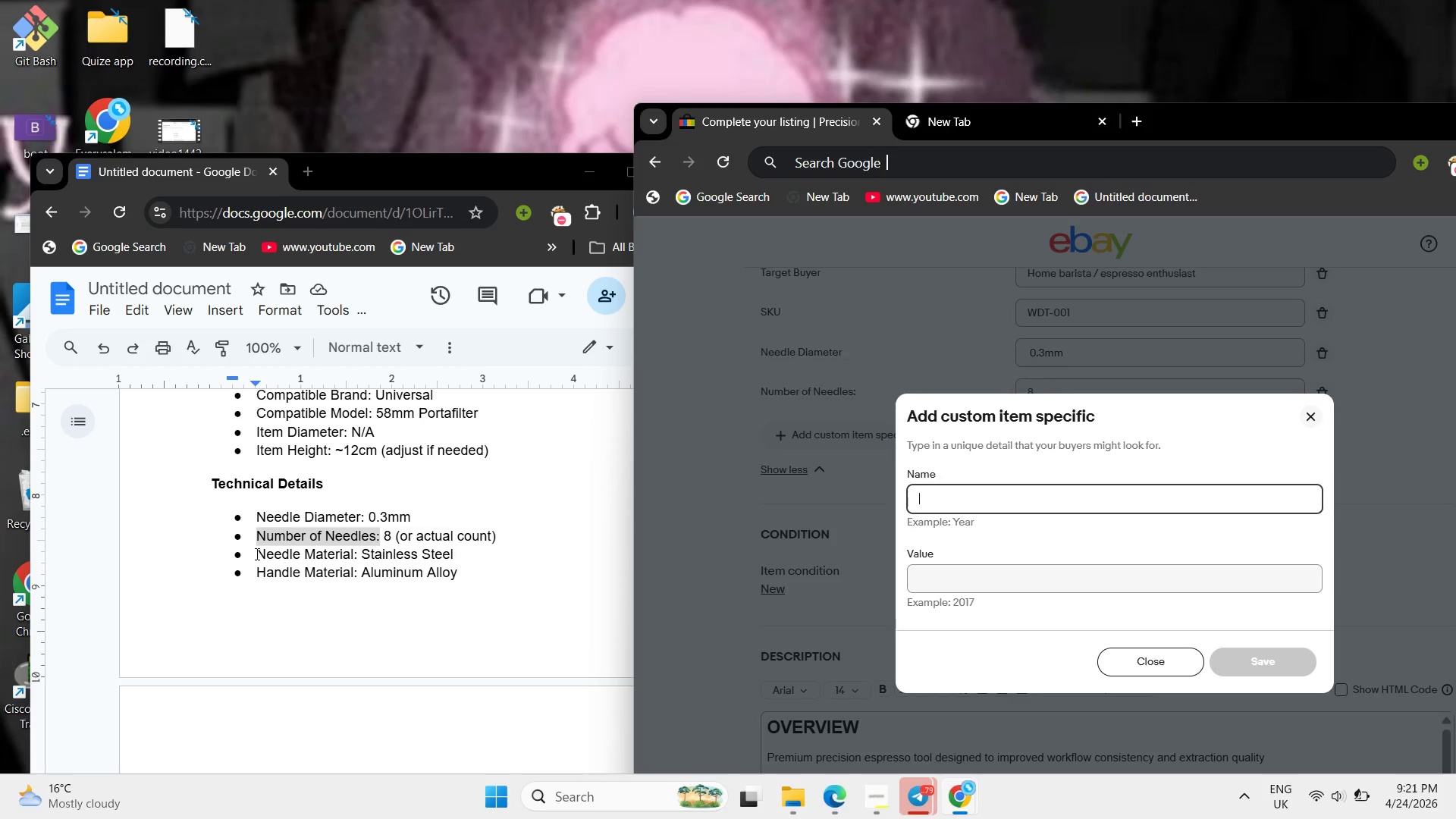 
left_click_drag(start_coordinate=[256, 554], to_coordinate=[353, 557])
 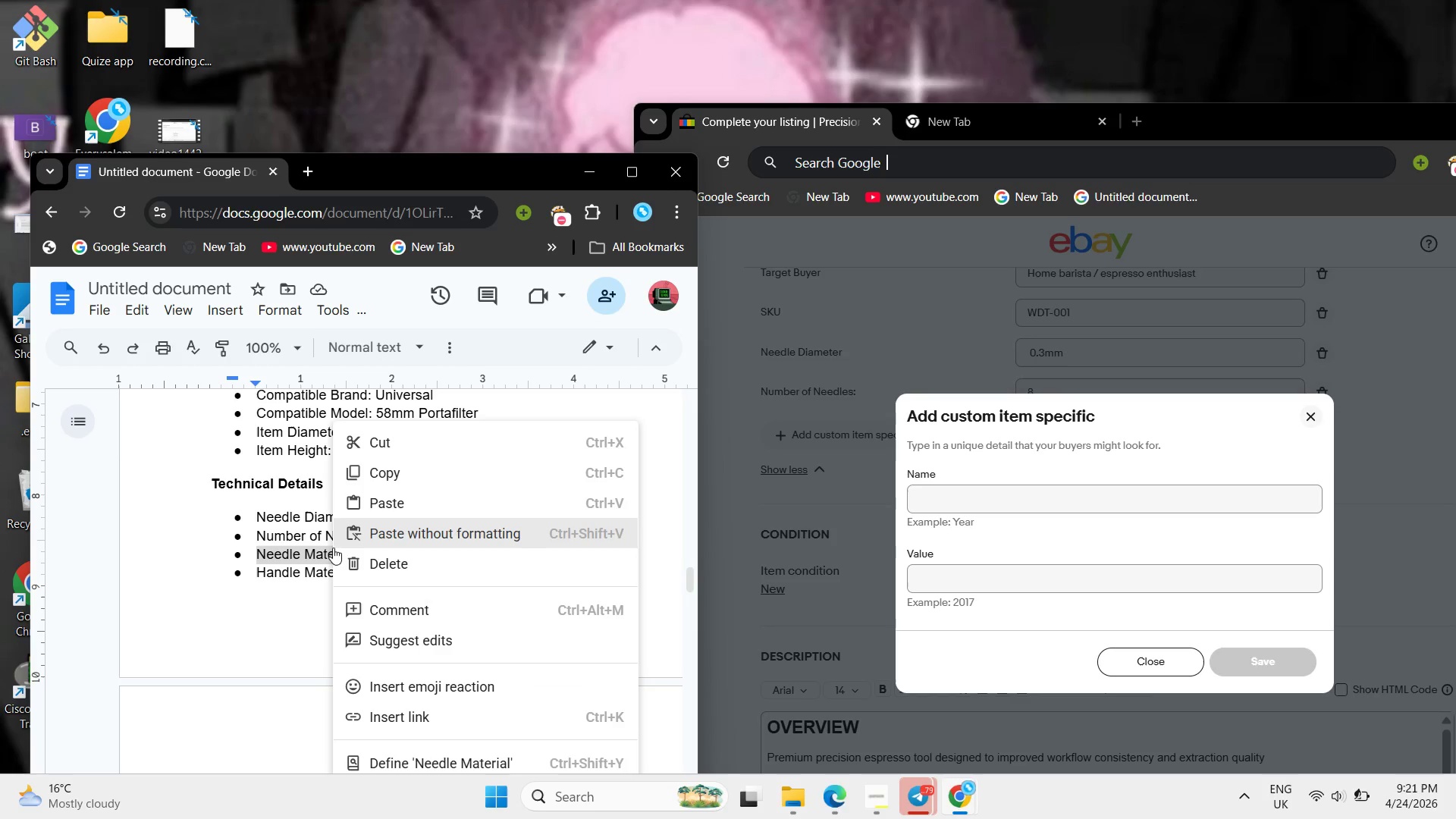 
right_click([333, 548])
 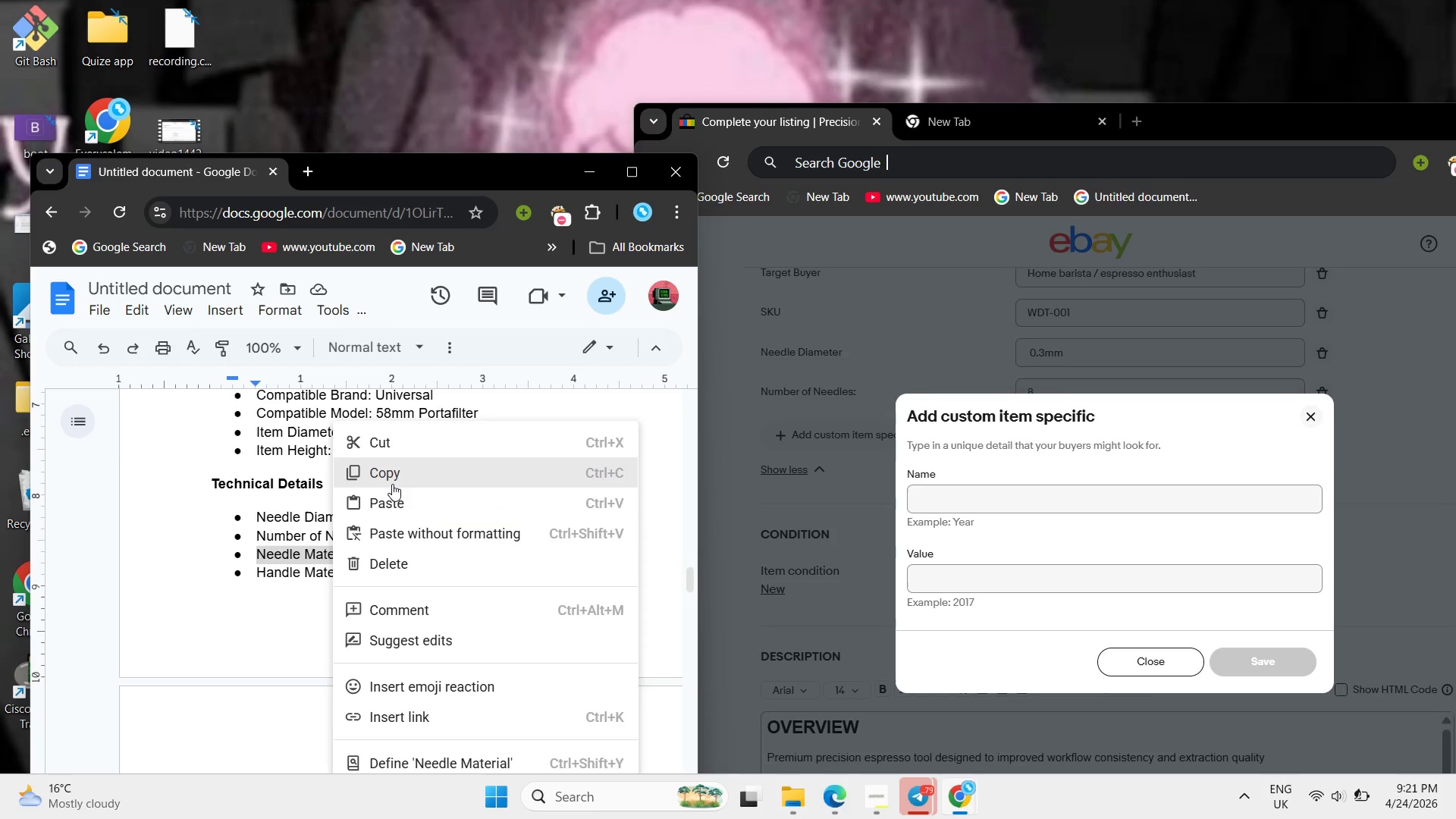 
left_click([392, 484])
 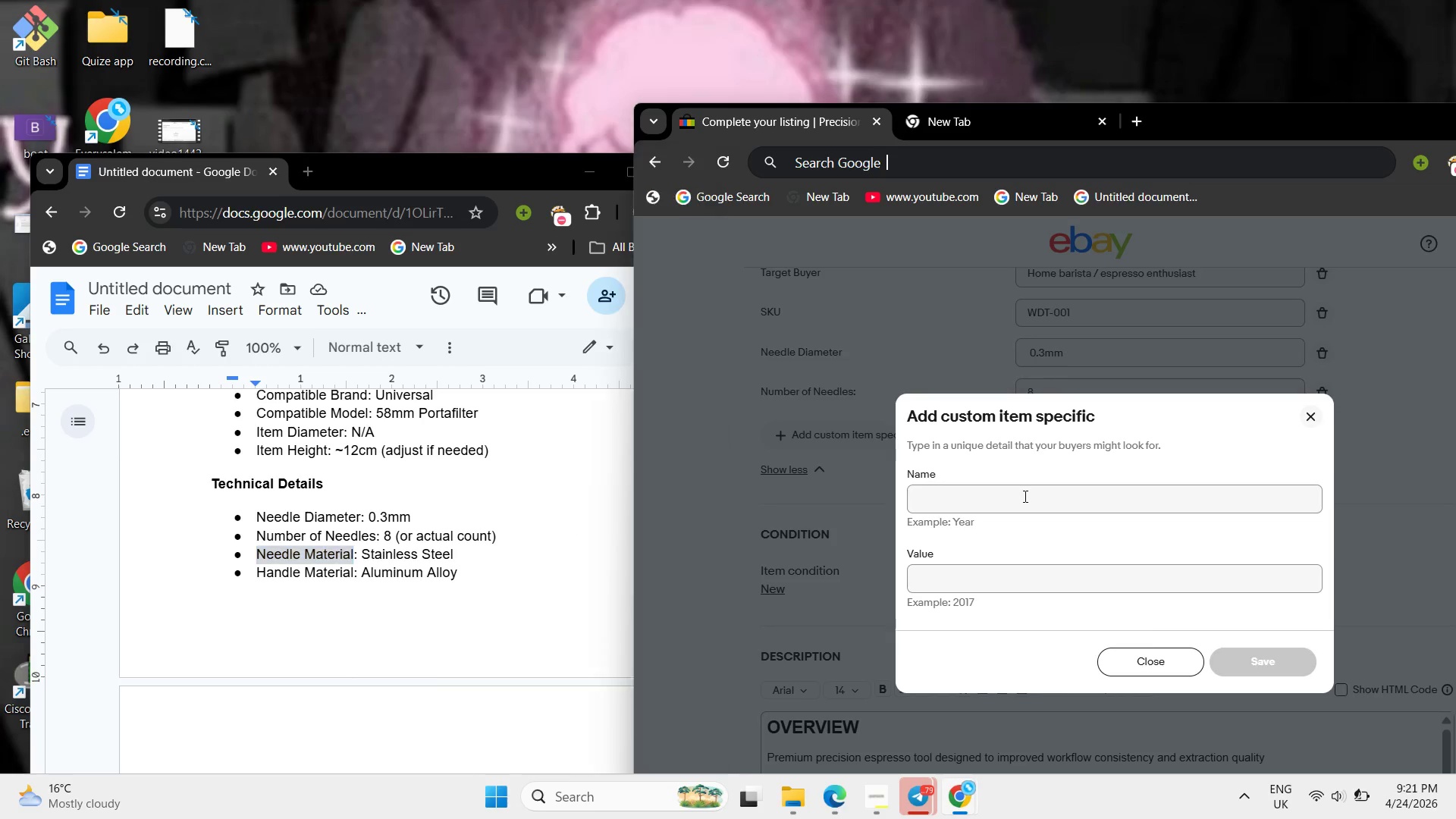 
left_click([1024, 496])
 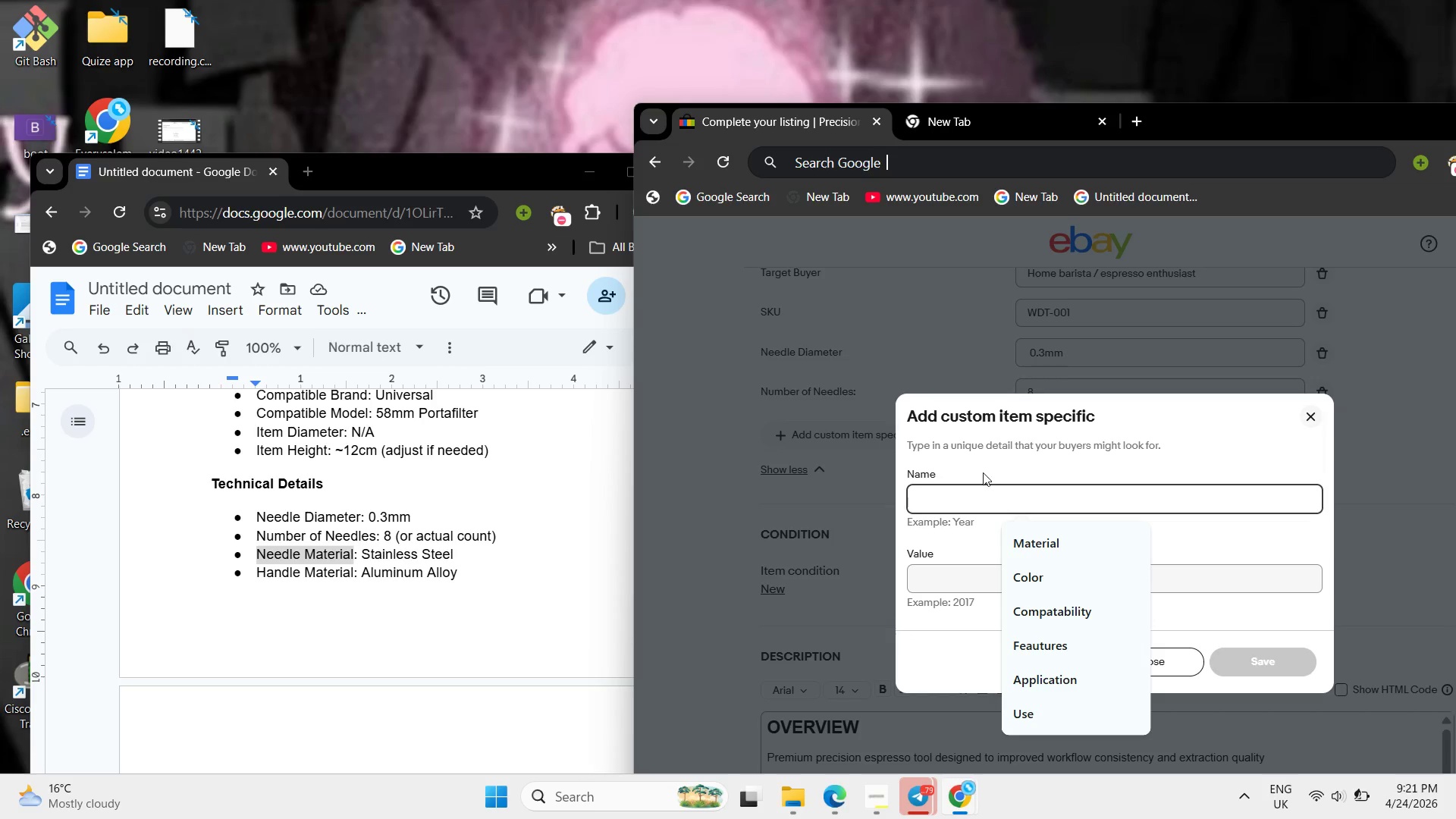 
key(Control+ControlLeft)
 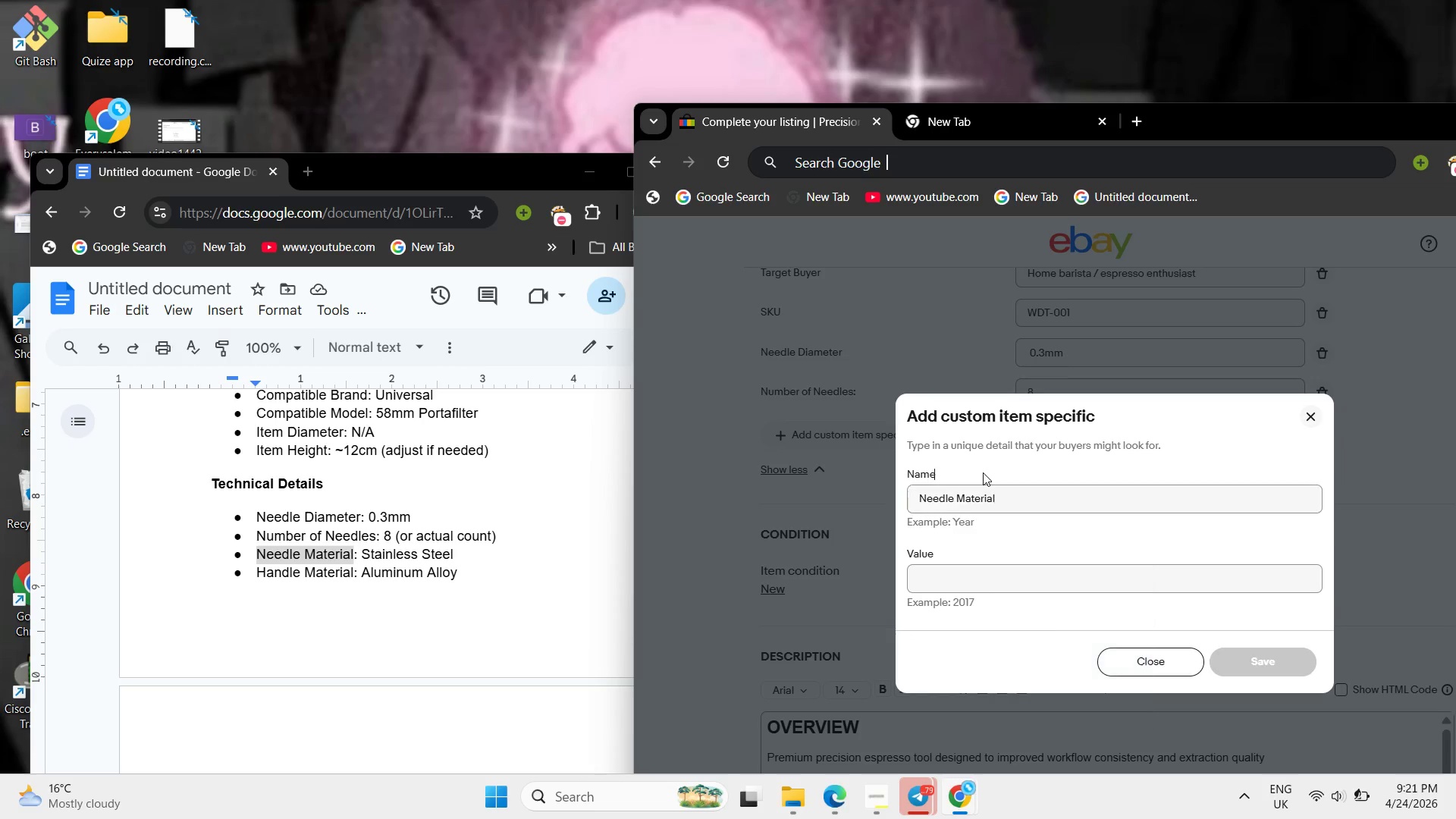 
key(Control+V)
 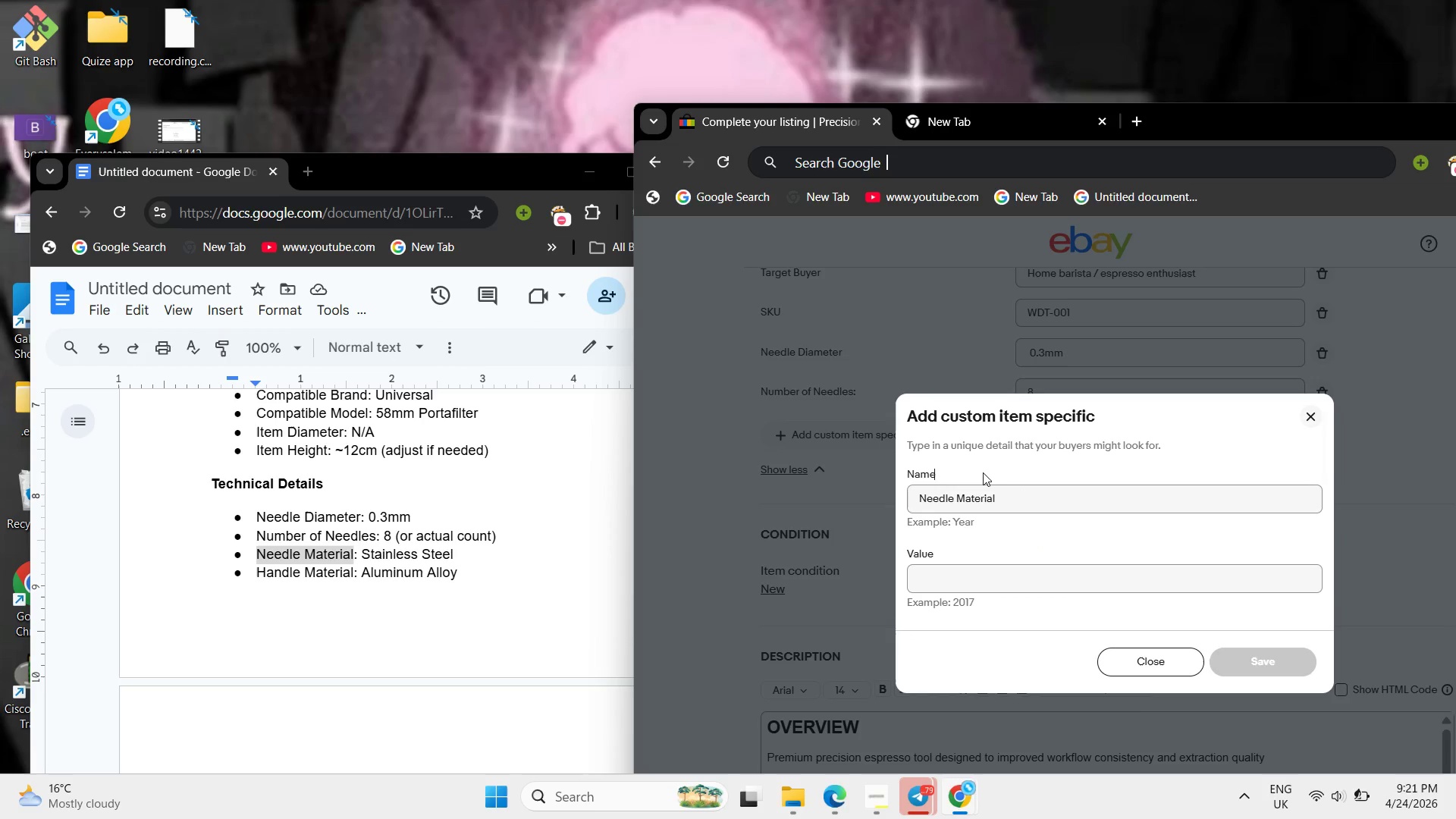 
left_click([983, 472])
 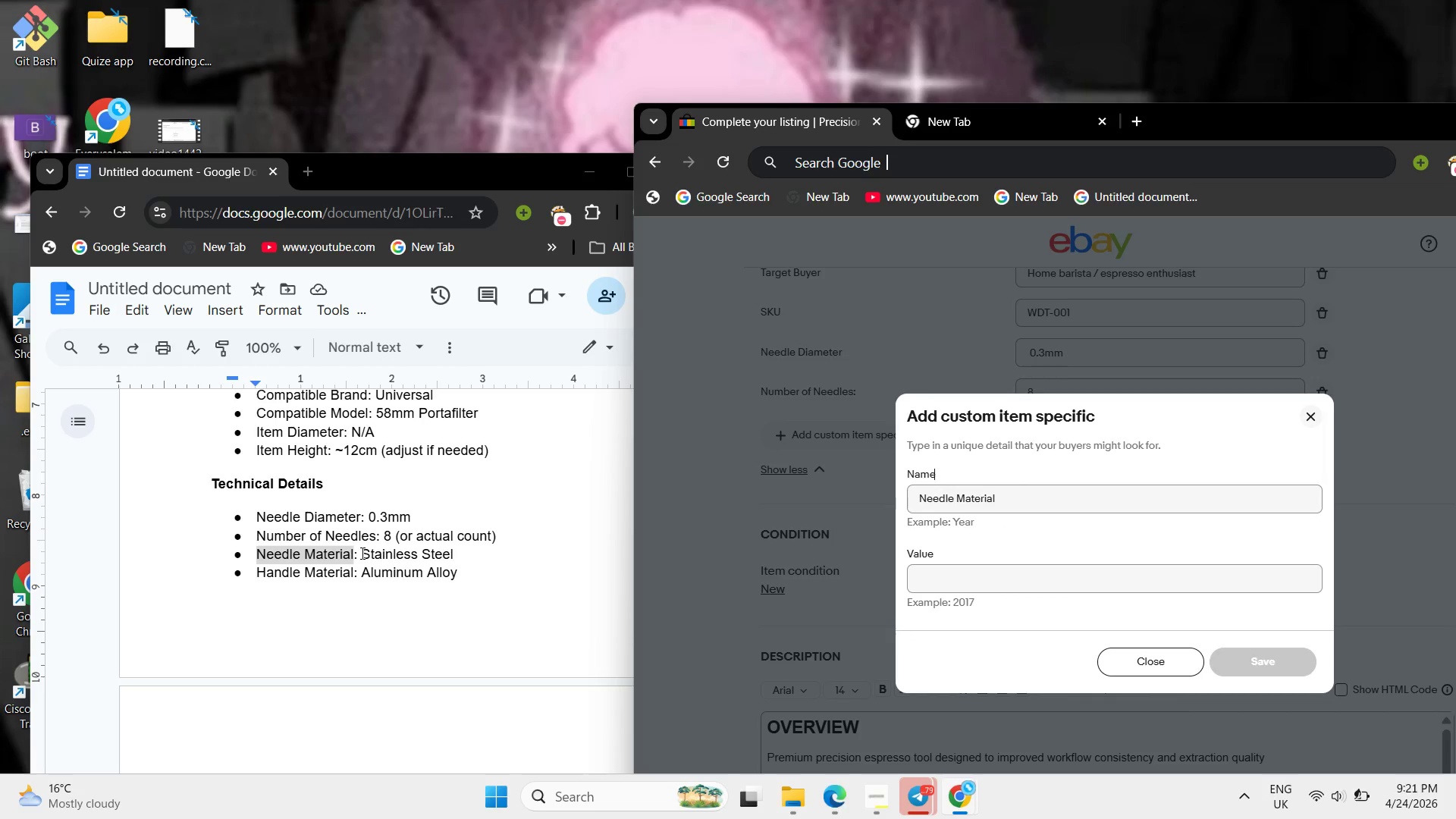 
left_click_drag(start_coordinate=[360, 553], to_coordinate=[483, 555])
 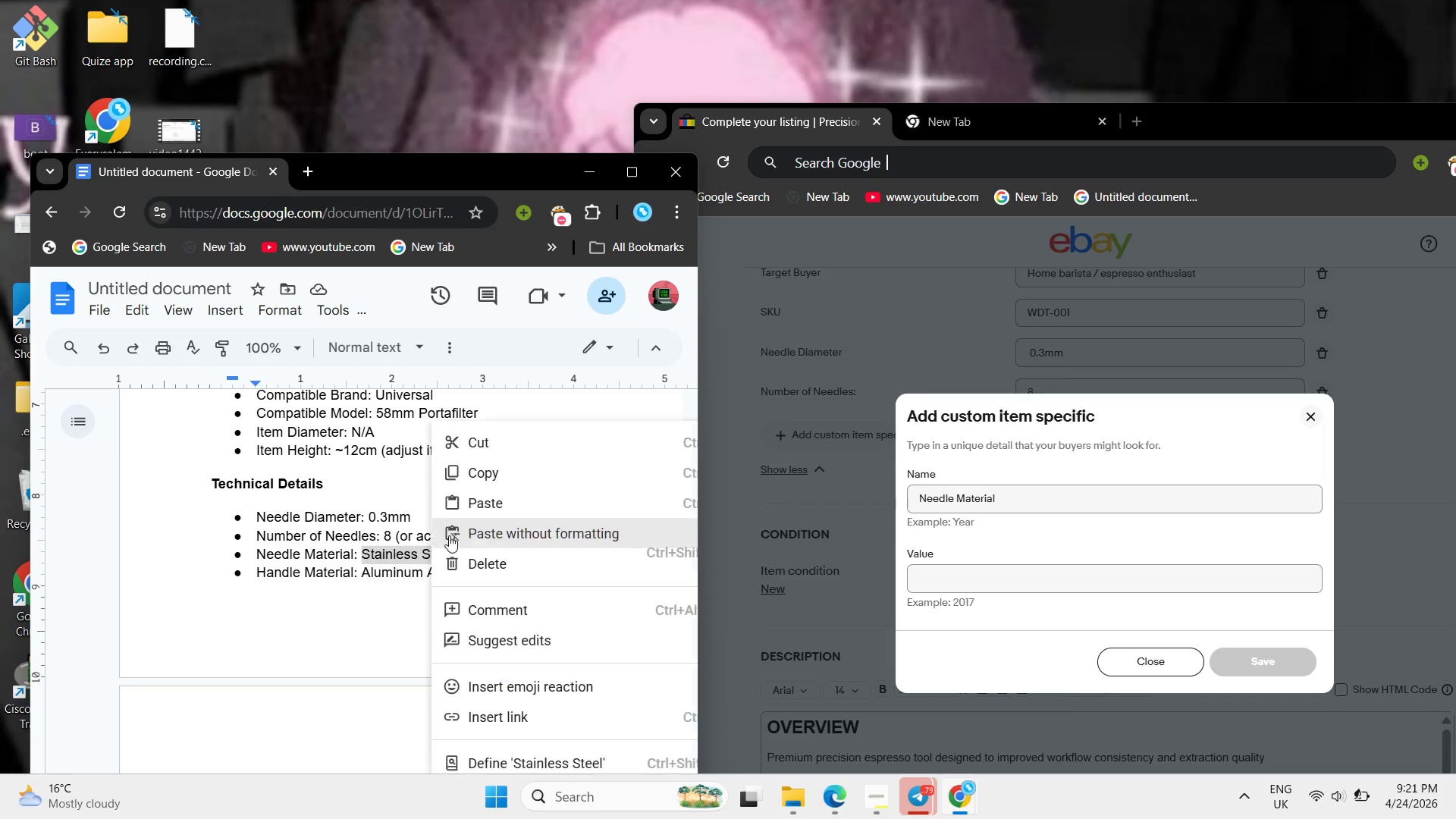 
right_click([431, 554])
 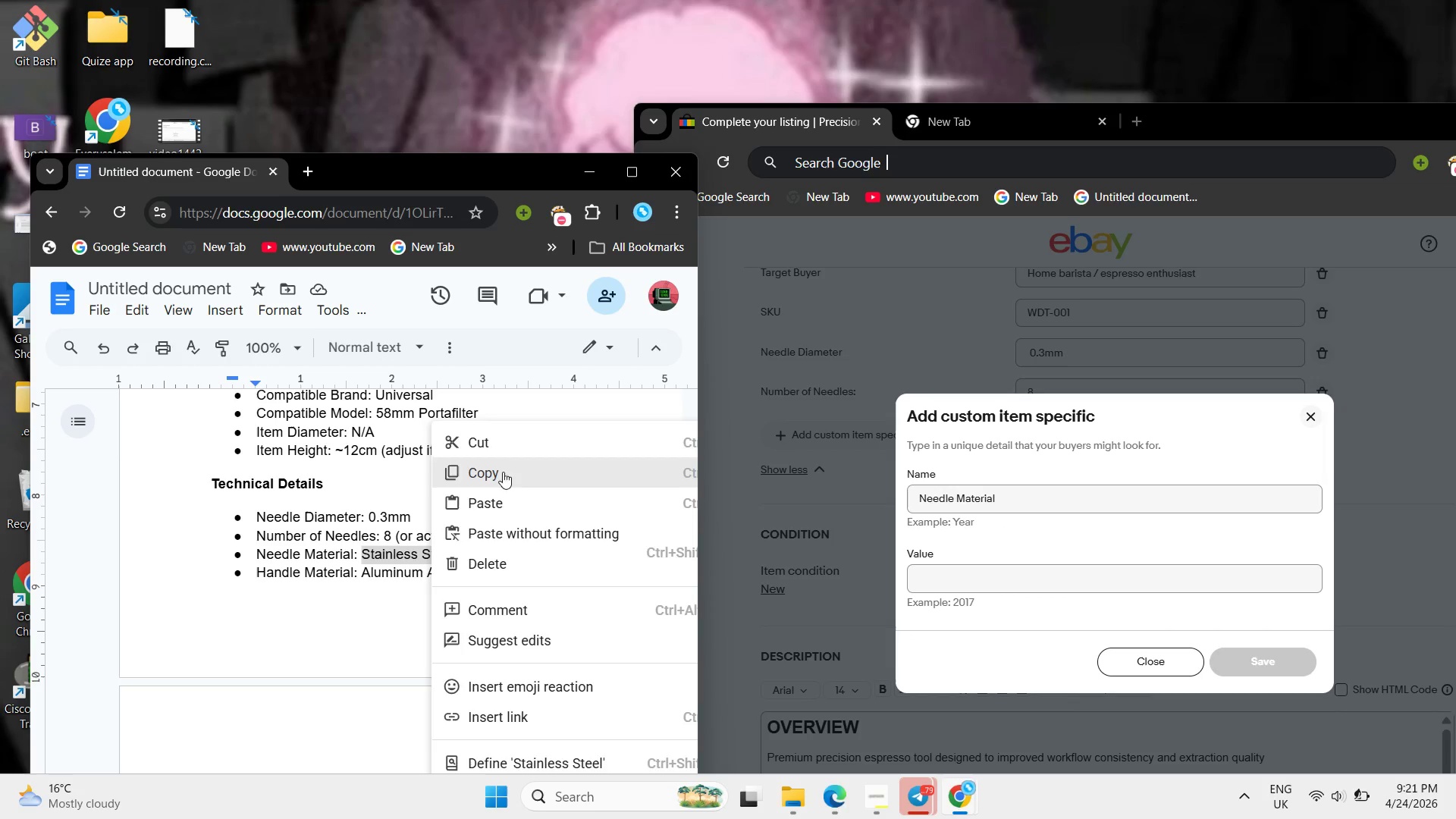 
left_click([503, 472])
 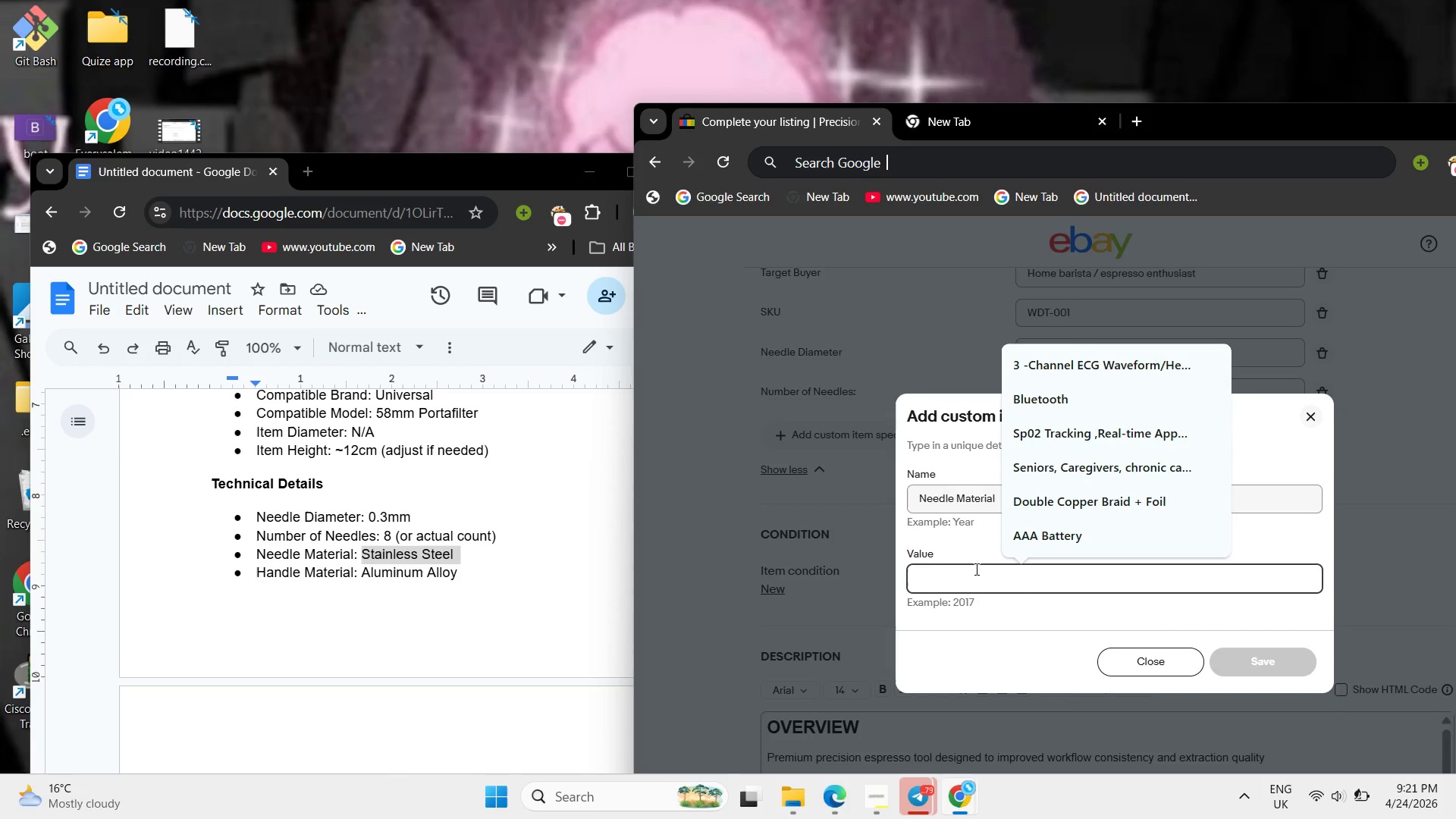 
key(Control+ControlLeft)
 